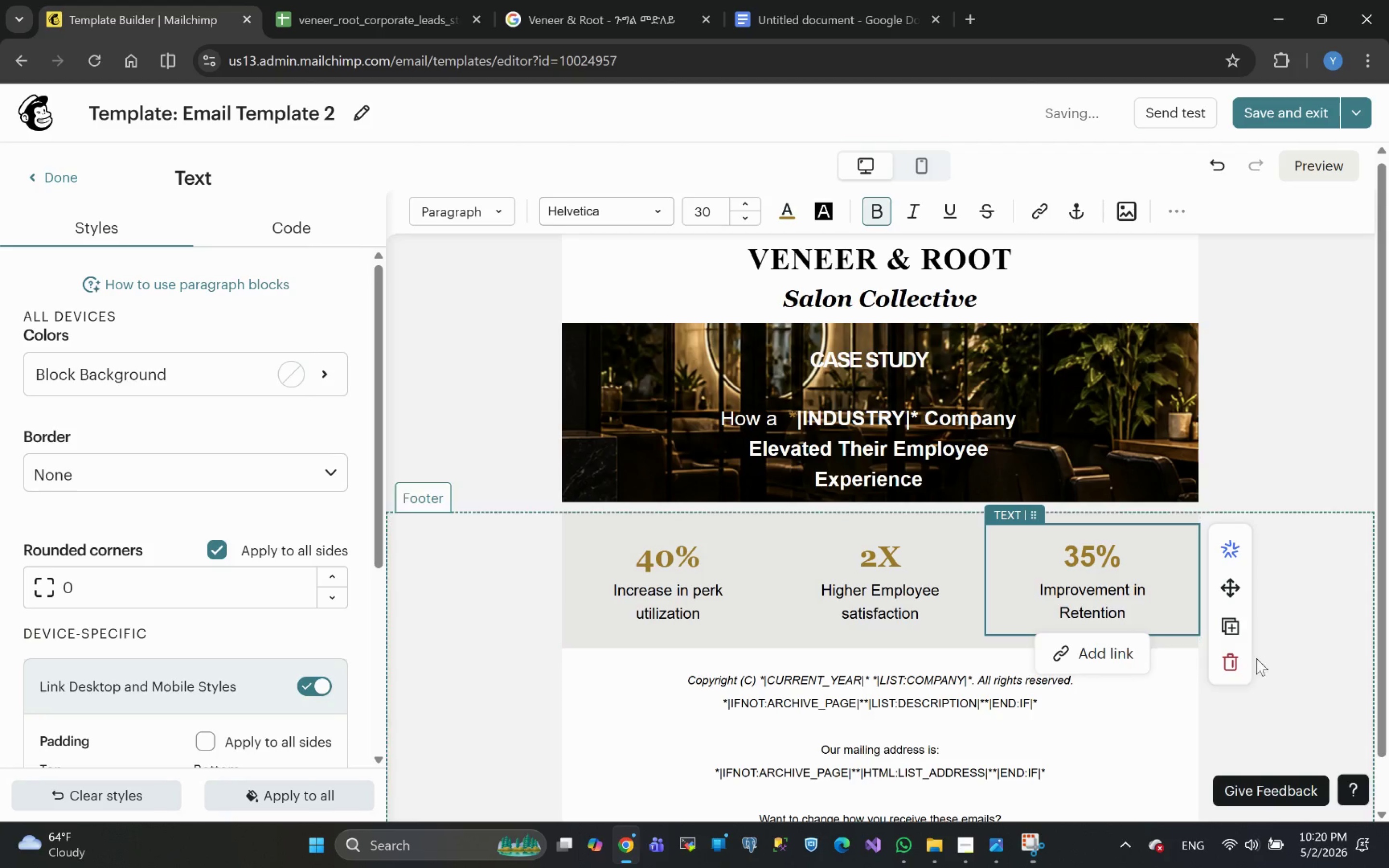 
left_click([1302, 608])
 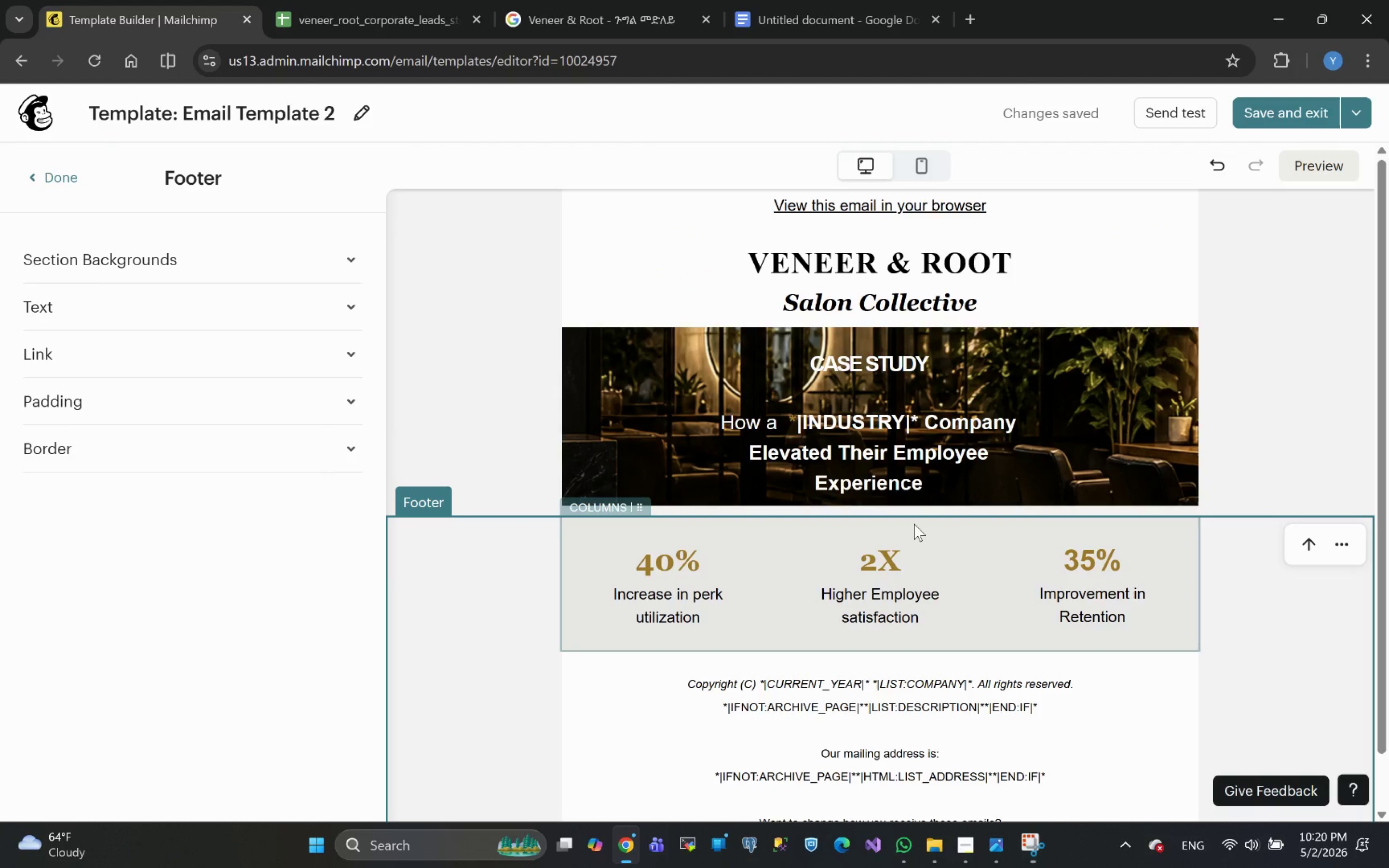 
wait(31.5)
 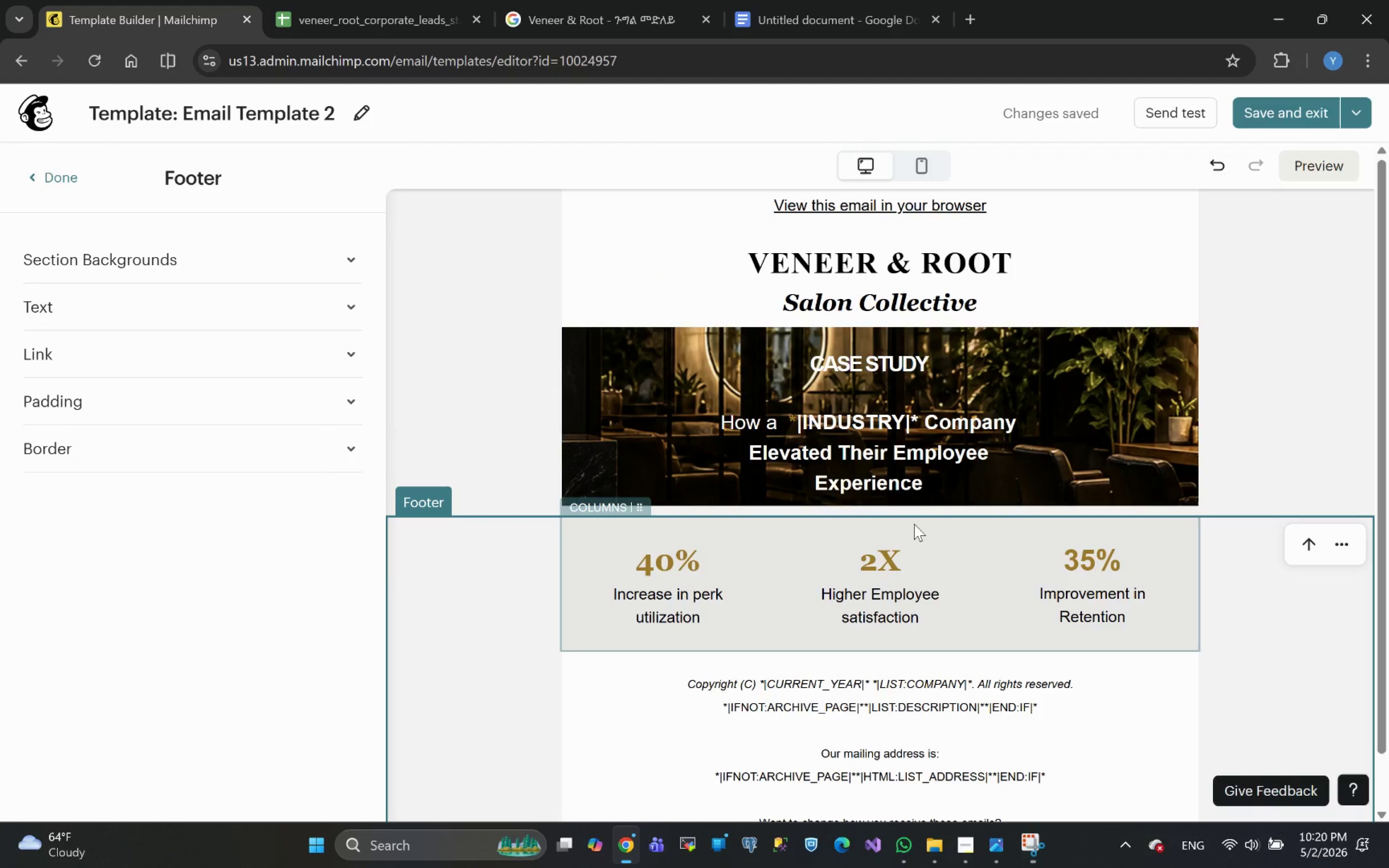 
left_click([447, 637])
 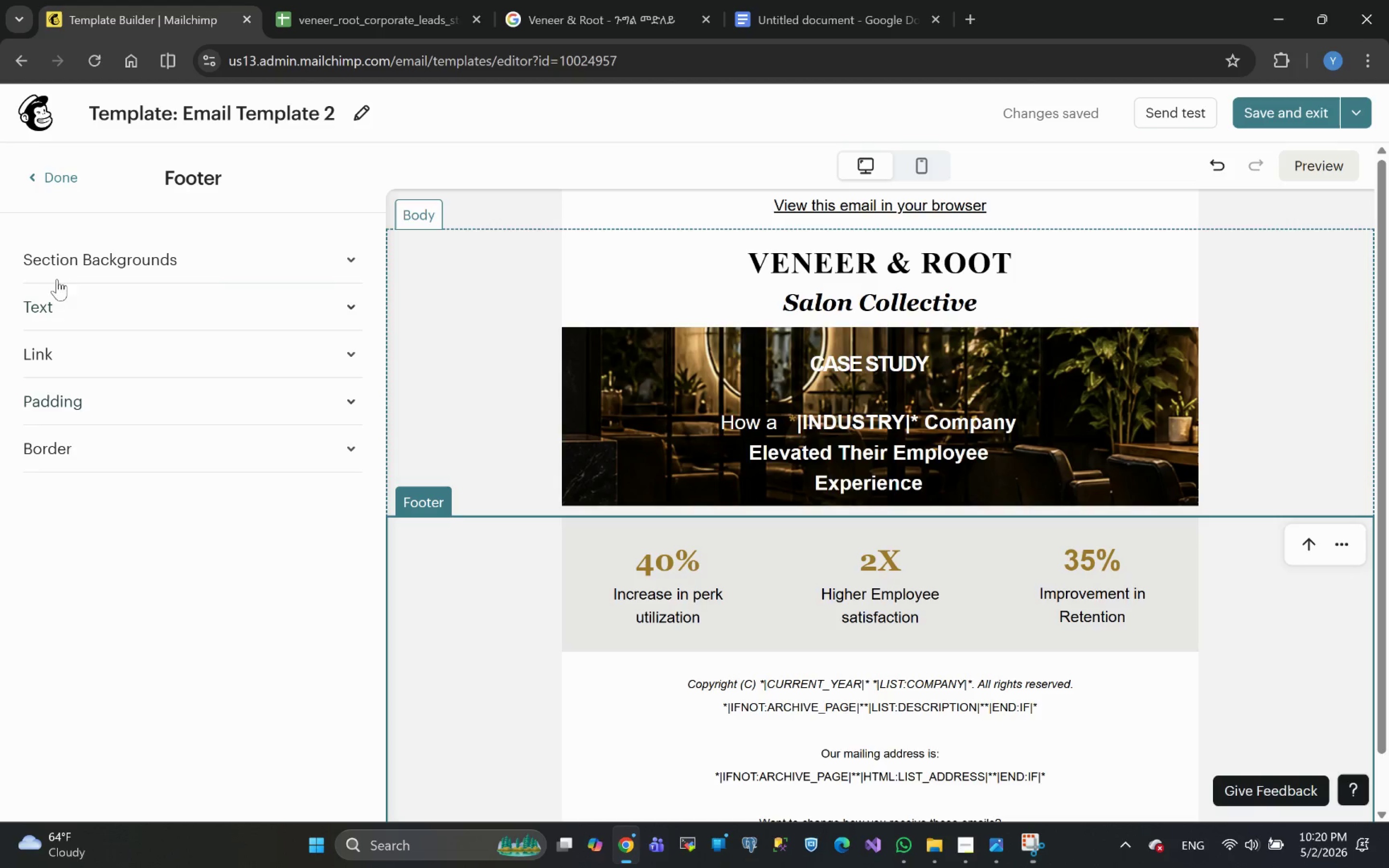 
left_click([42, 180])
 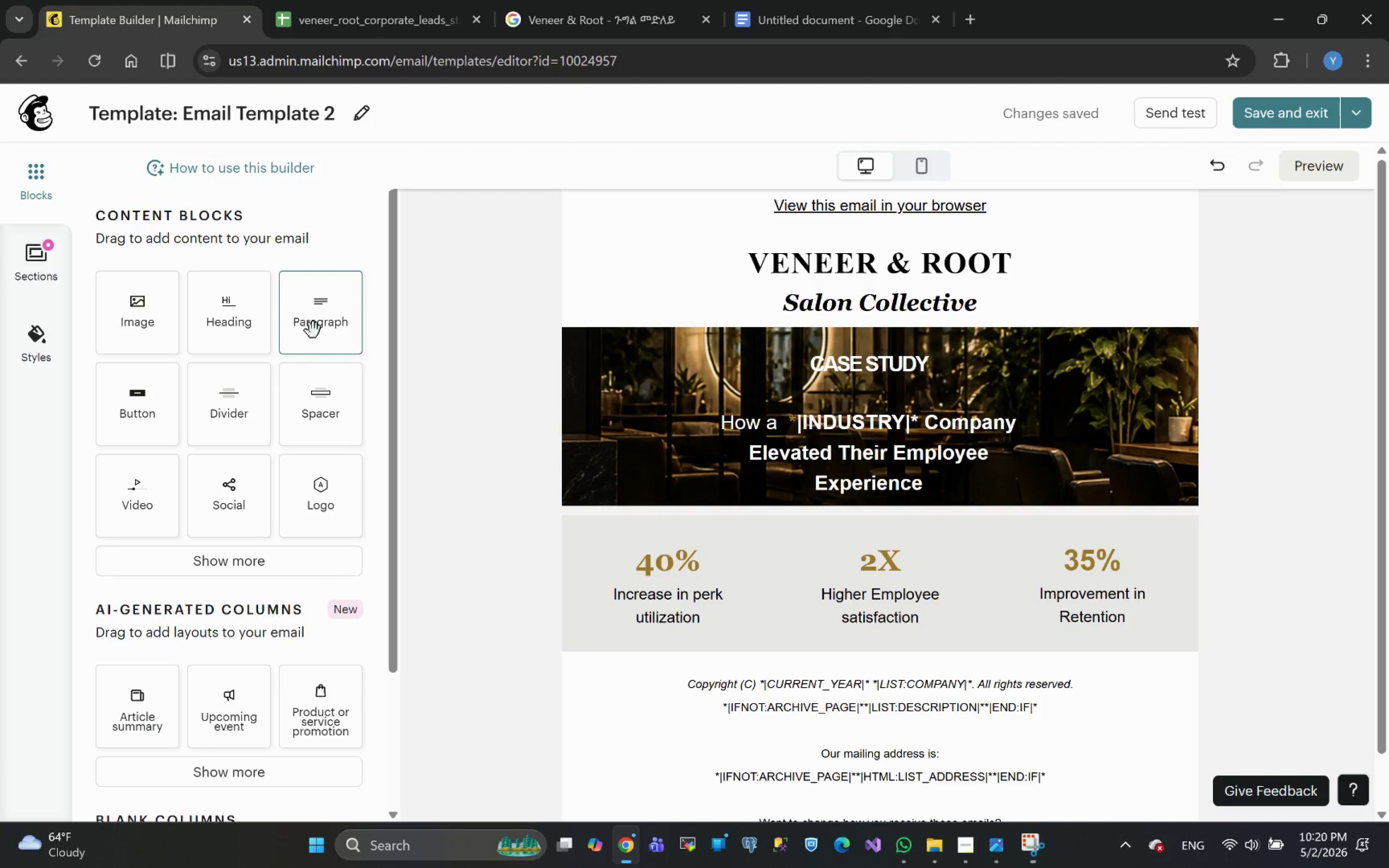 
left_click_drag(start_coordinate=[311, 320], to_coordinate=[740, 504])
 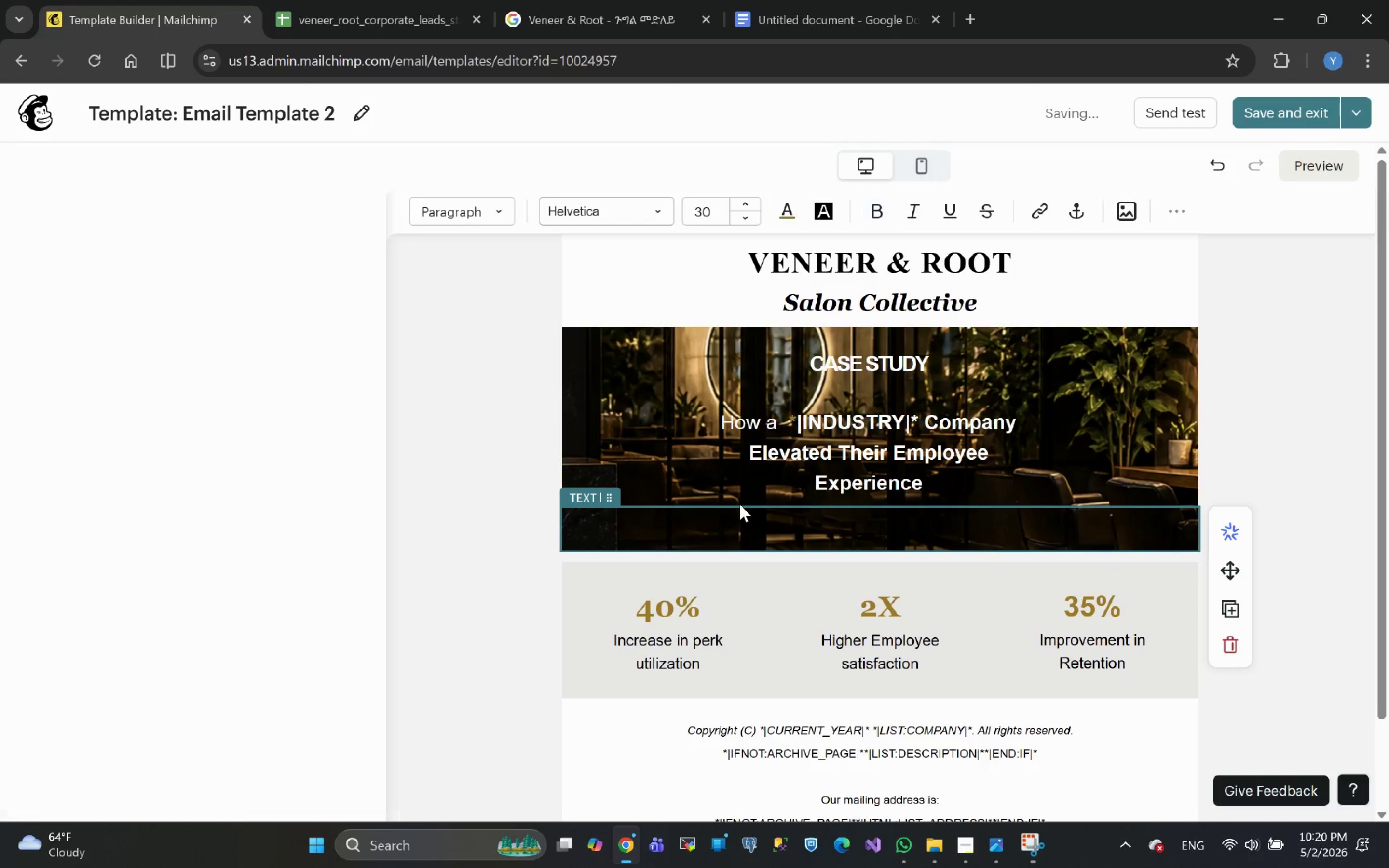 
key(Control+Z)
 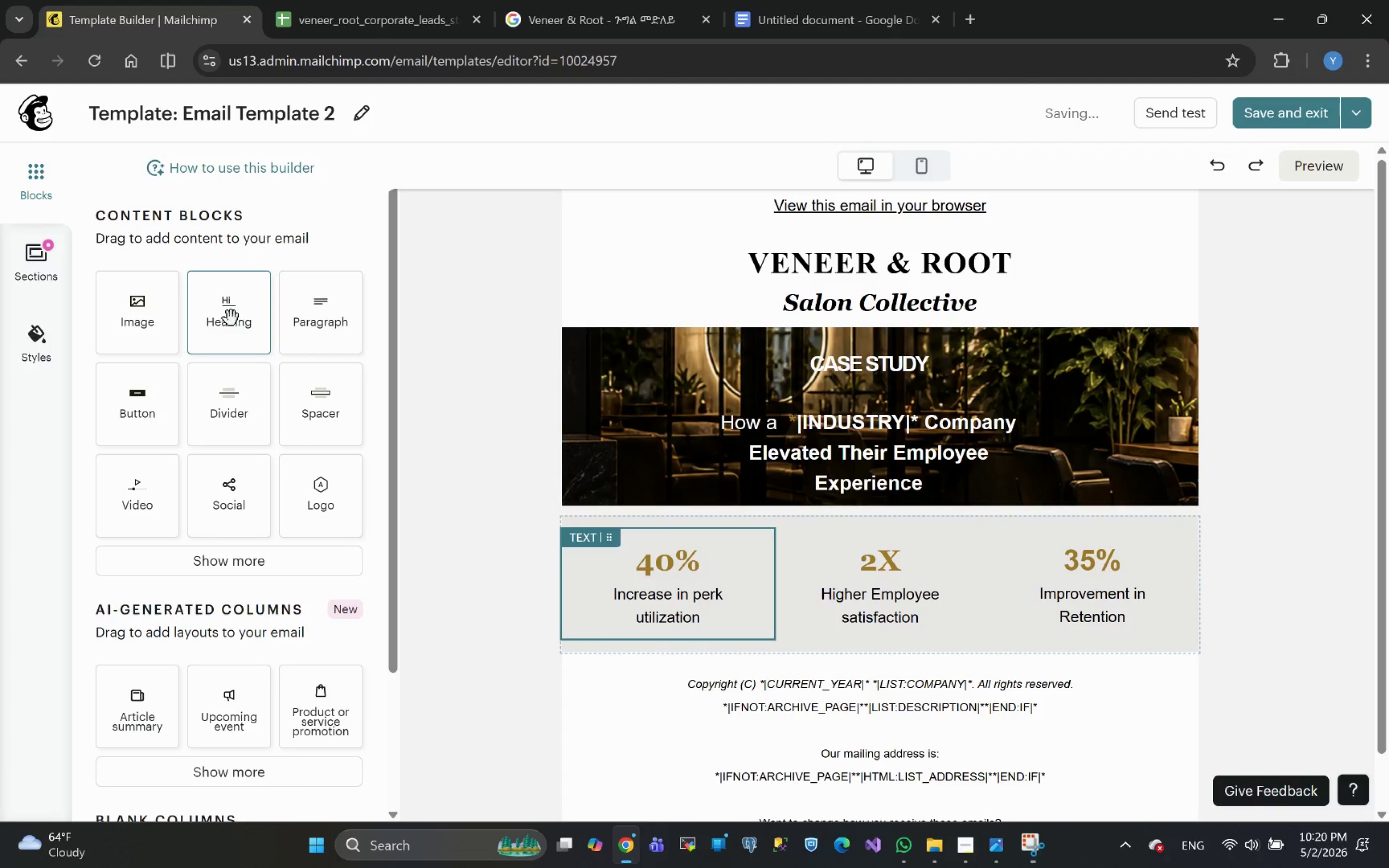 
left_click_drag(start_coordinate=[317, 328], to_coordinate=[808, 521])
 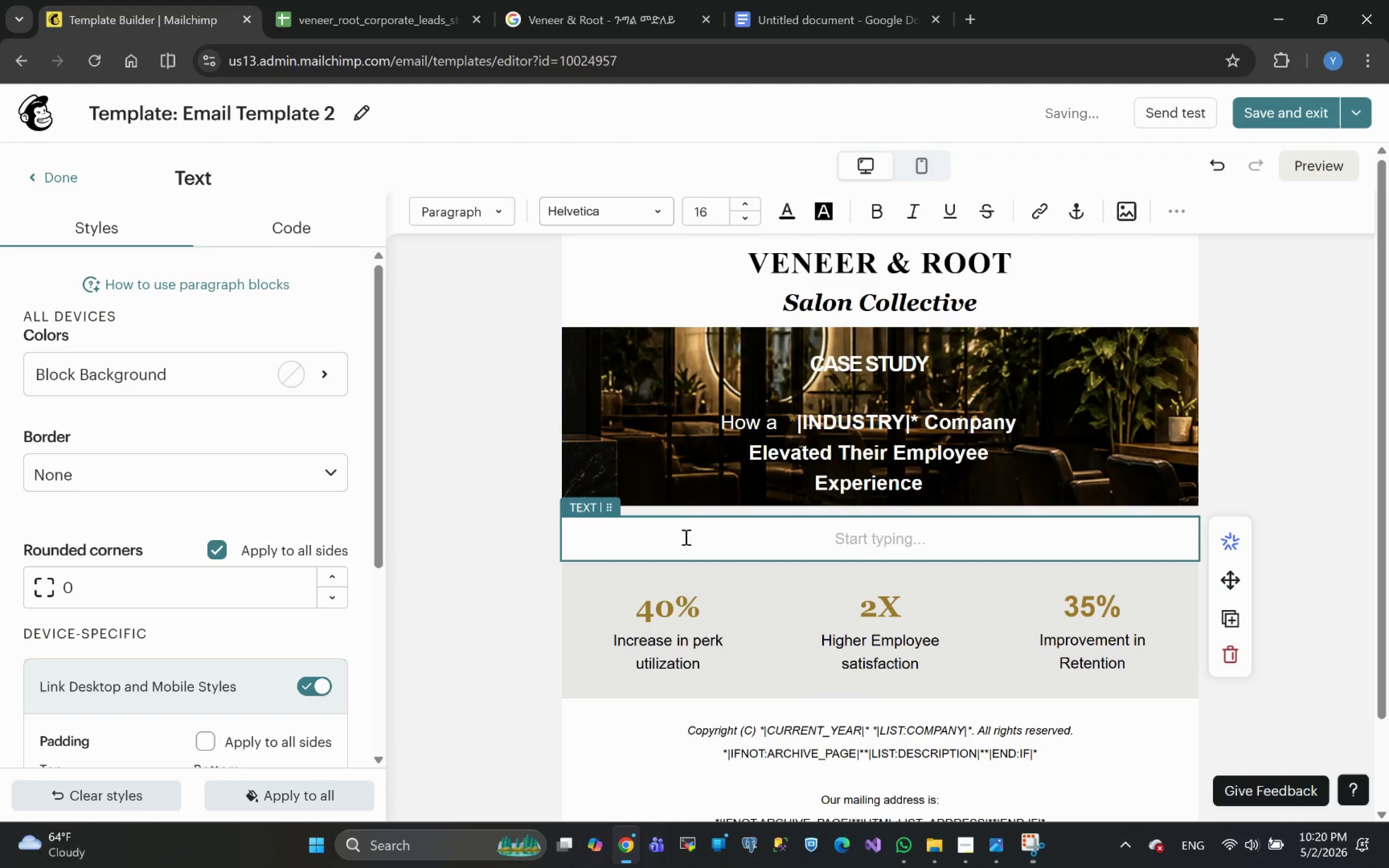 
left_click([191, 377])
 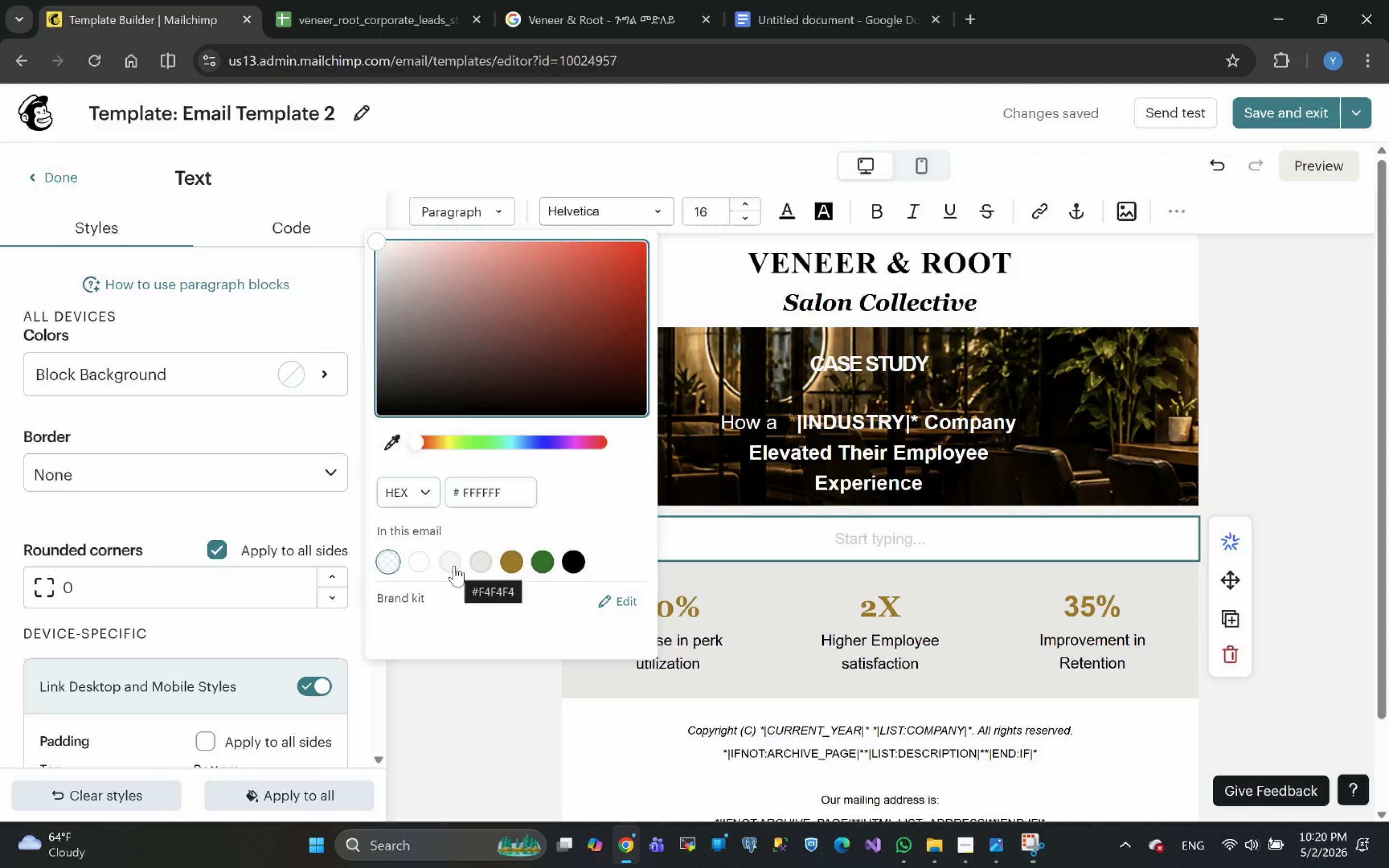 
left_click([454, 566])
 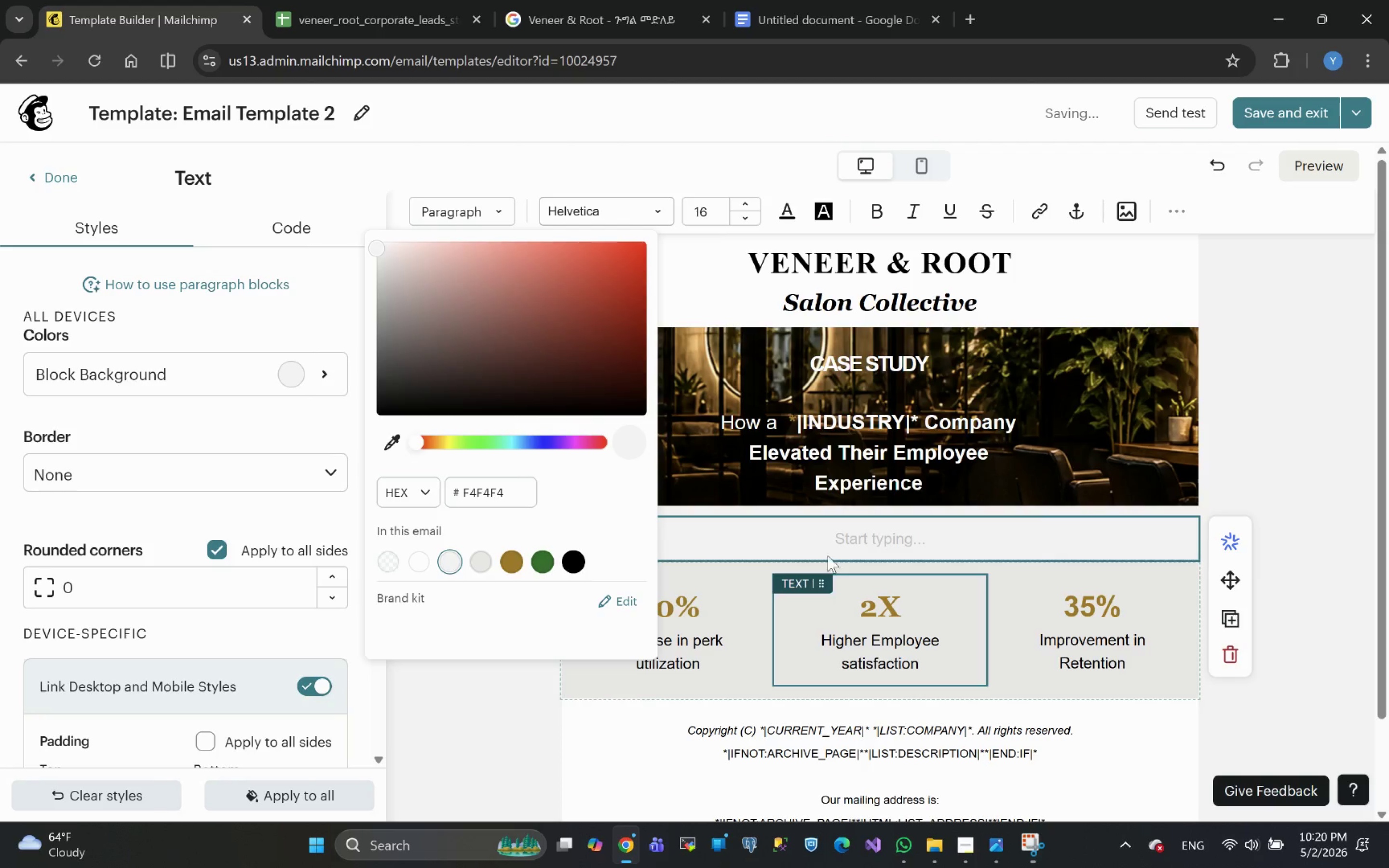 
left_click([834, 538])
 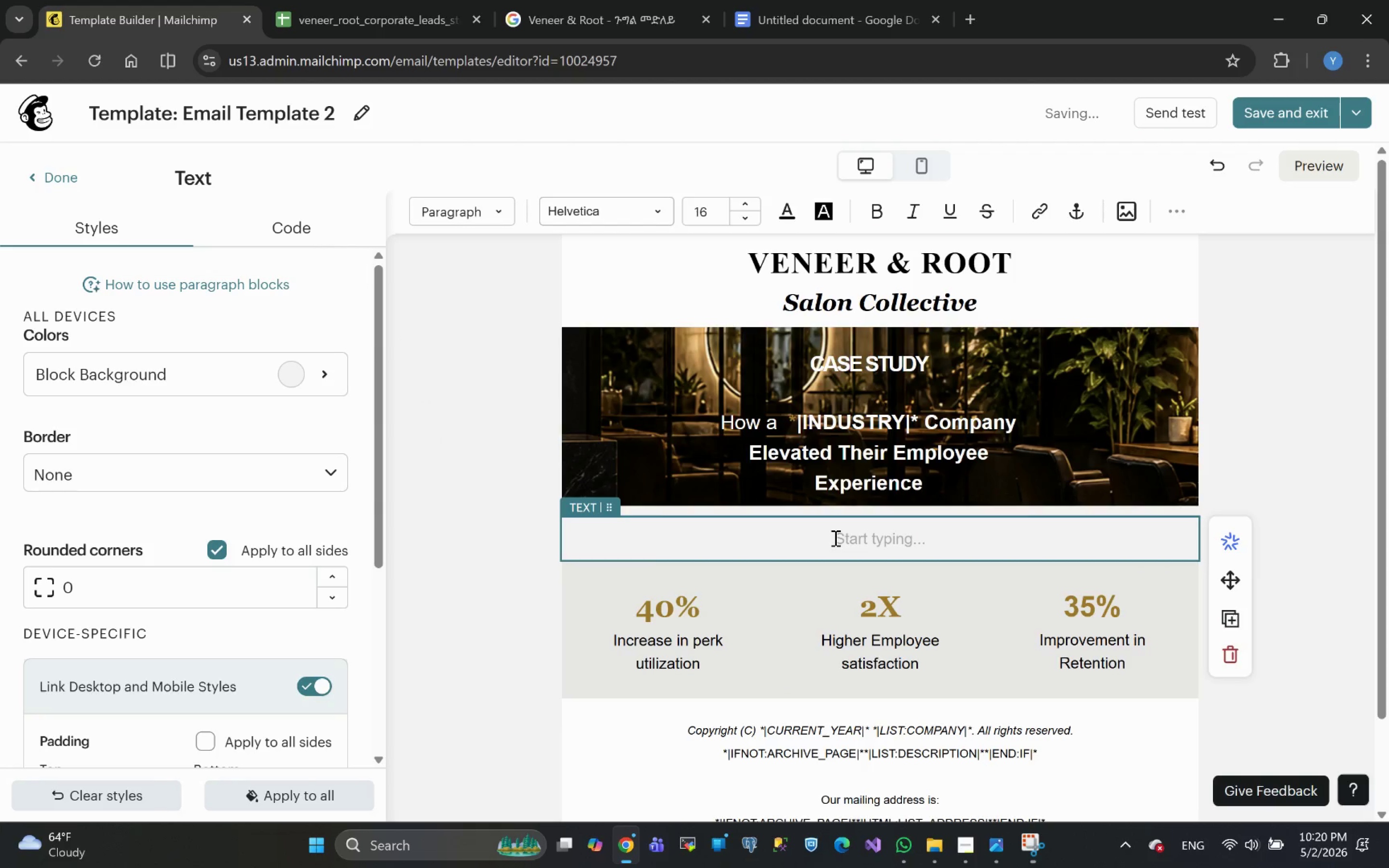 
type(A Com)
key(Backspace)
key(Backspace)
key(Backspace)
type(company )
 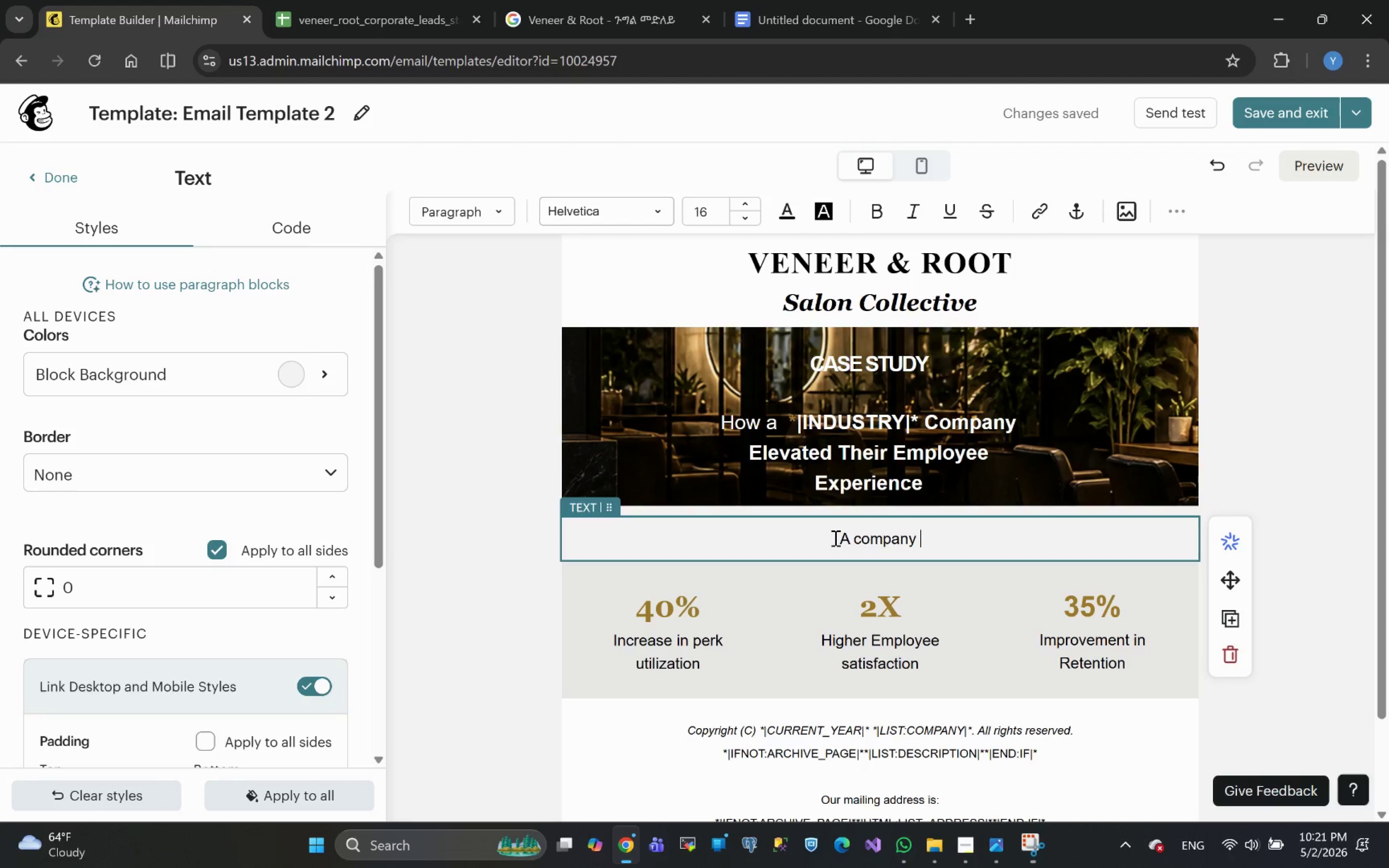 
wait(9.4)
 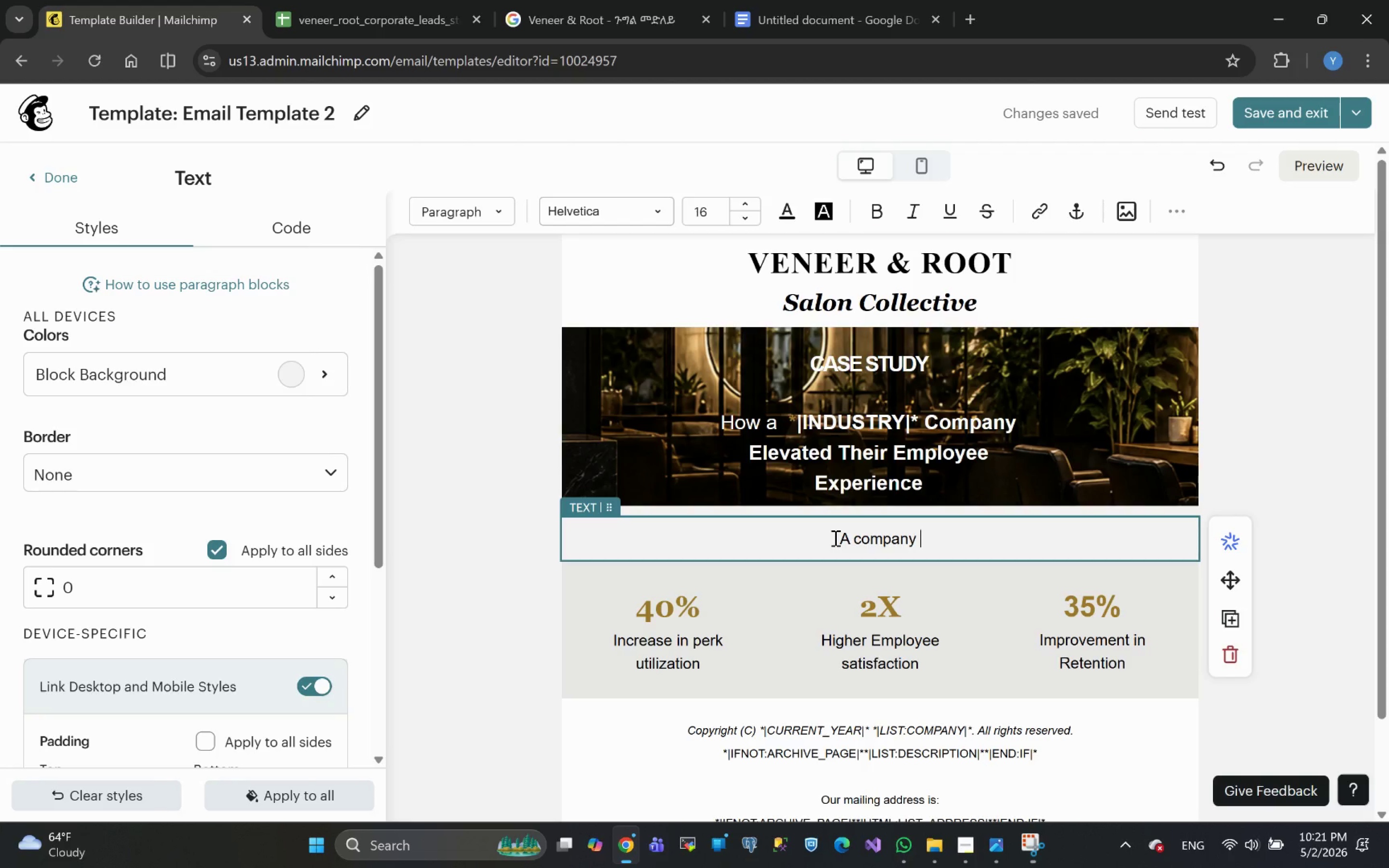 
type(similar to **)
key(Backspace)
type(|COMPANY)
 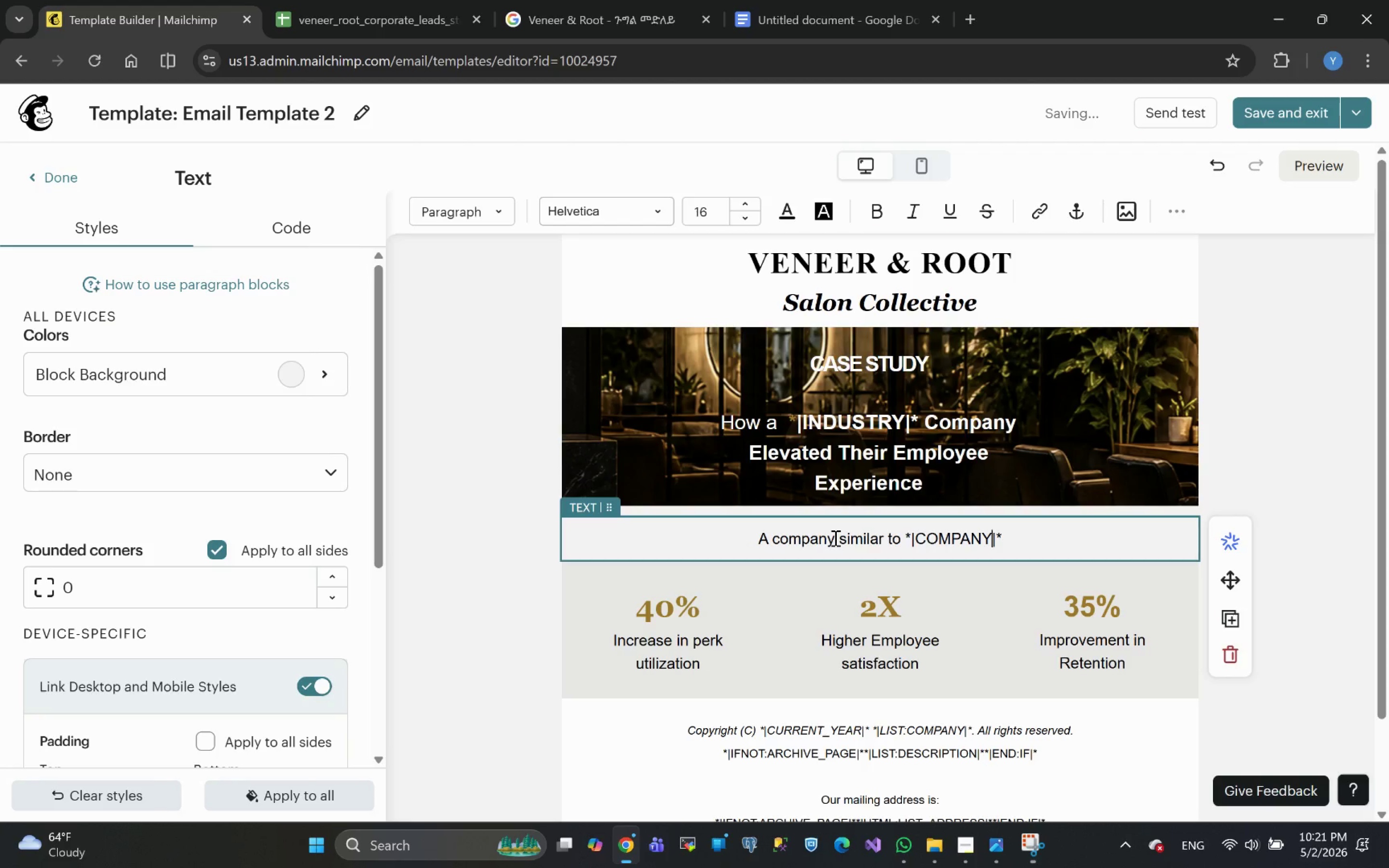 
left_click([1010, 534])
 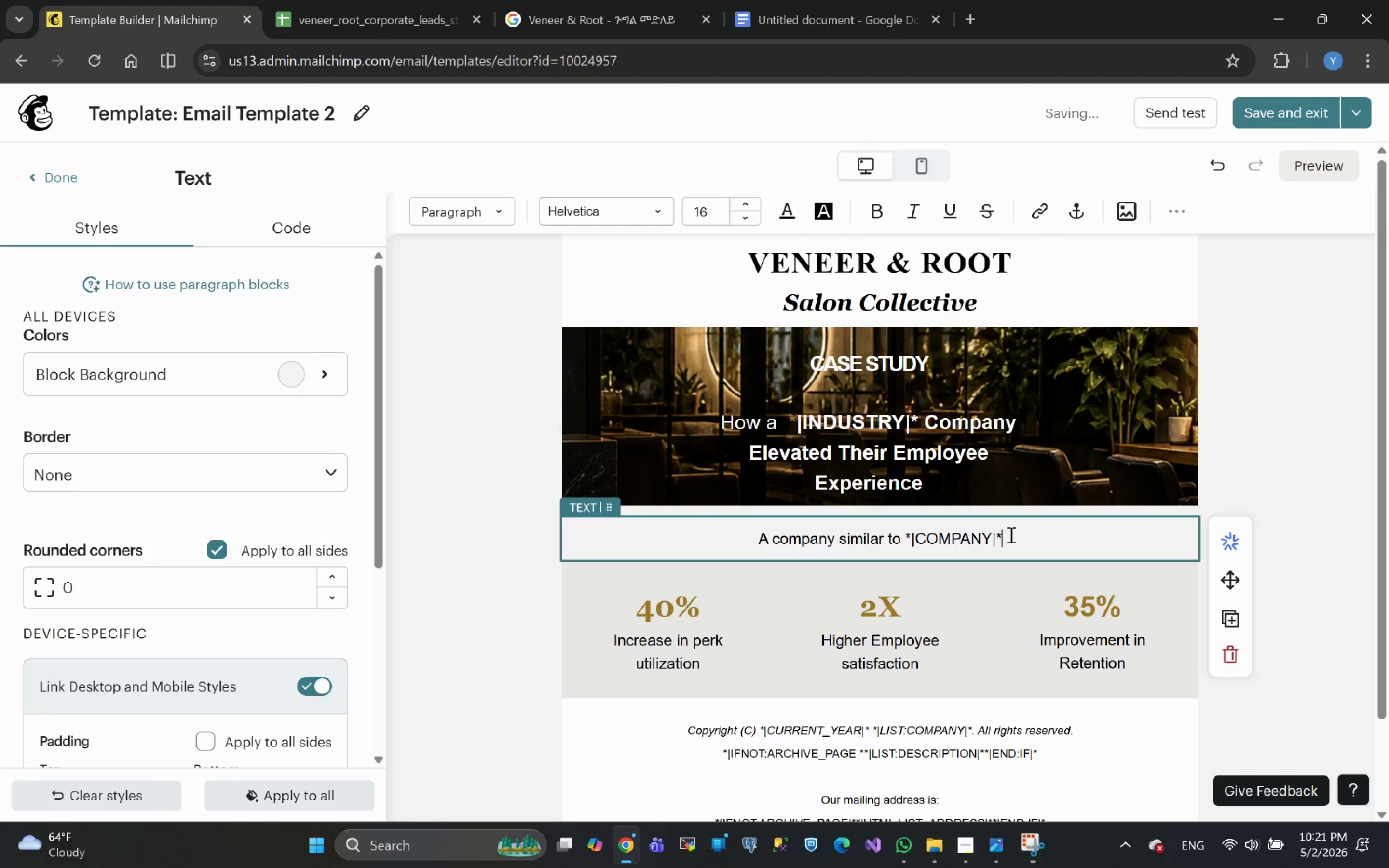 
left_click_drag(start_coordinate=[1010, 534], to_coordinate=[905, 540])
 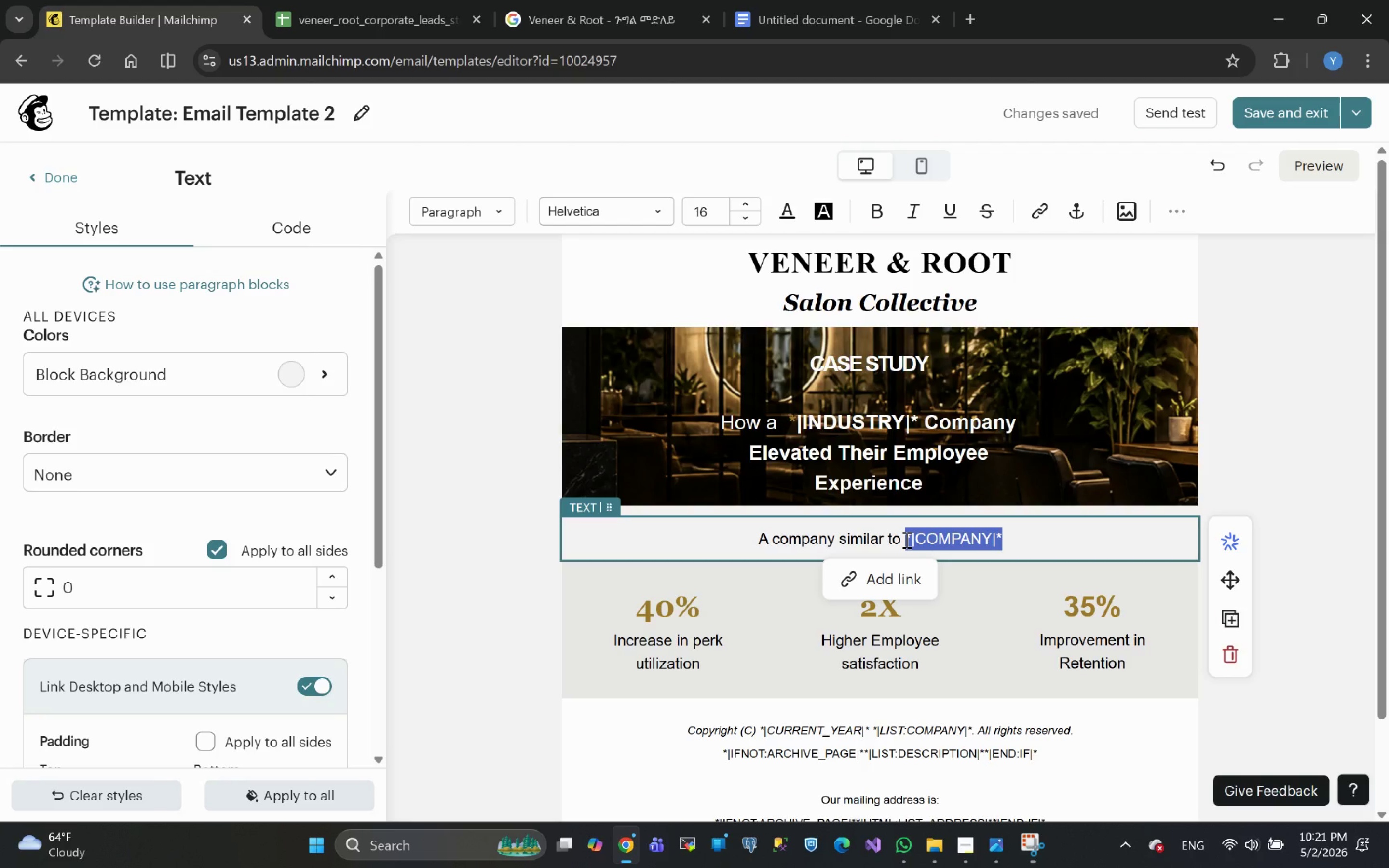 
key(Control+B)
 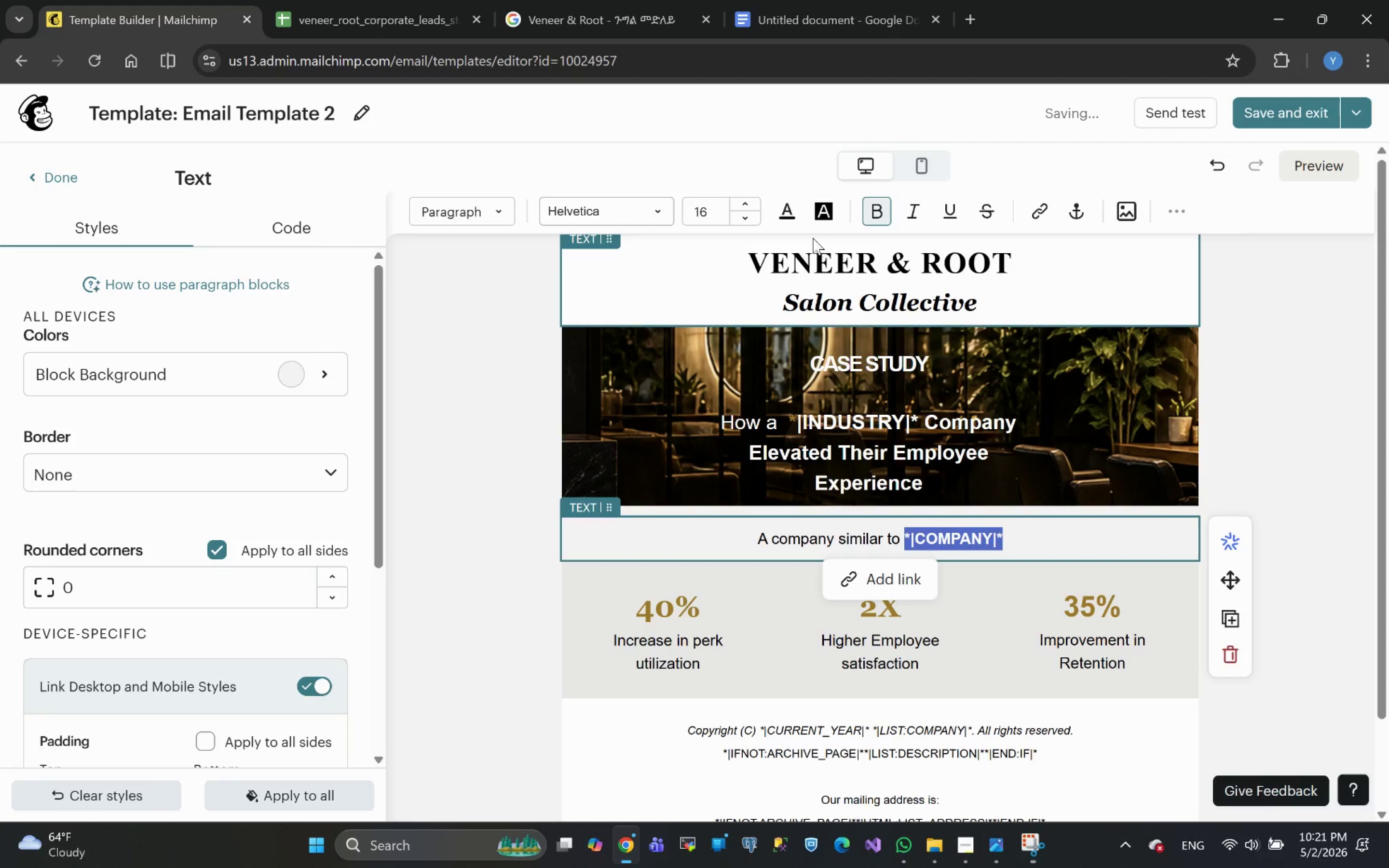 
left_click([785, 215])
 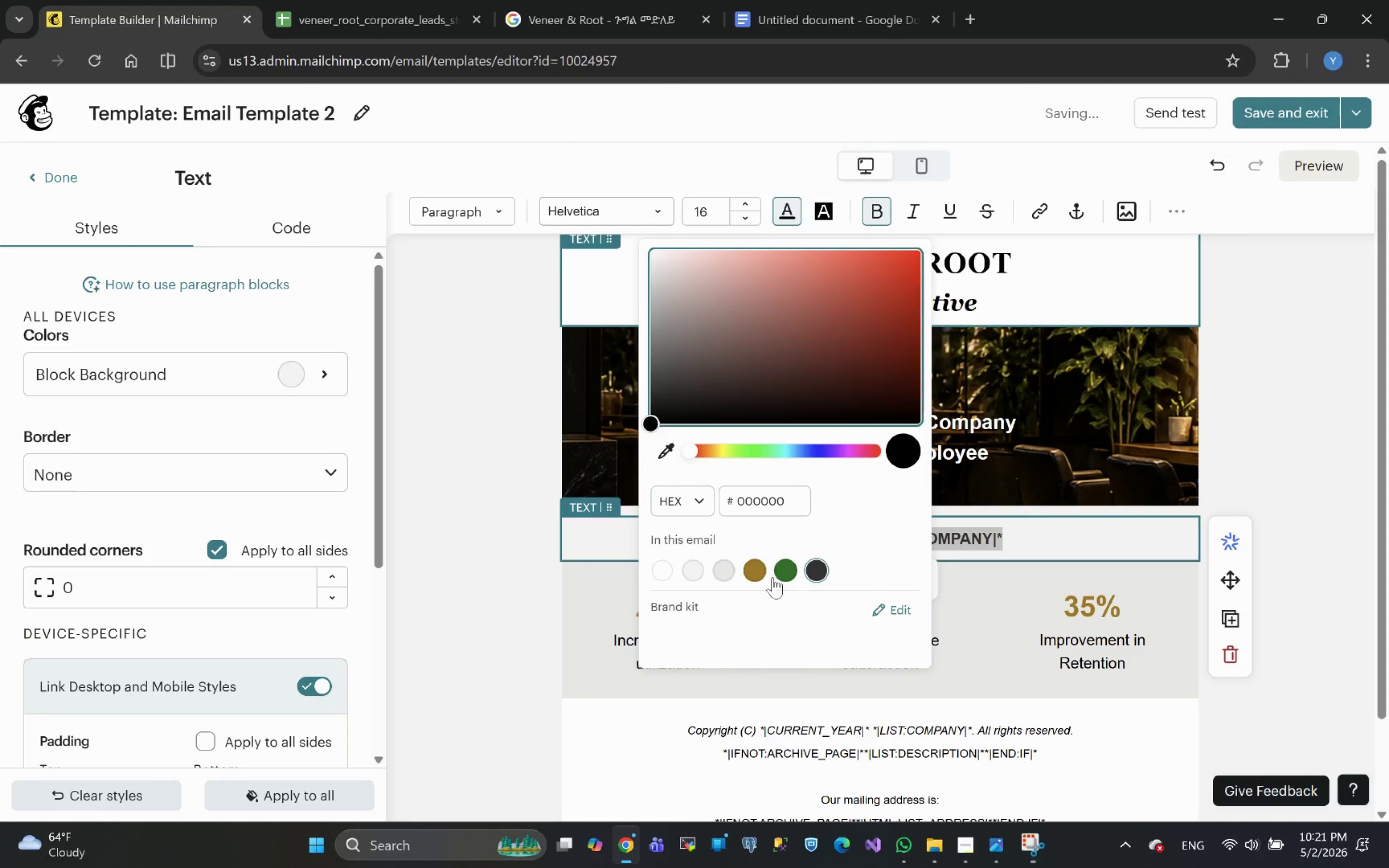 
left_click([757, 570])
 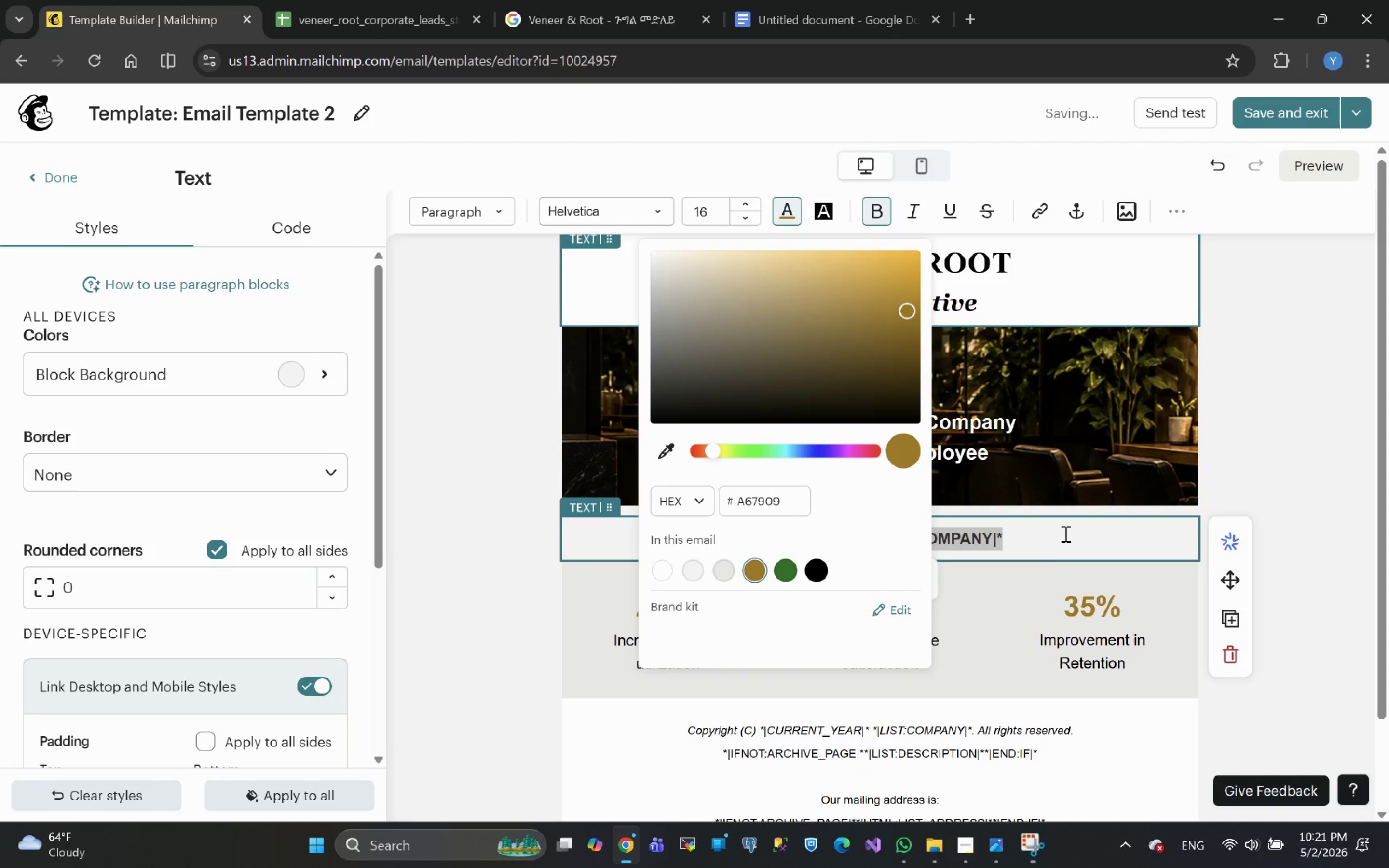 
left_click([1062, 534])
 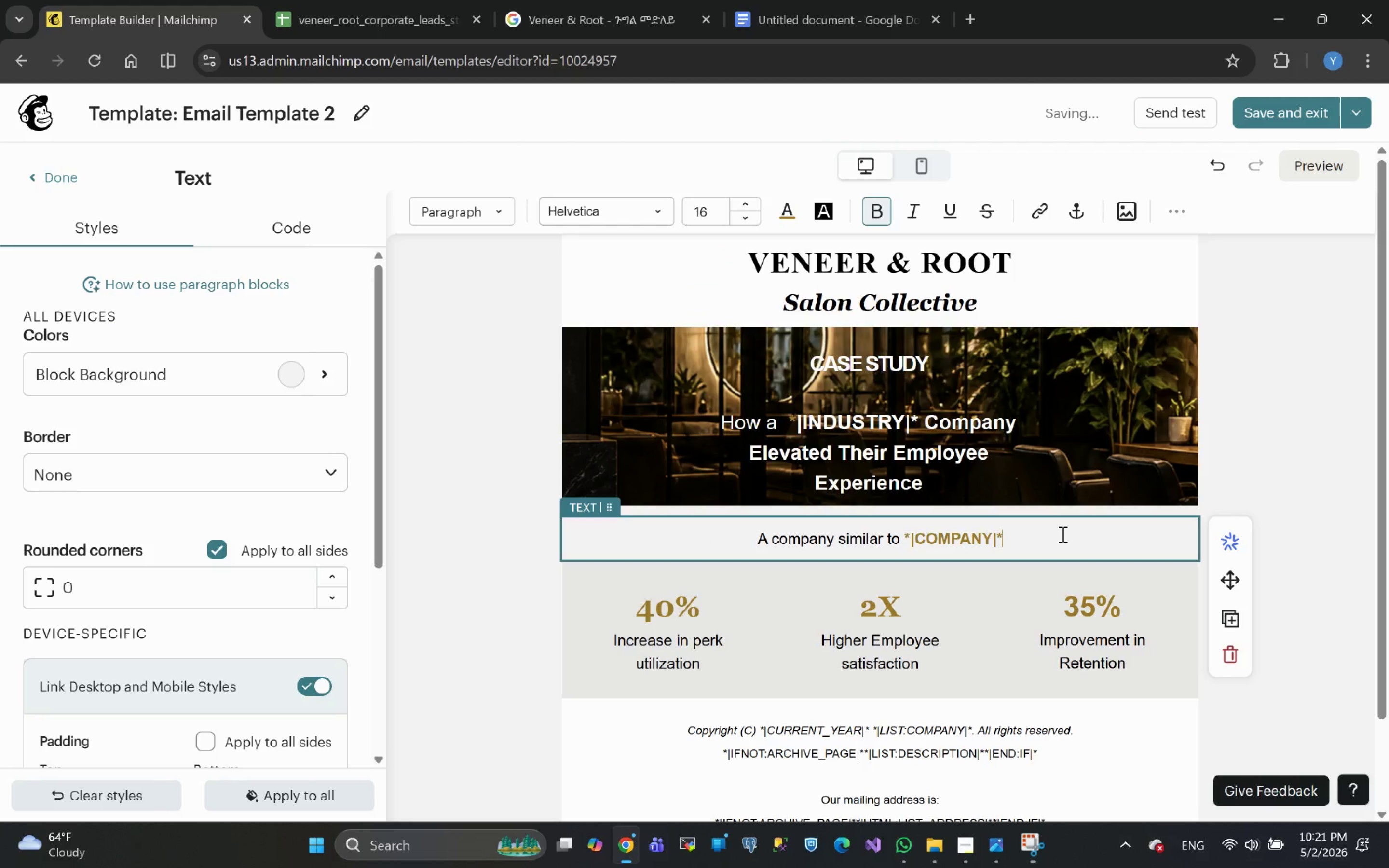 
key(Space)
 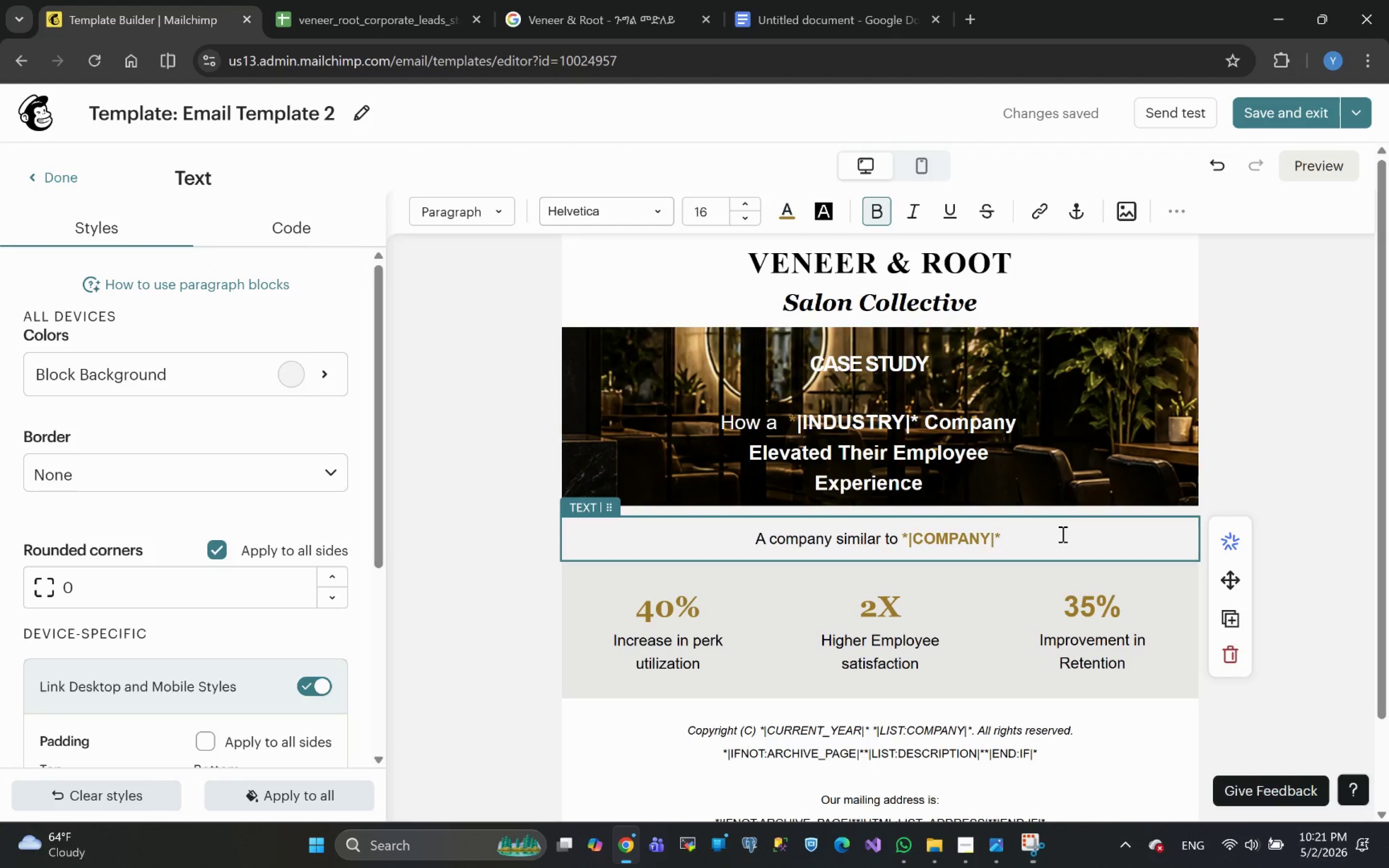 
wait(7.81)
 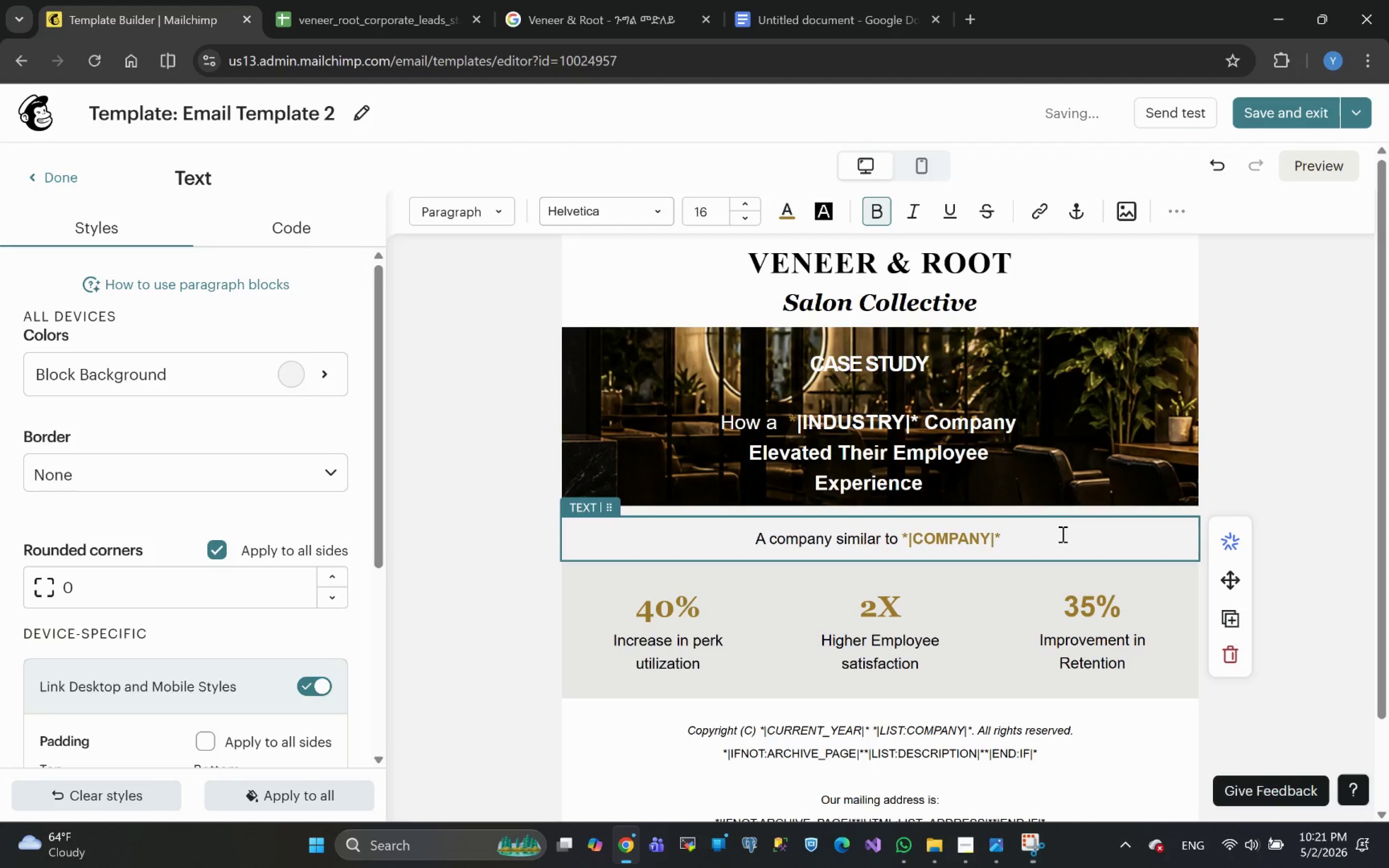 
type(partinered )
 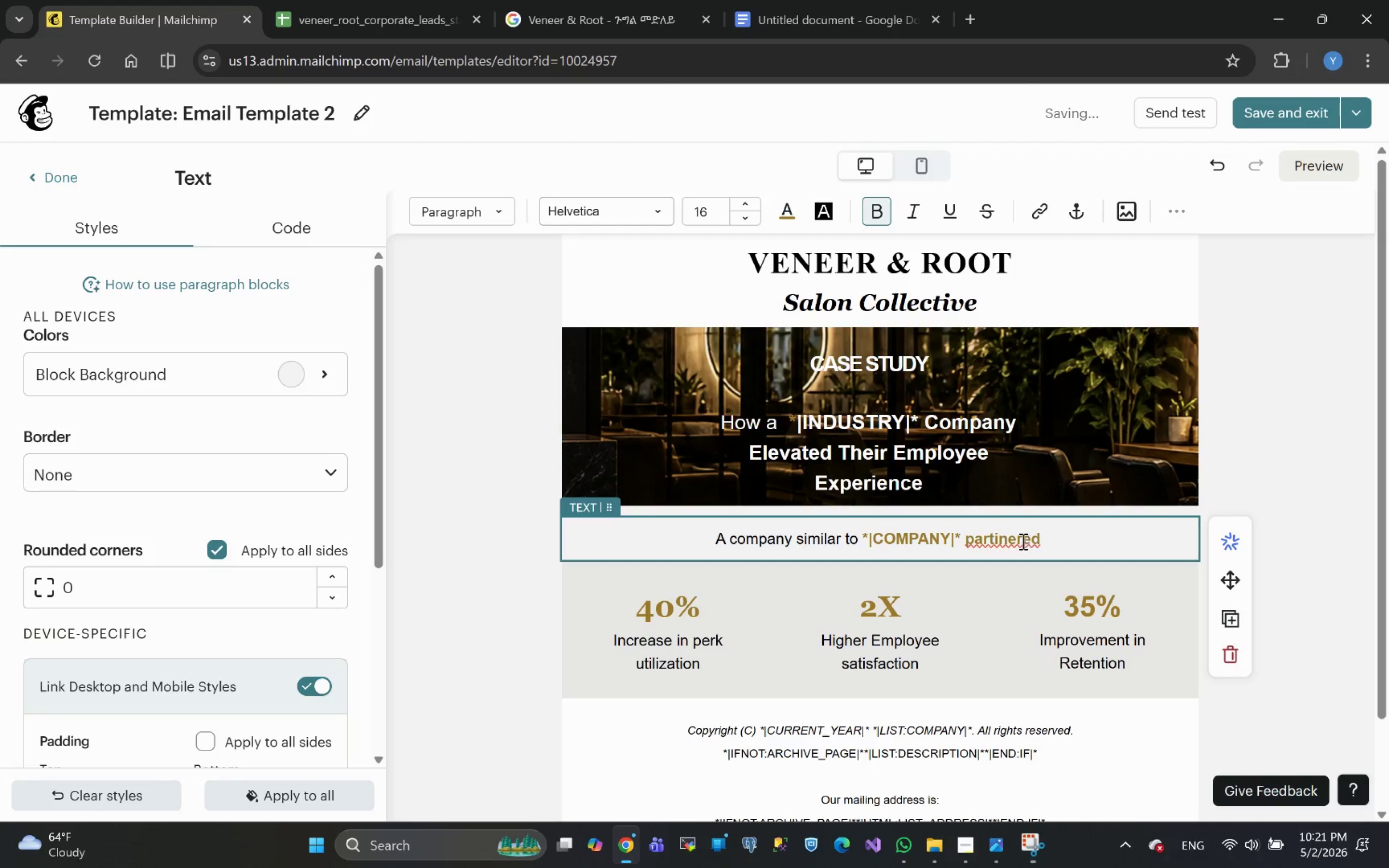 
right_click([1019, 540])
 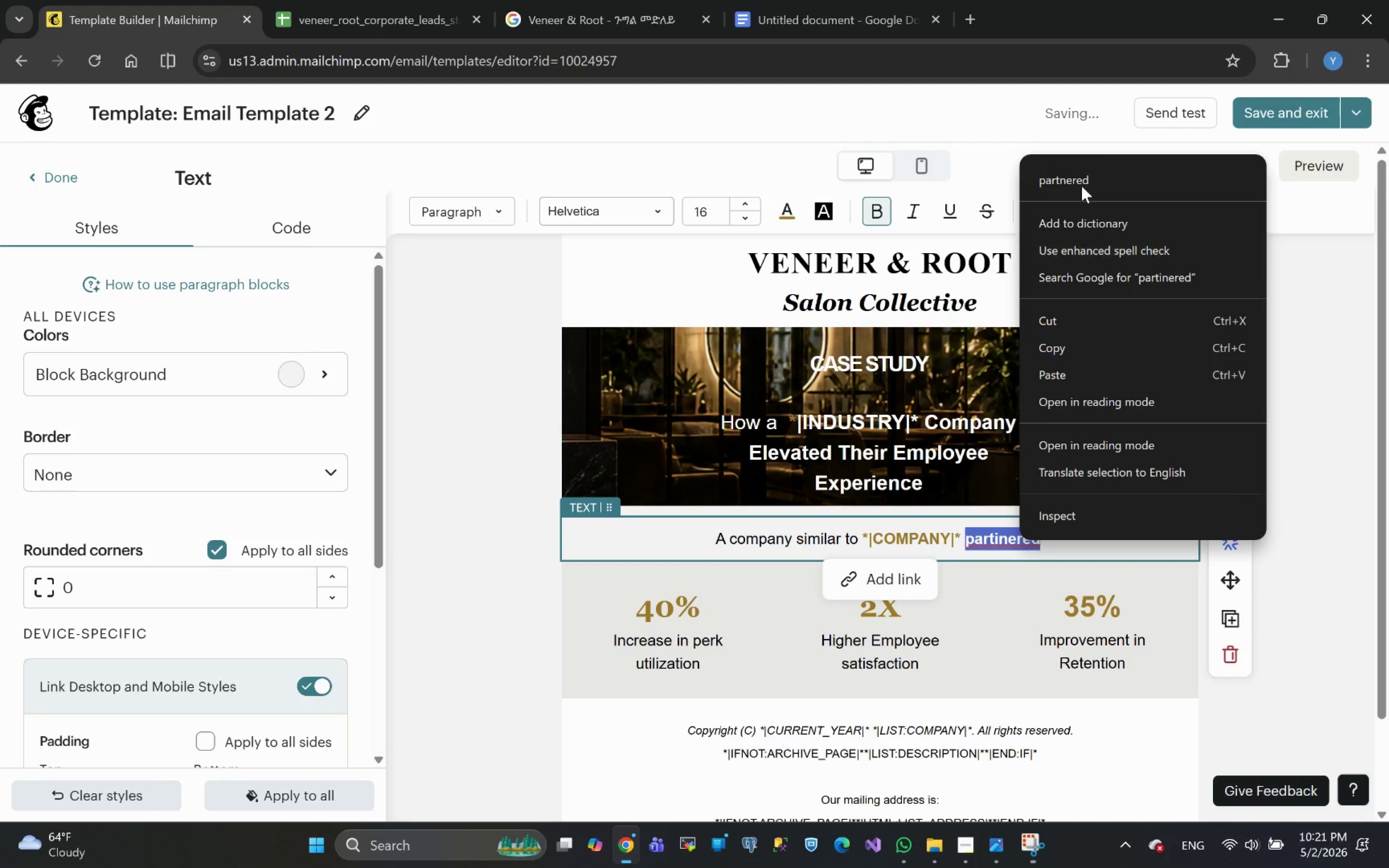 
left_click([1075, 189])
 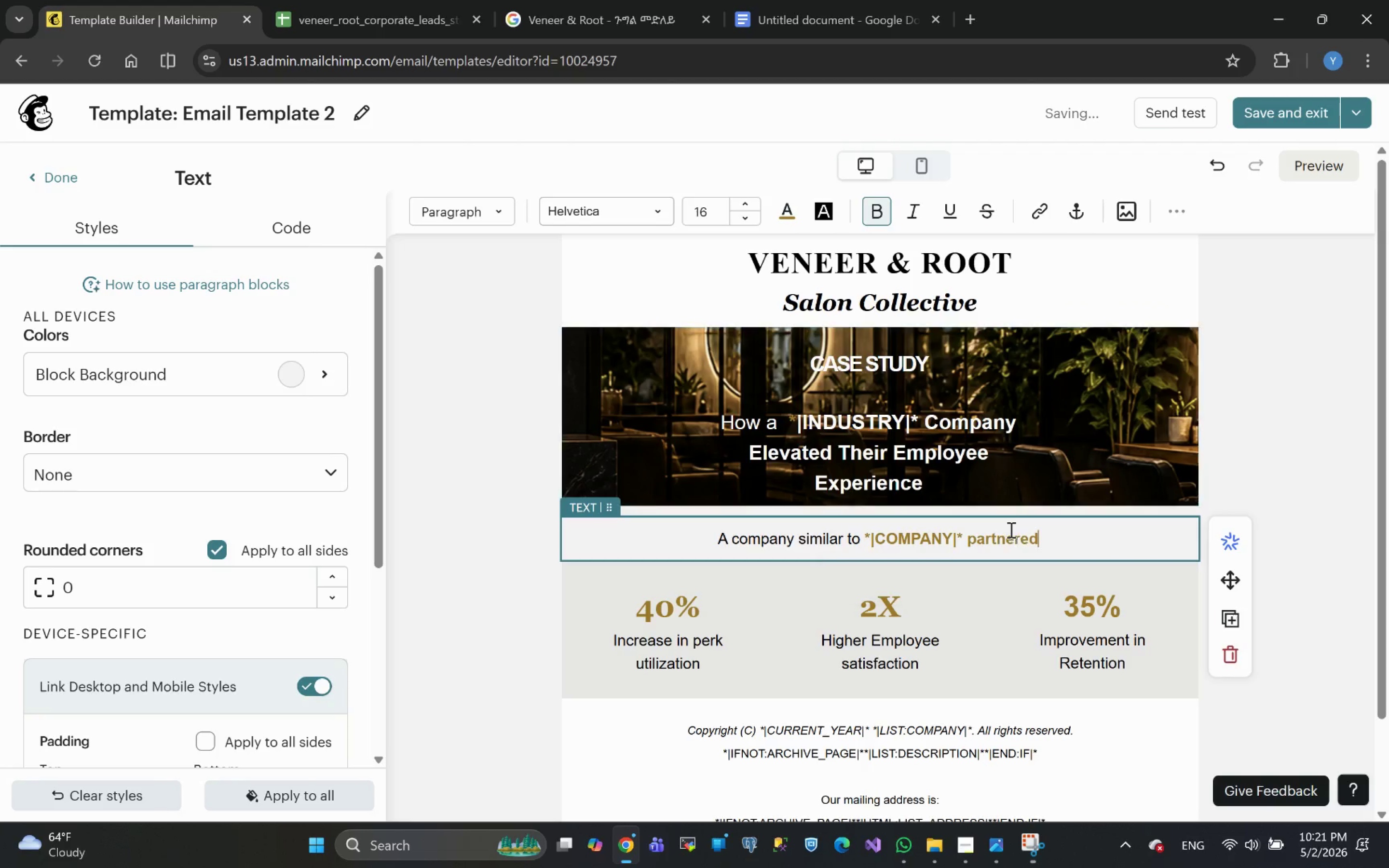 
double_click([1010, 530])
 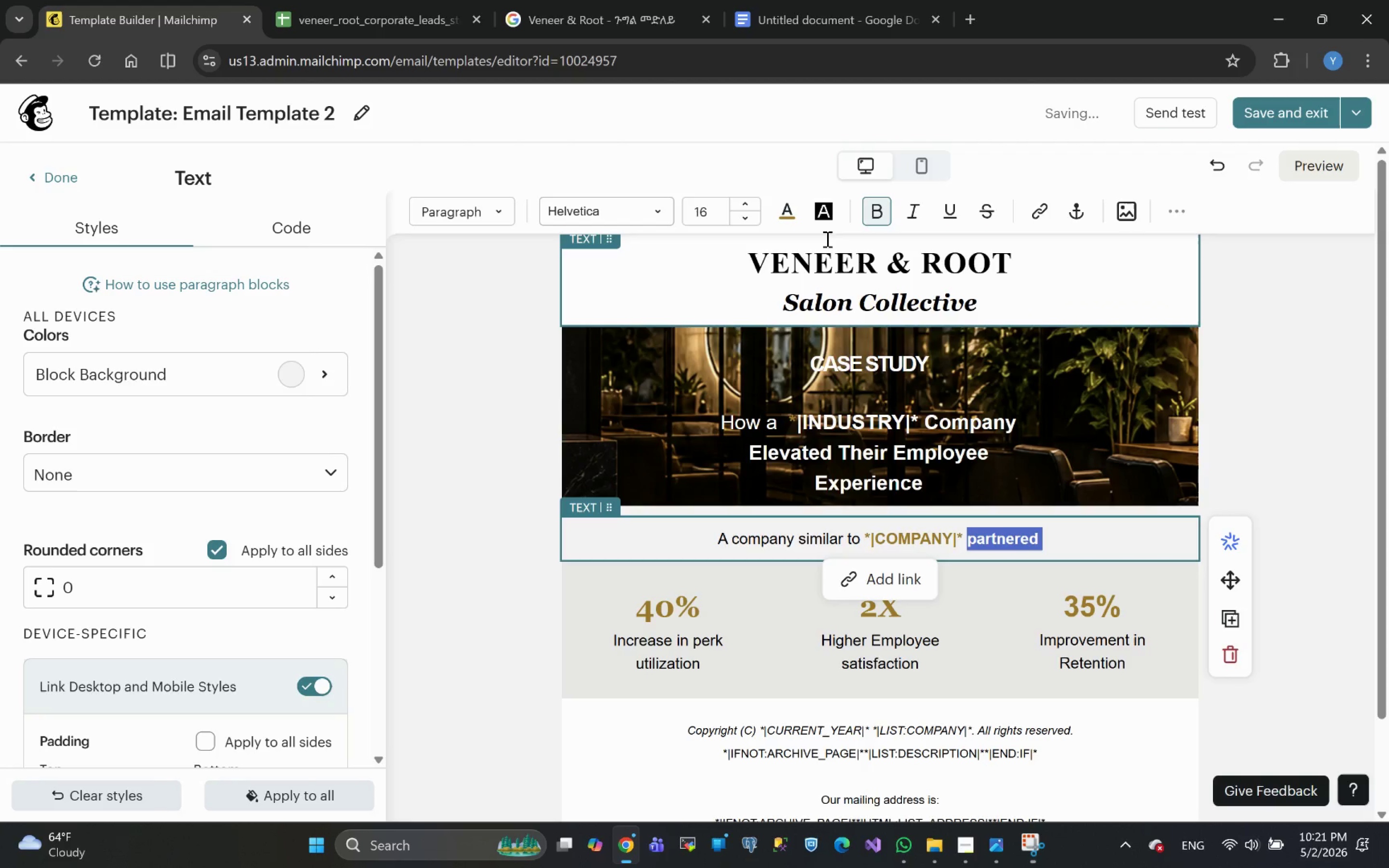 
left_click([788, 214])
 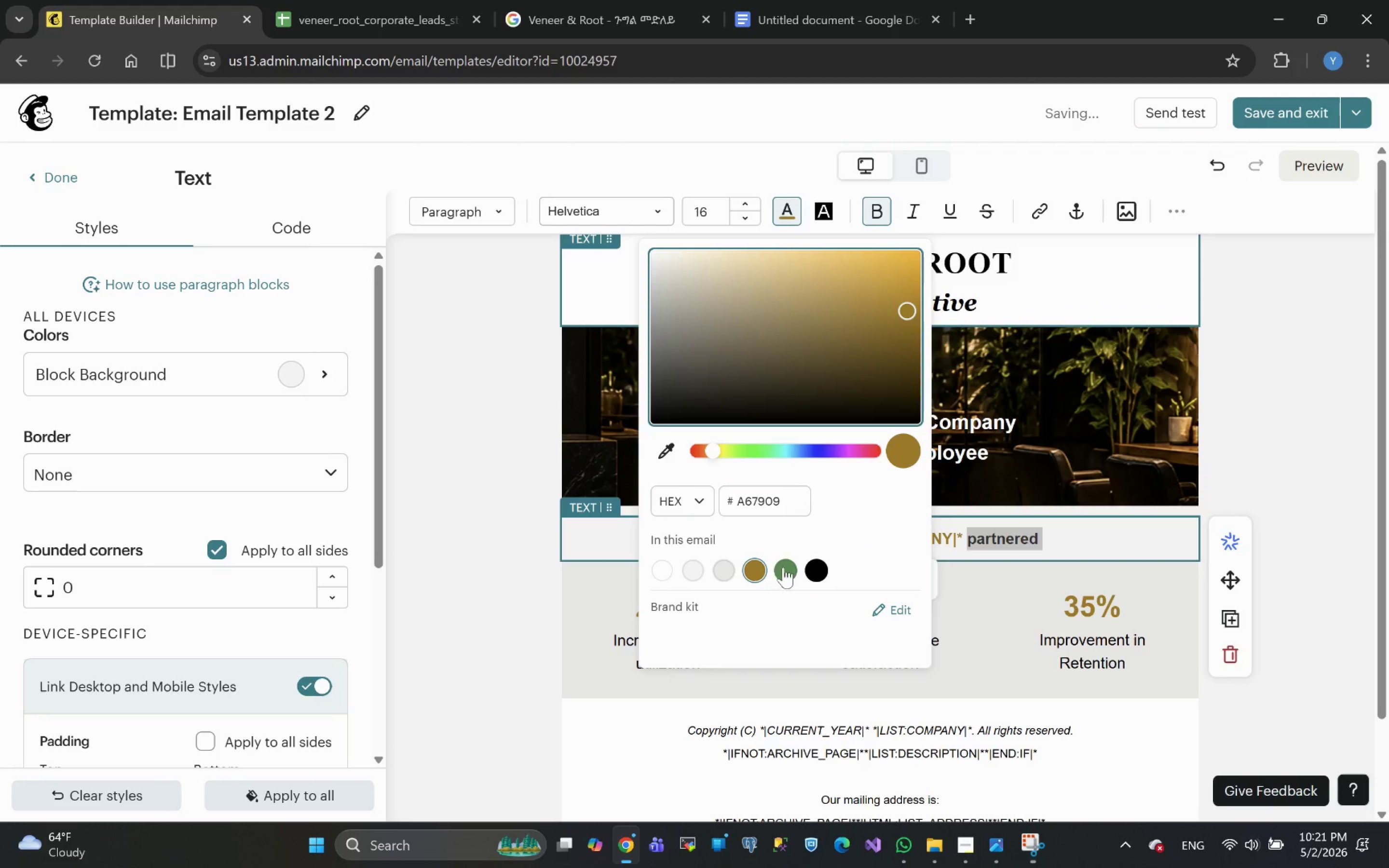 
left_click([818, 574])
 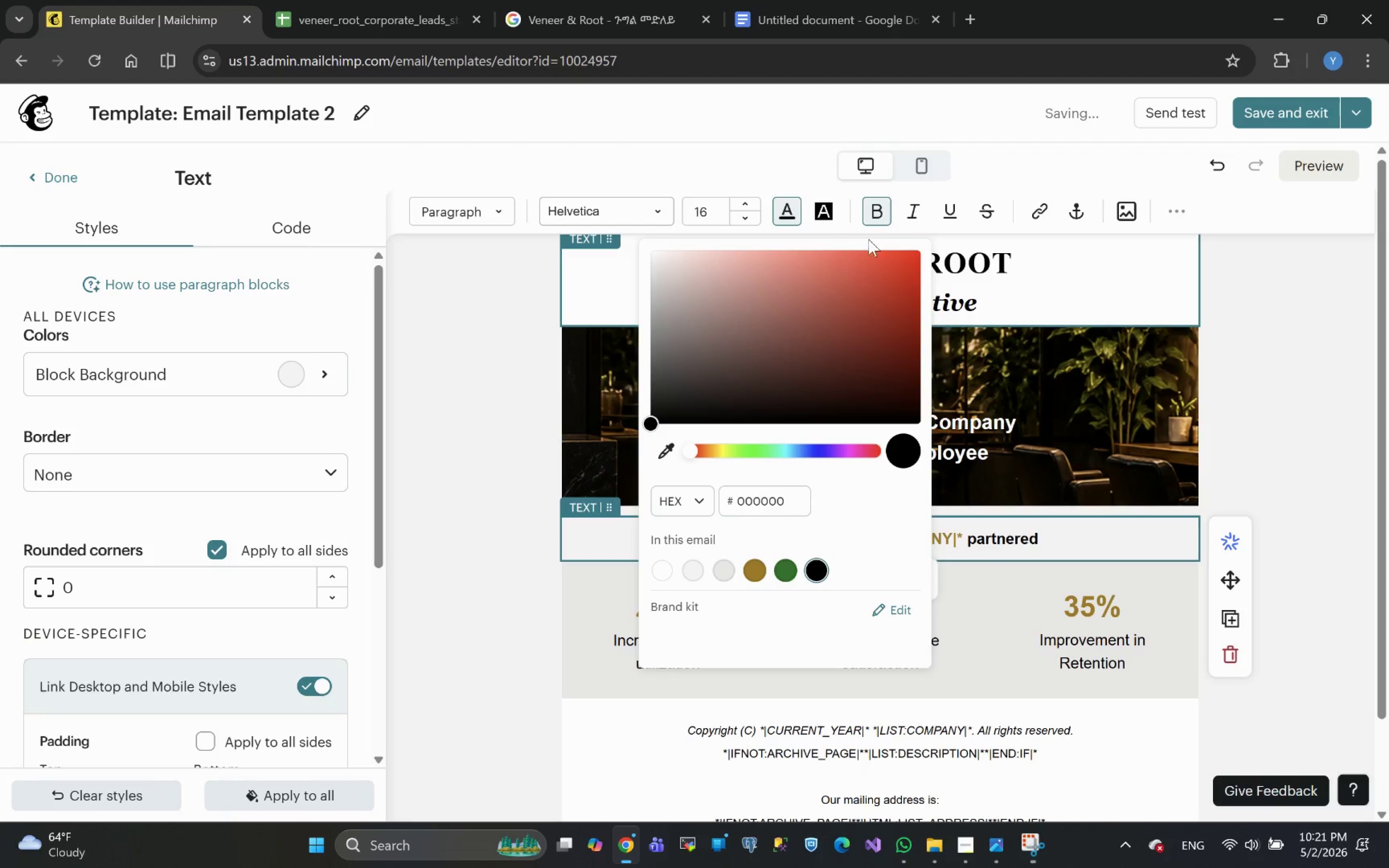 
left_click([879, 212])
 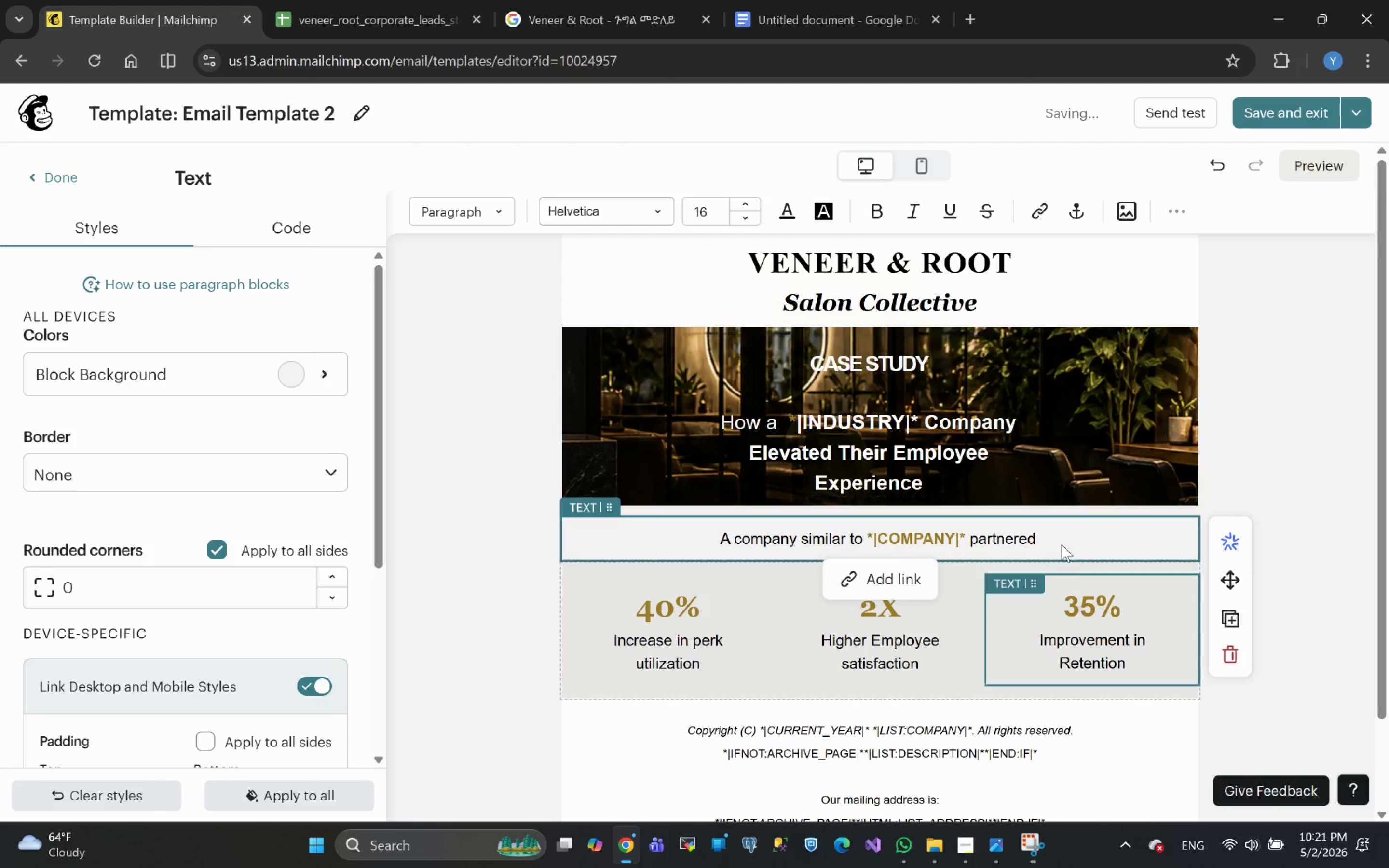 
left_click([1060, 531])
 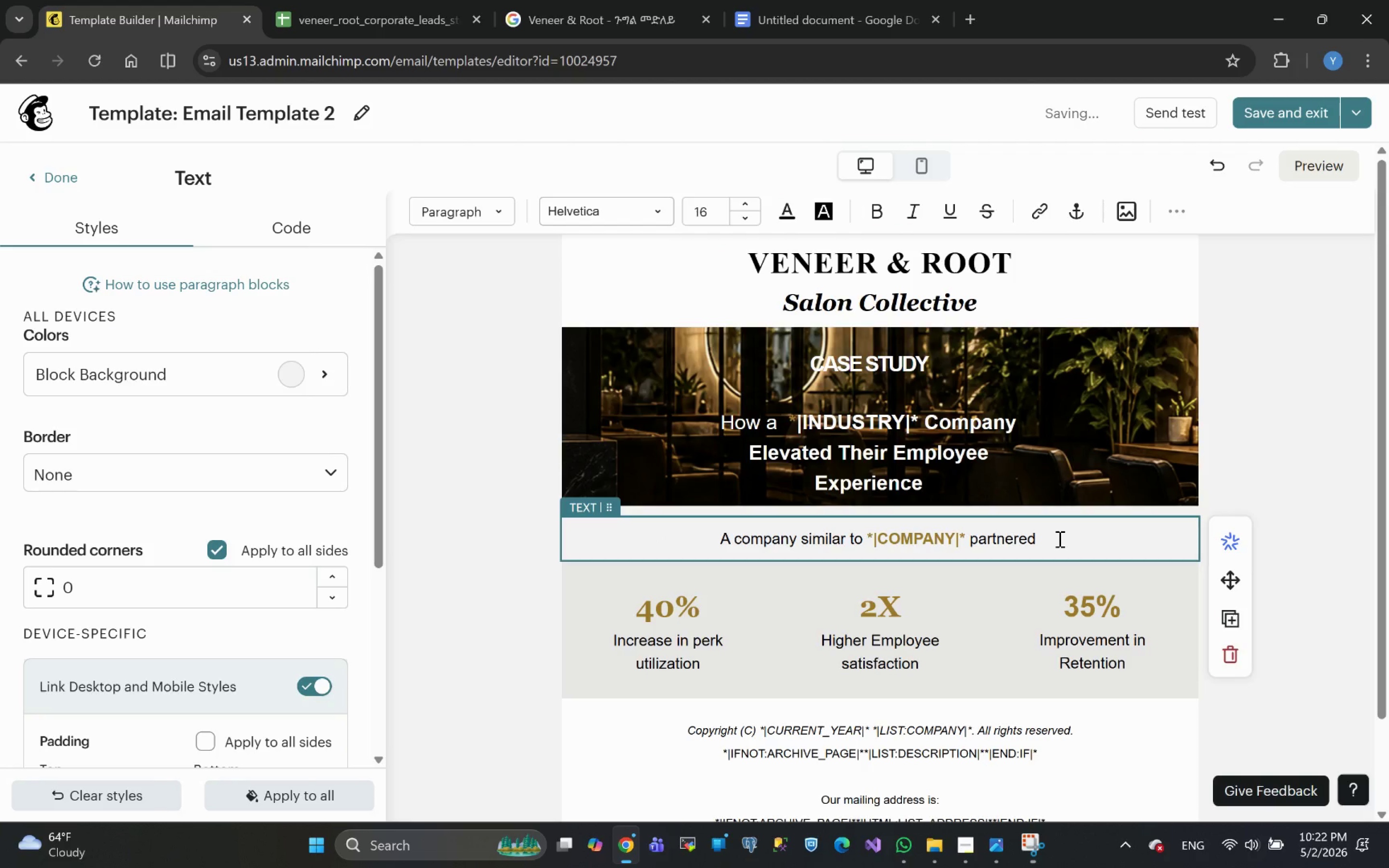 
type(with )
 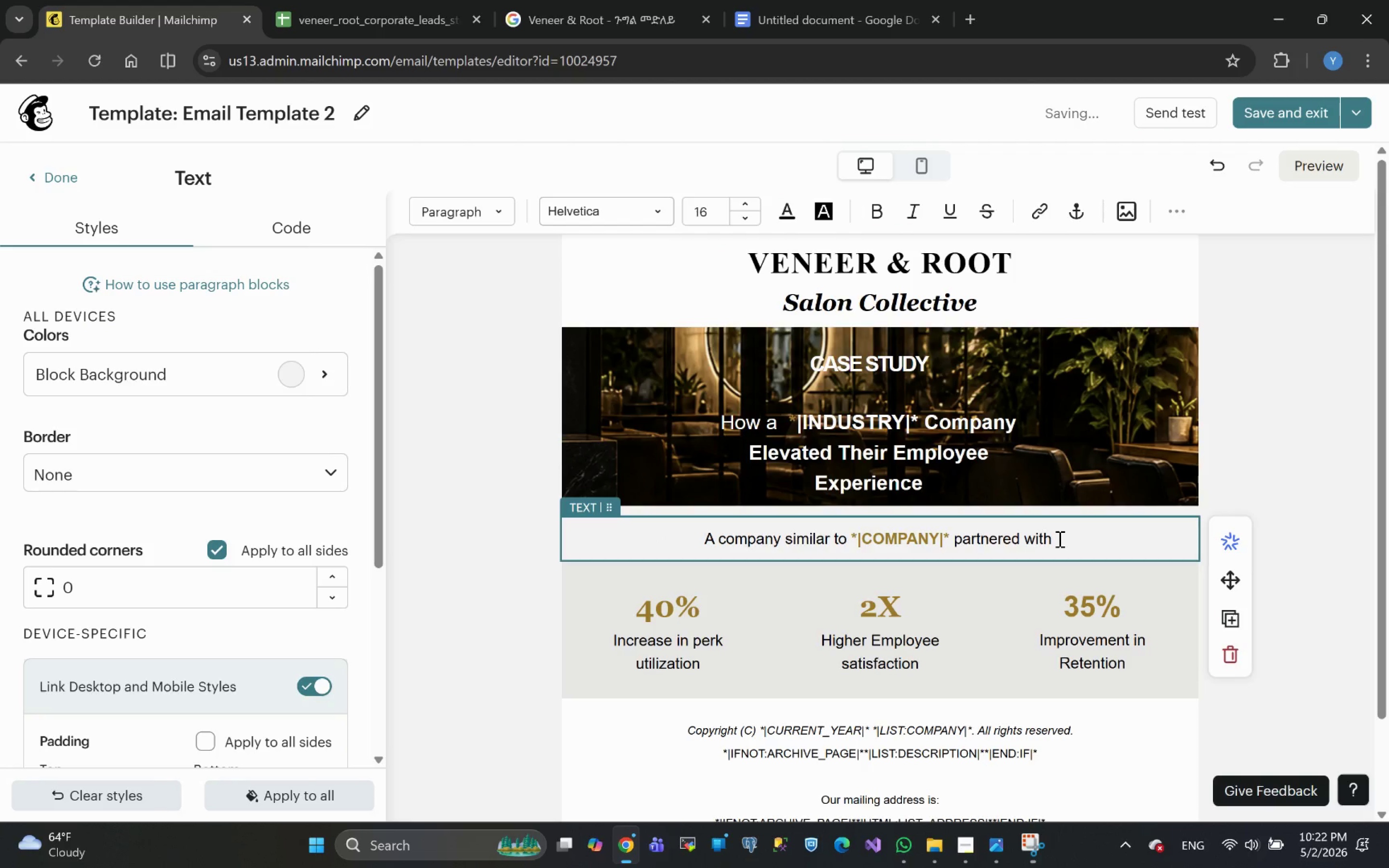 
type(Veneer & Root )
 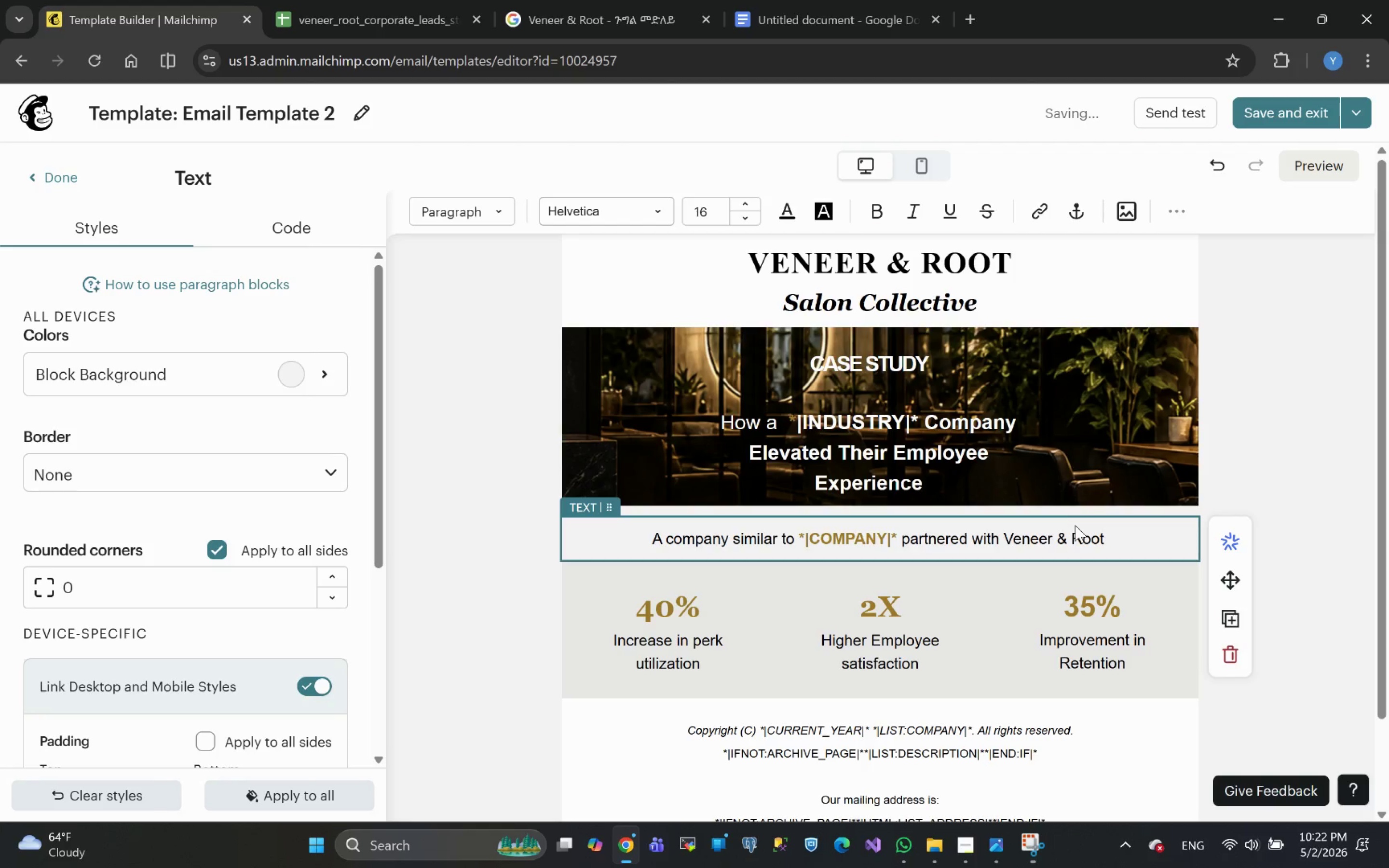 
wait(16.96)
 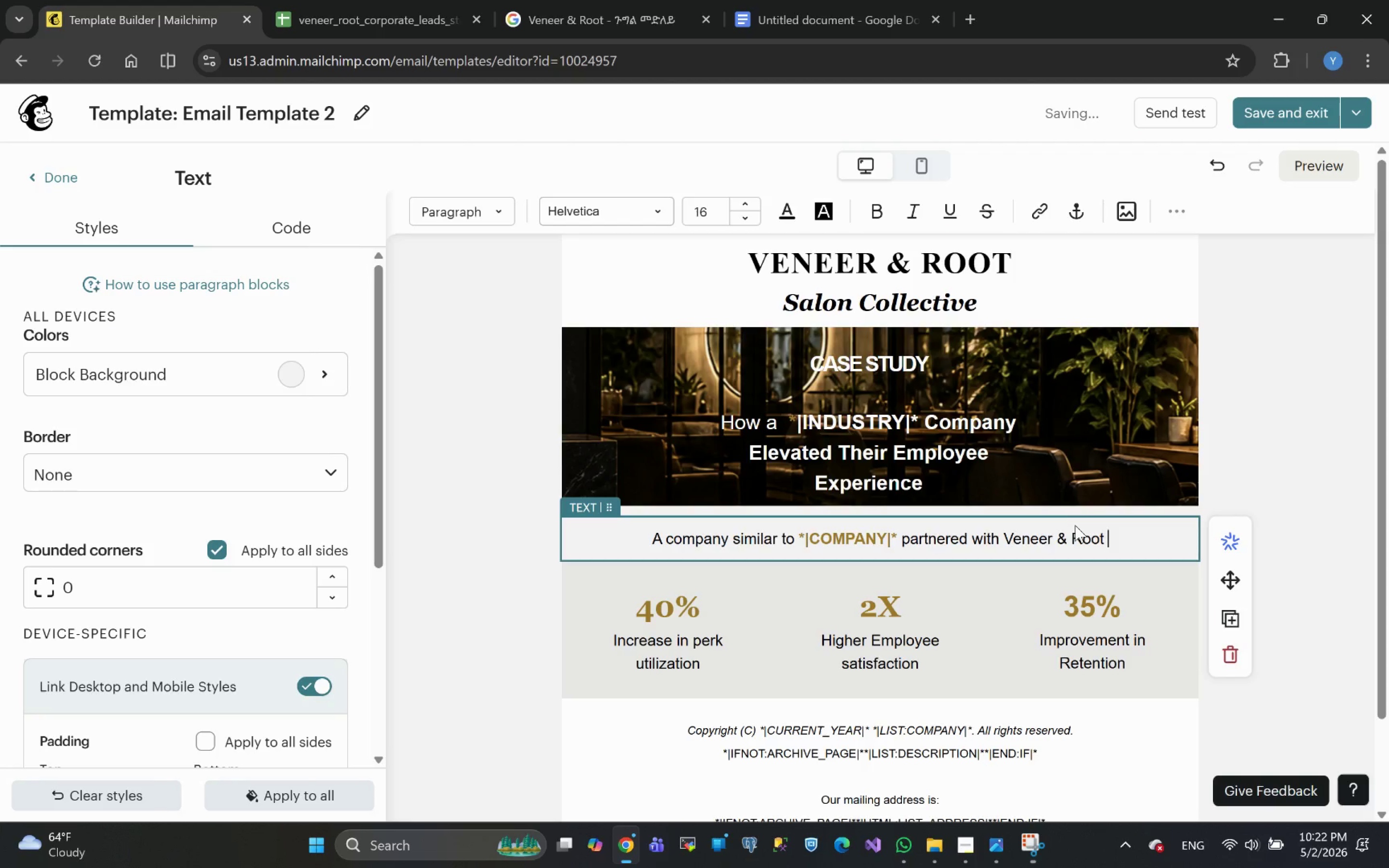 
hold_key(key=ShiftLeft, duration=0.67)
 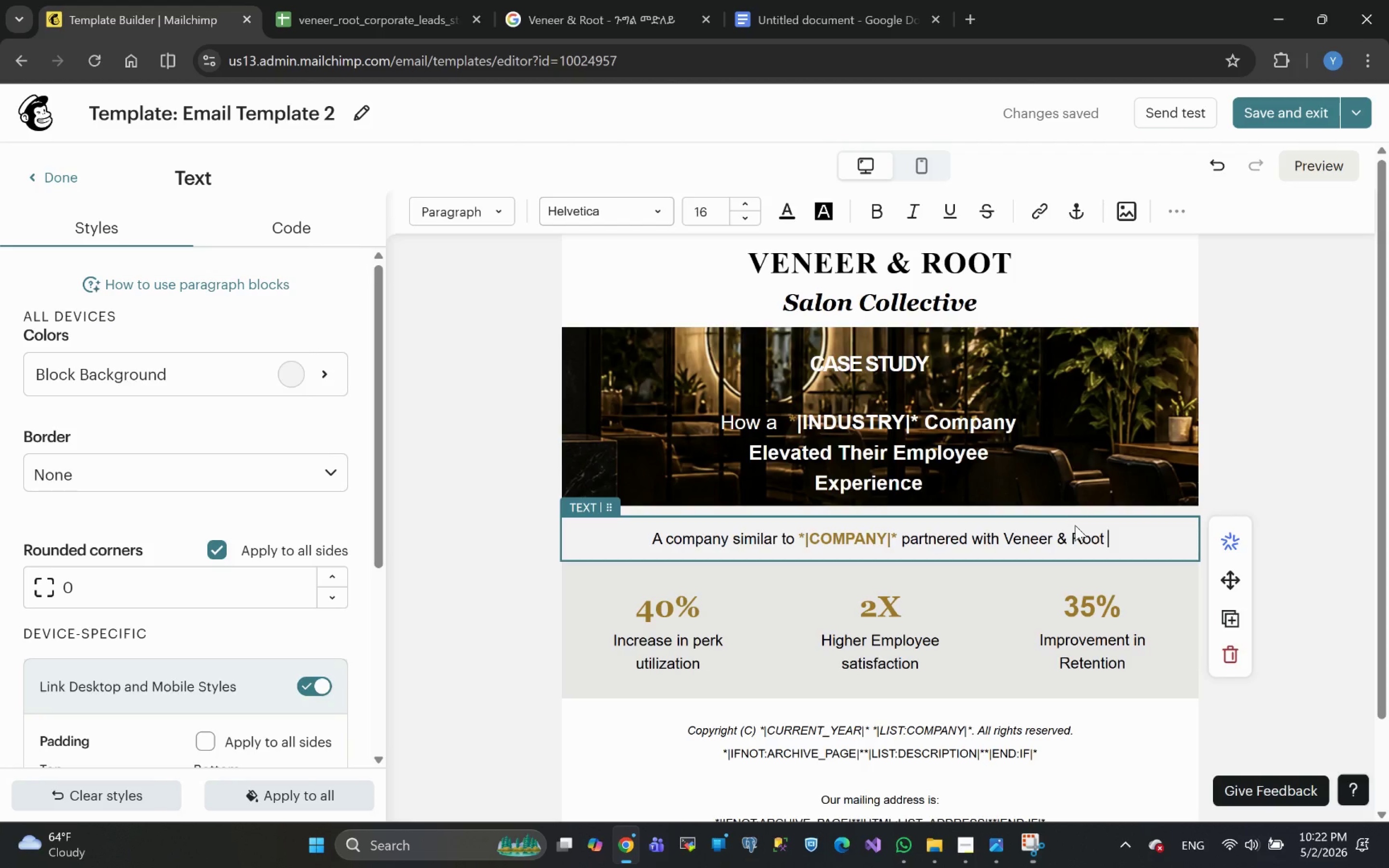 
type(to enhance their wellness perk)
 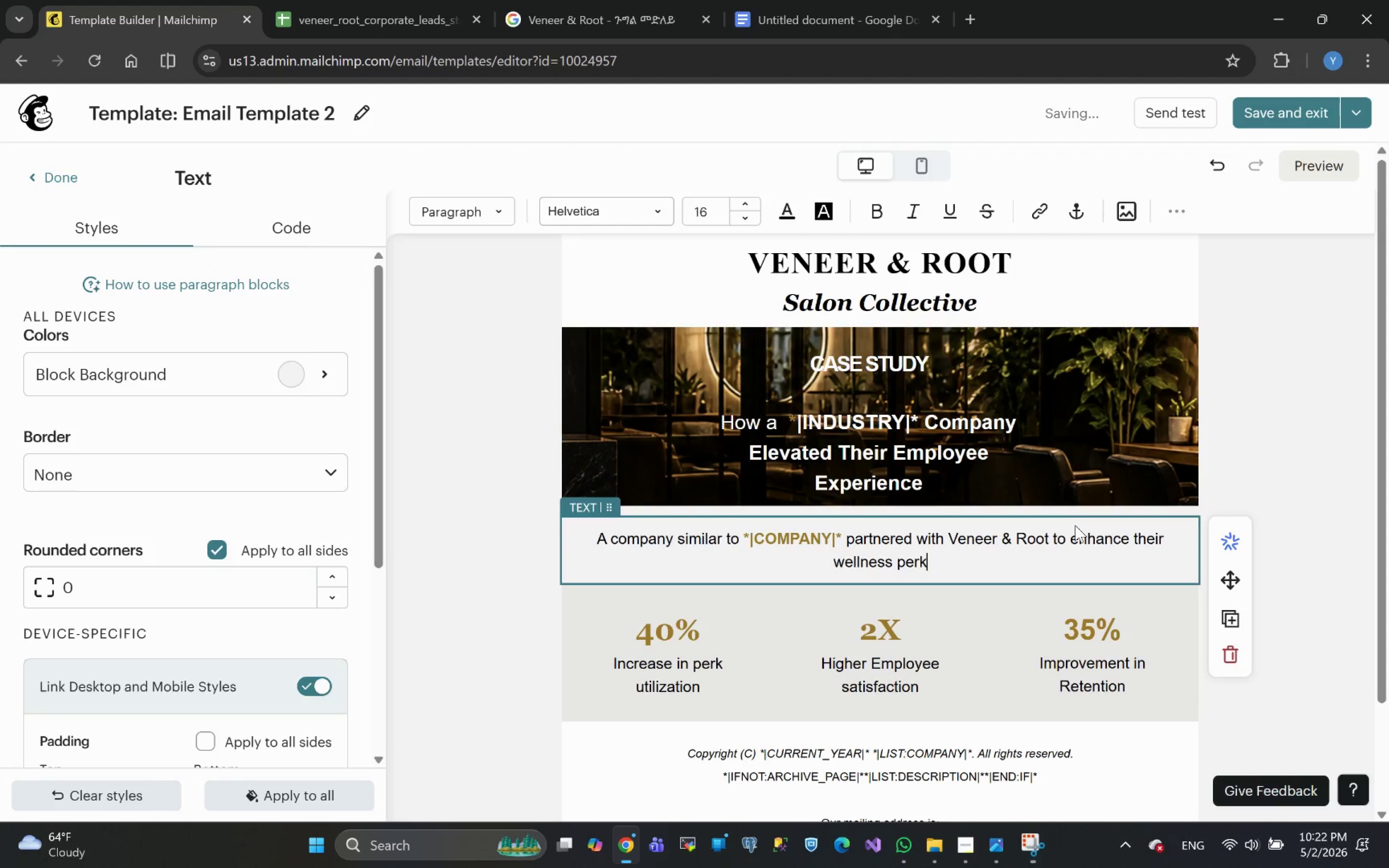 
key(S)
 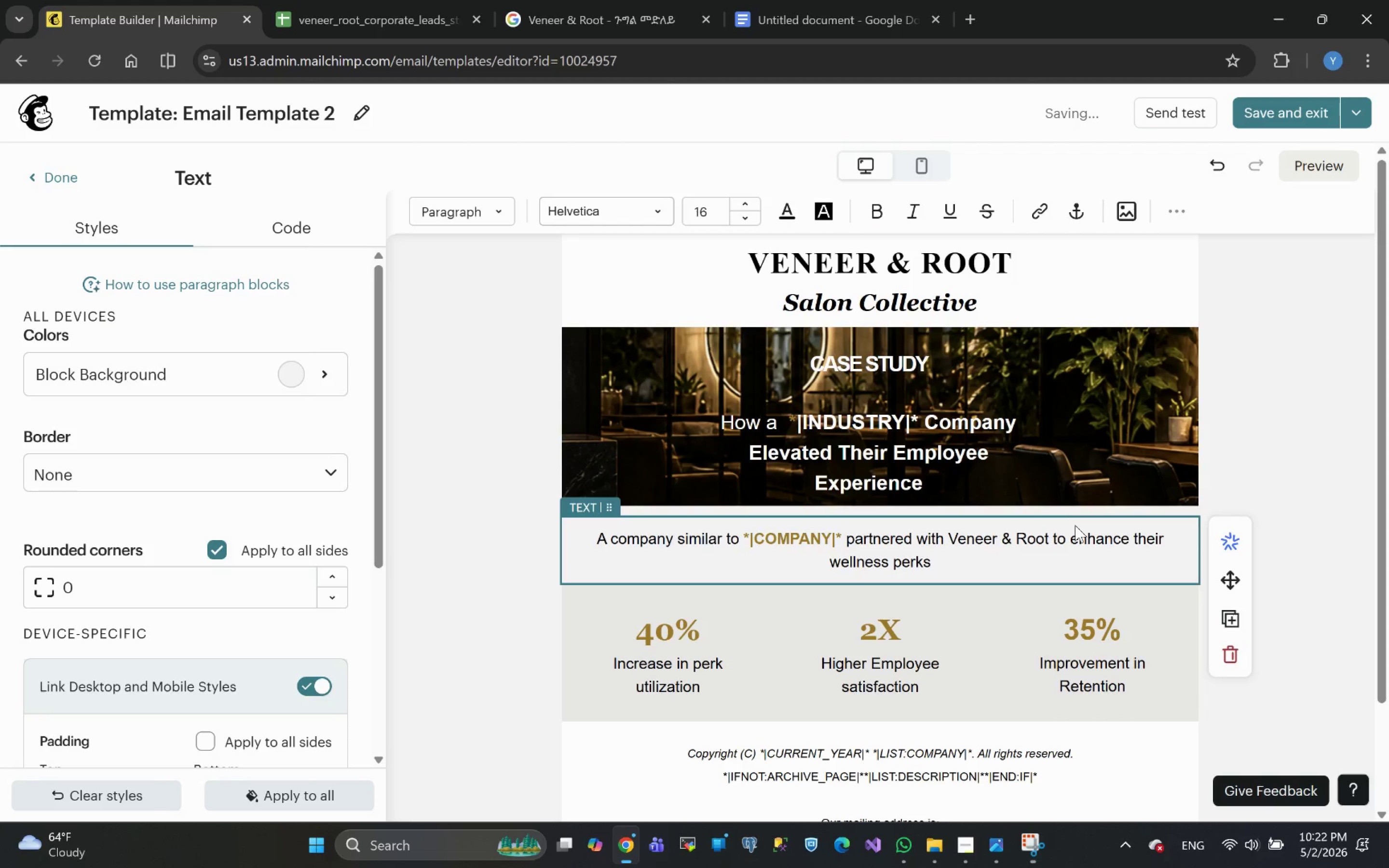 
key(Period)
 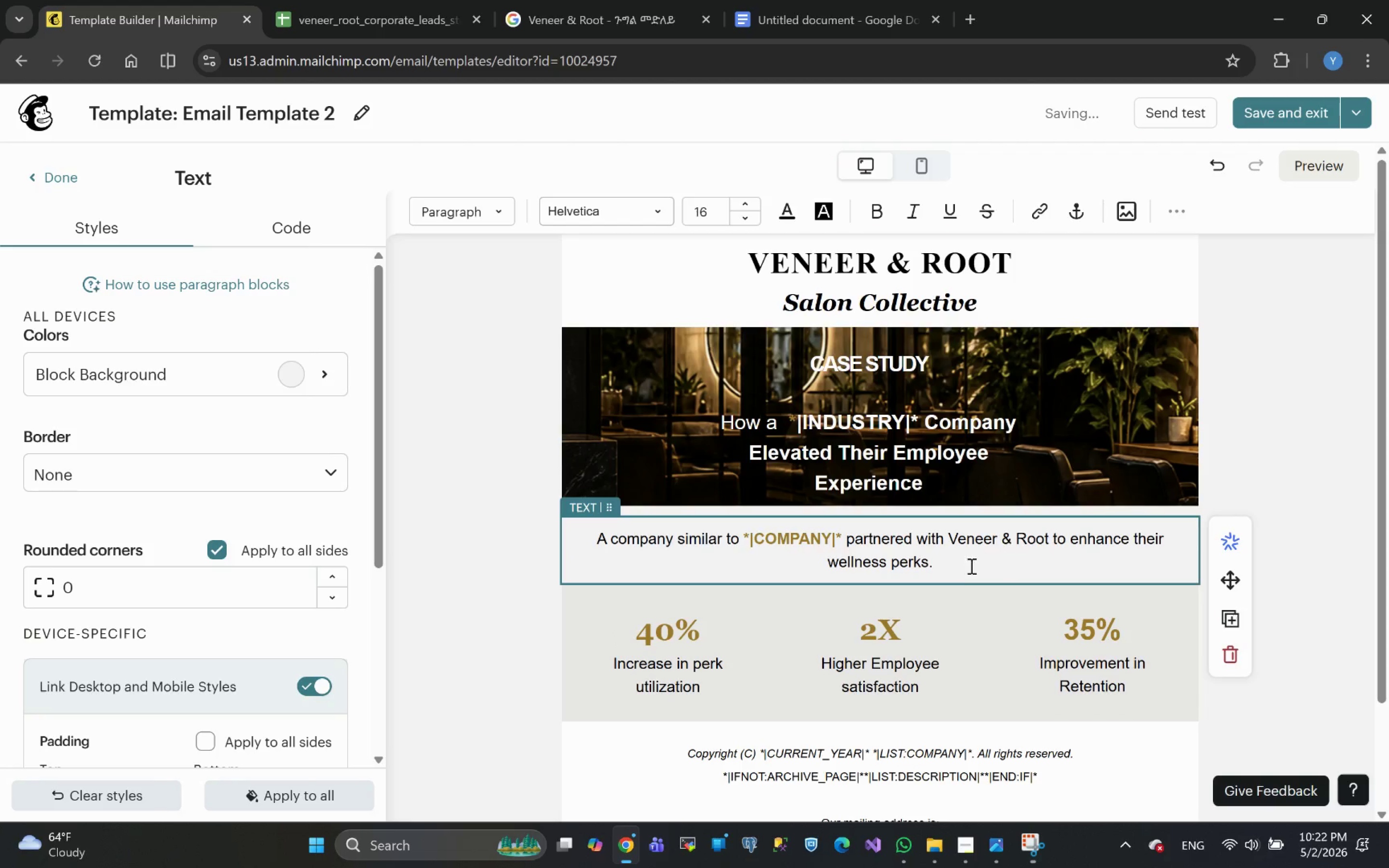 
left_click_drag(start_coordinate=[948, 565], to_coordinate=[550, 525])
 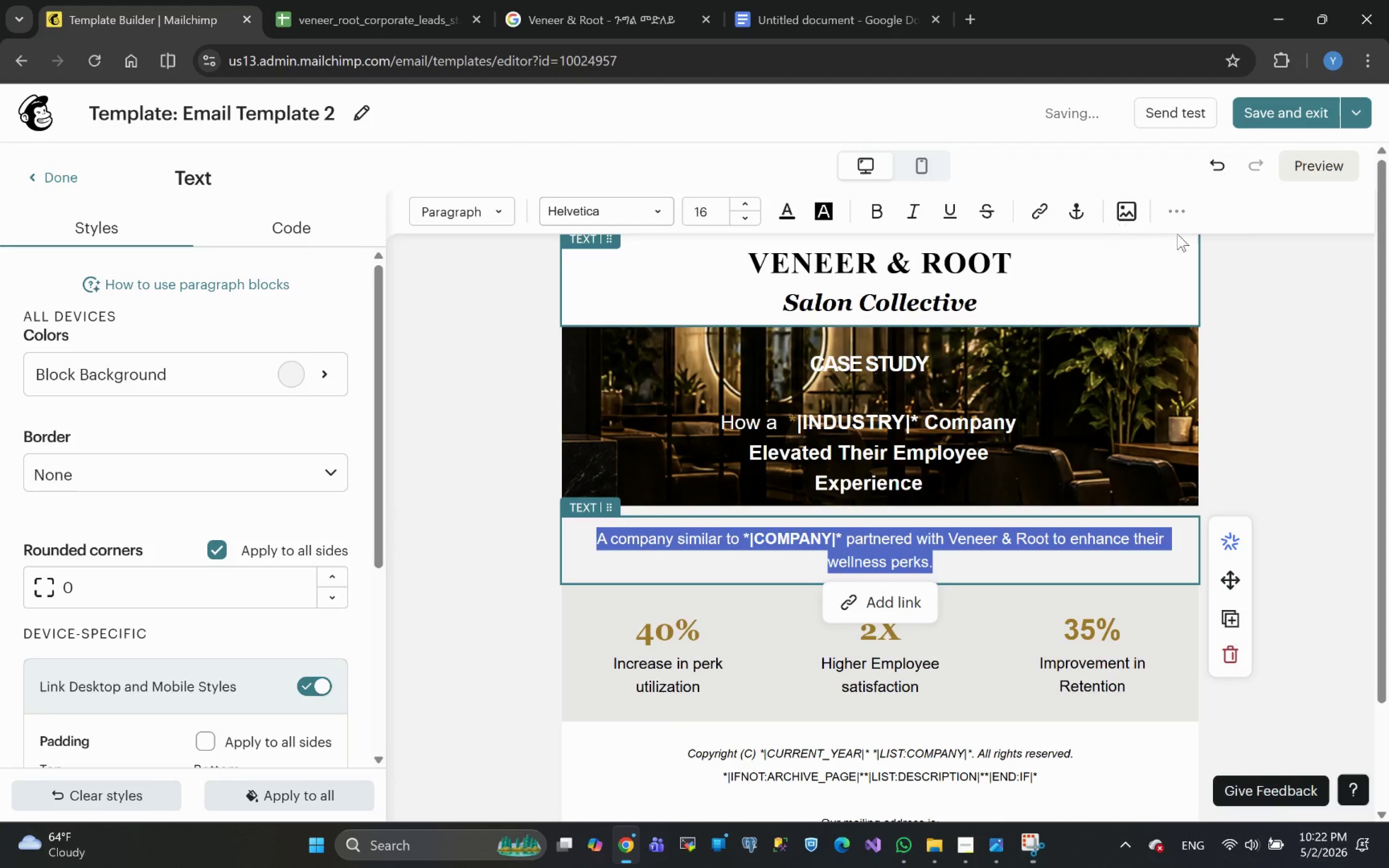 
left_click([1180, 213])
 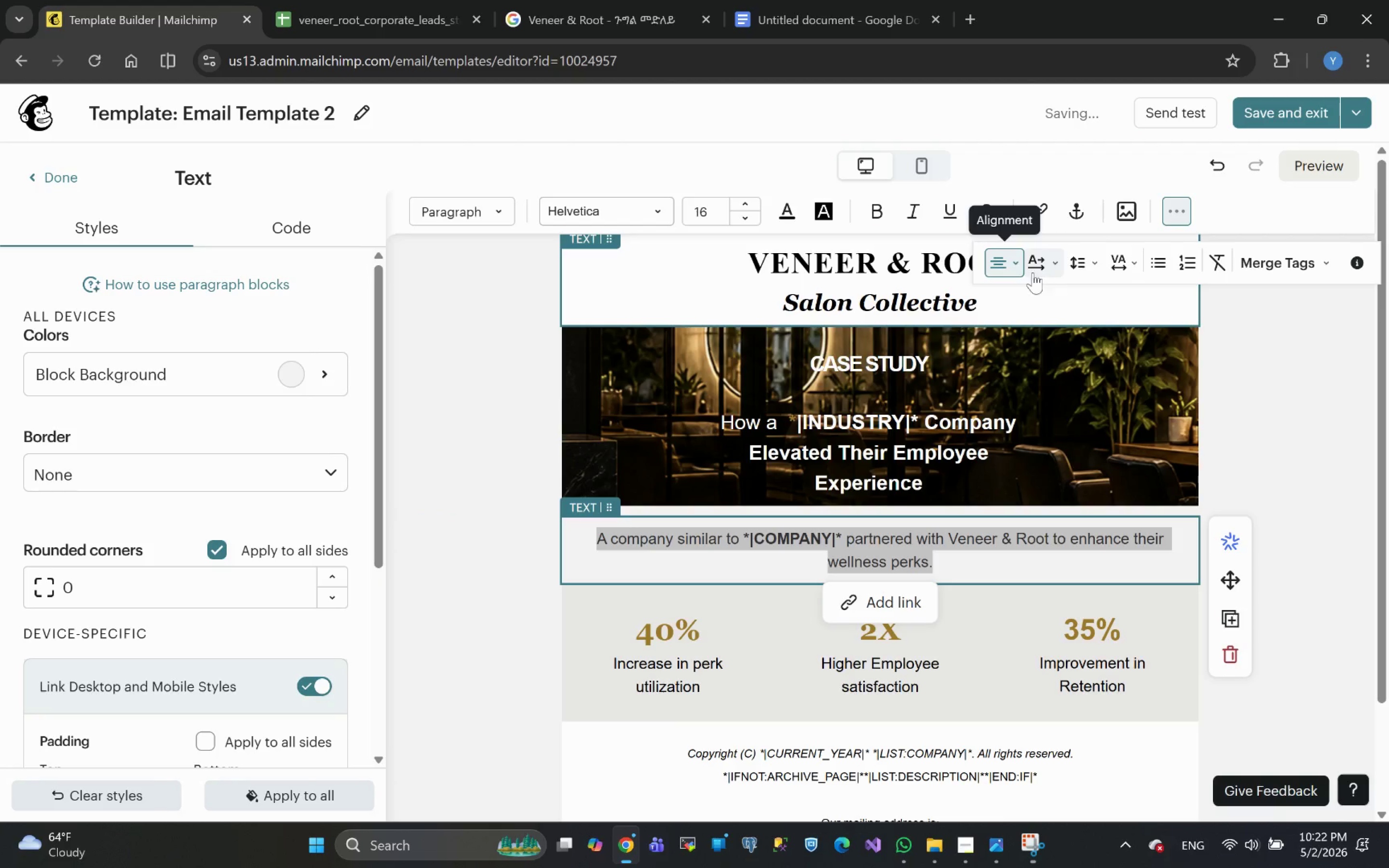 
left_click([1012, 269])
 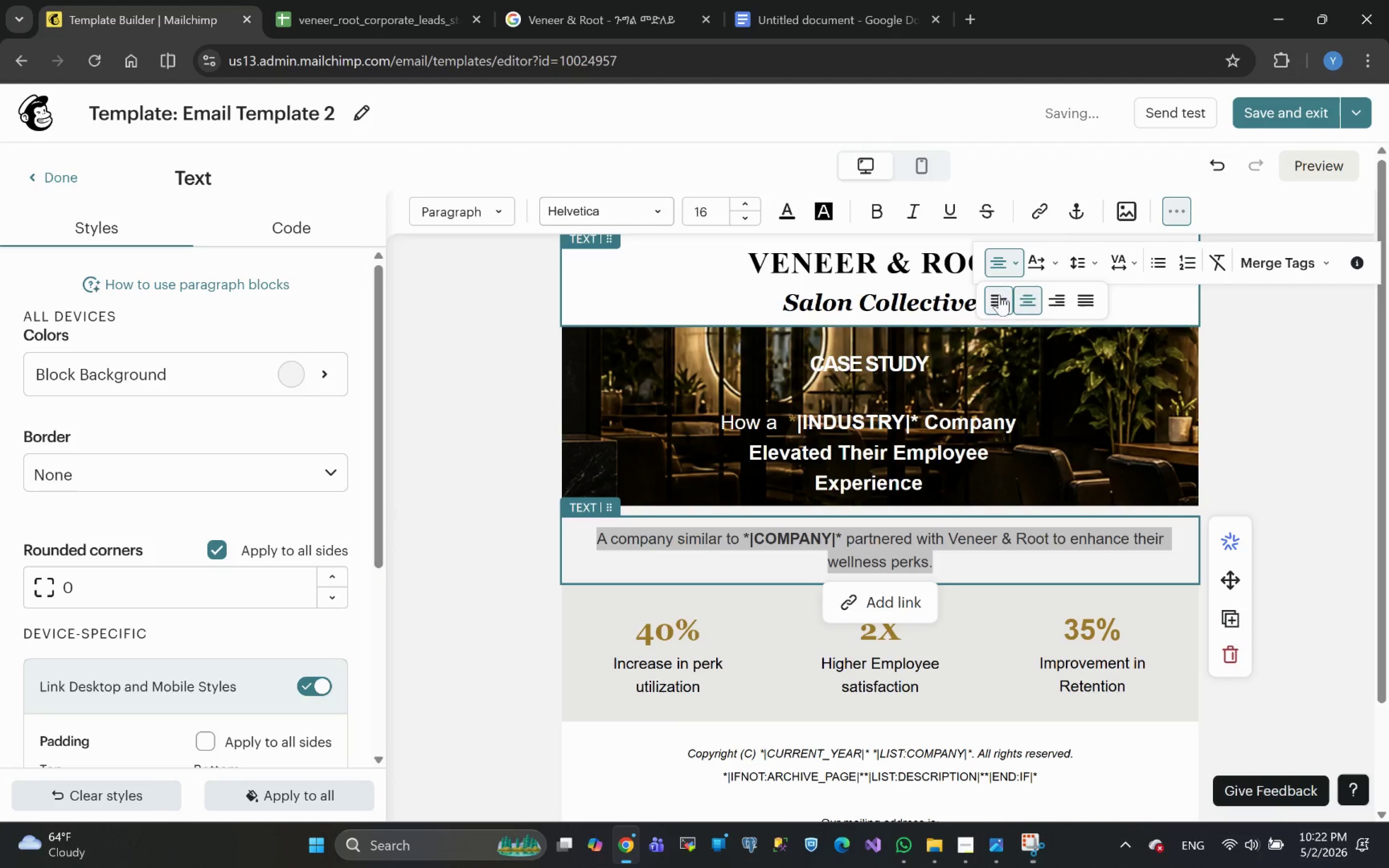 
left_click([999, 304])
 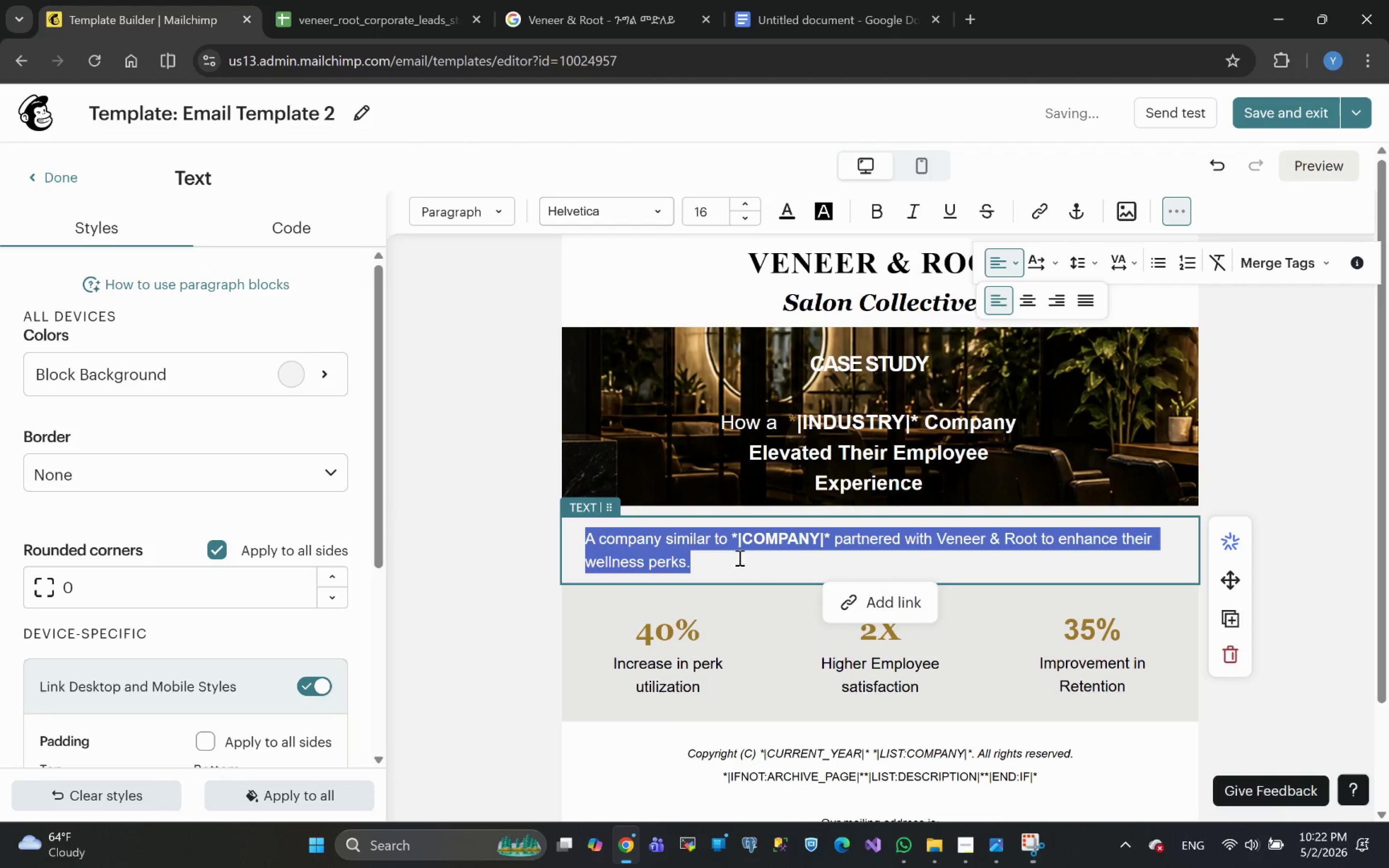 
left_click([735, 560])
 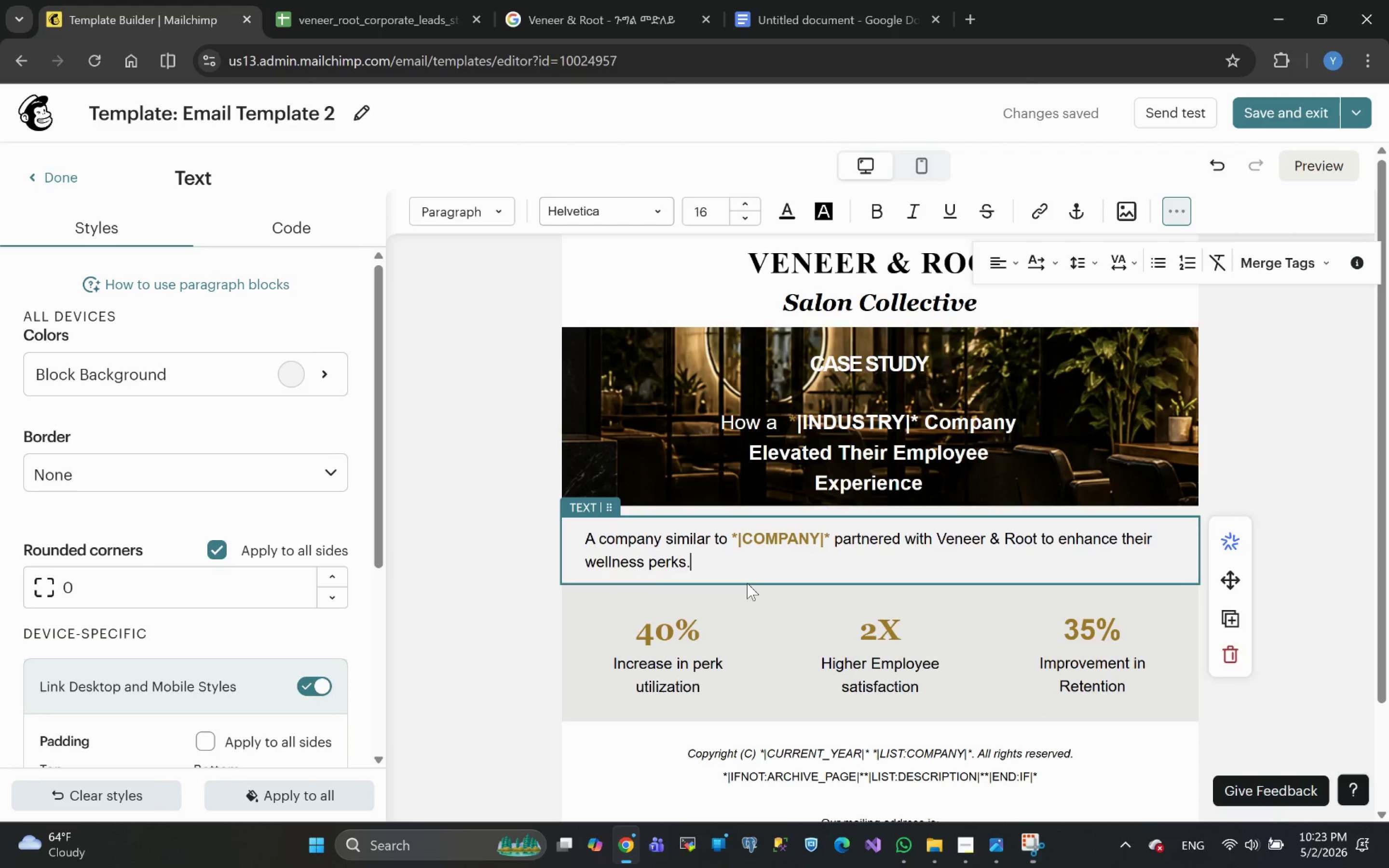 
wait(9.45)
 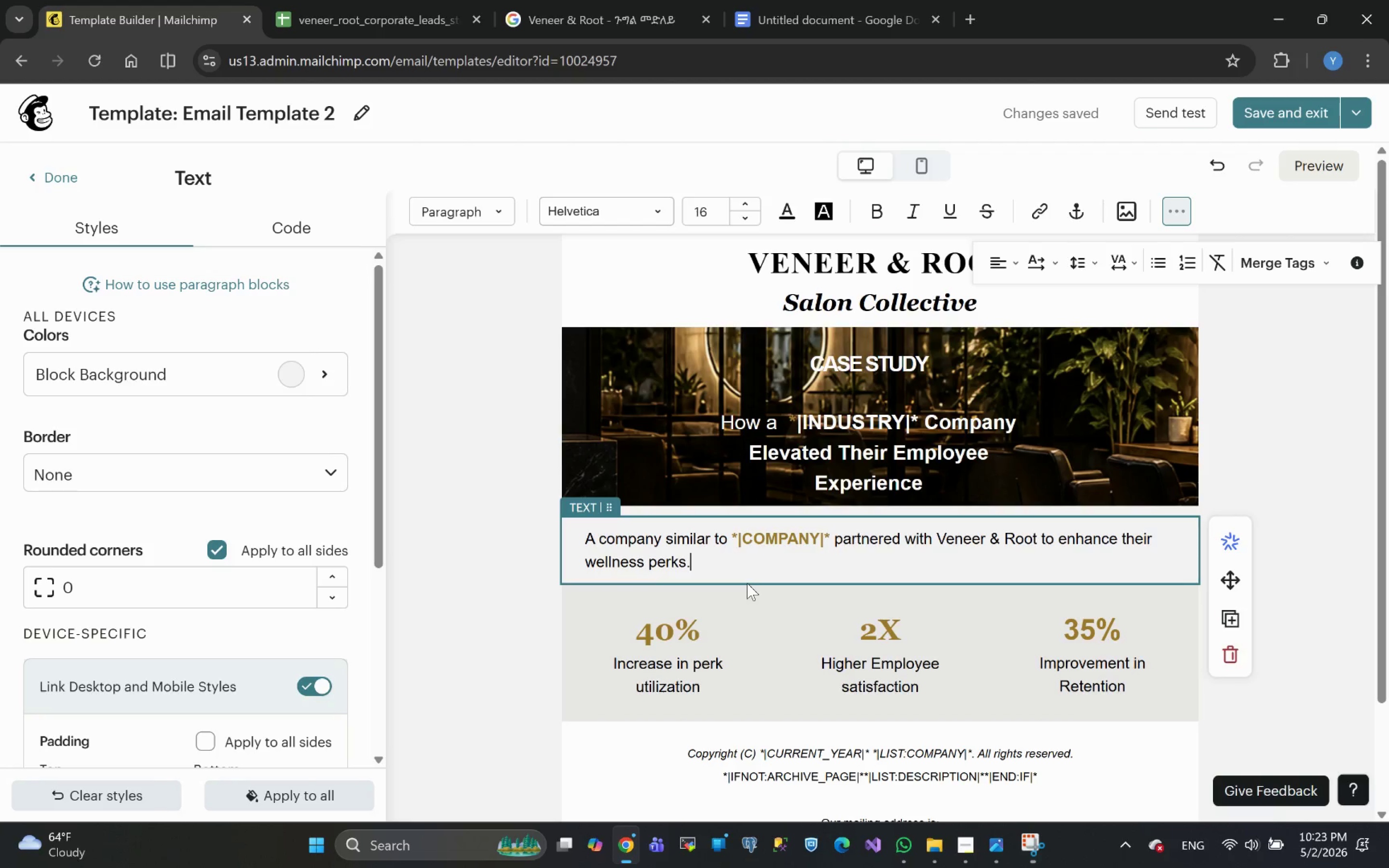 
left_click([478, 650])
 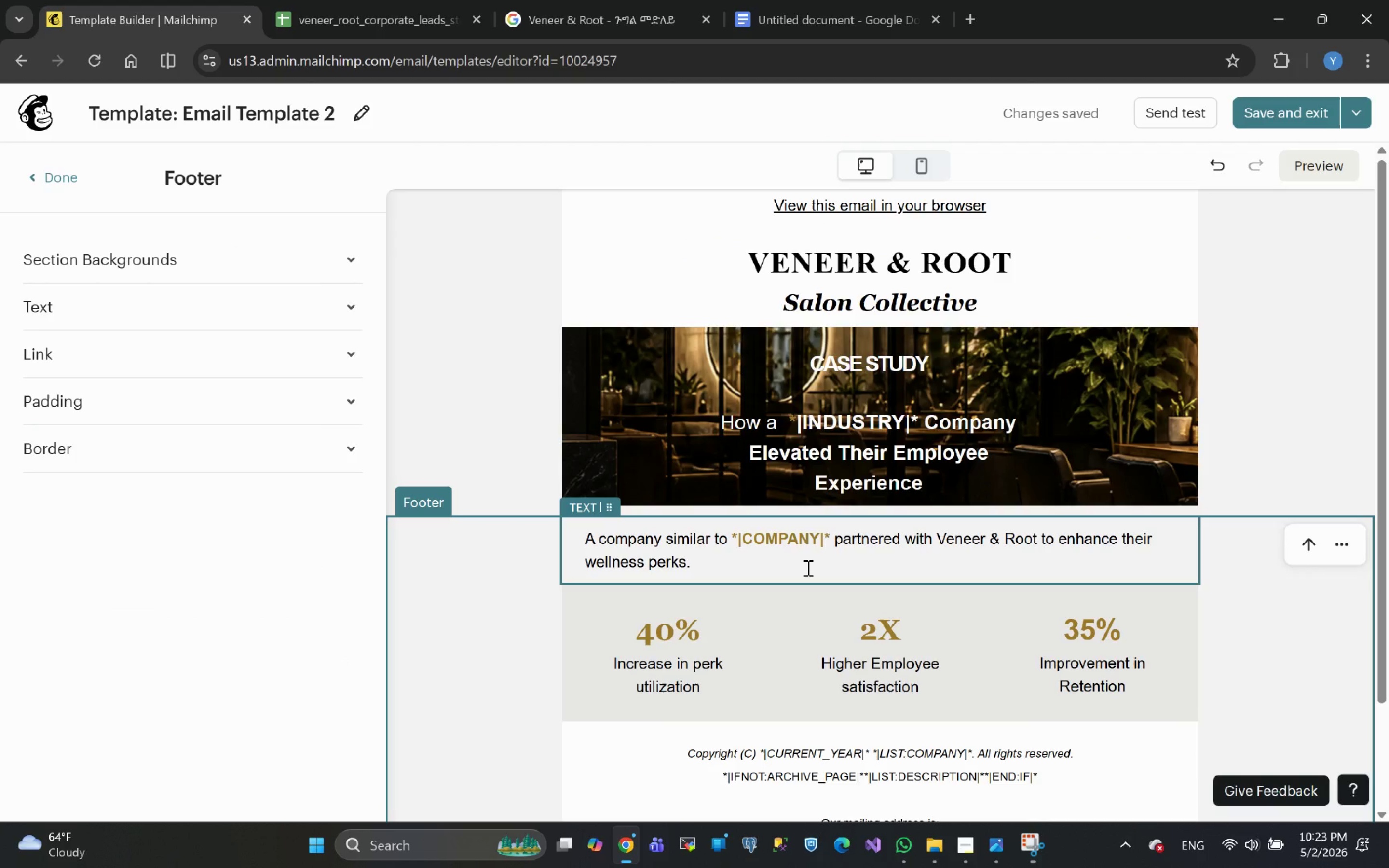 
wait(14.08)
 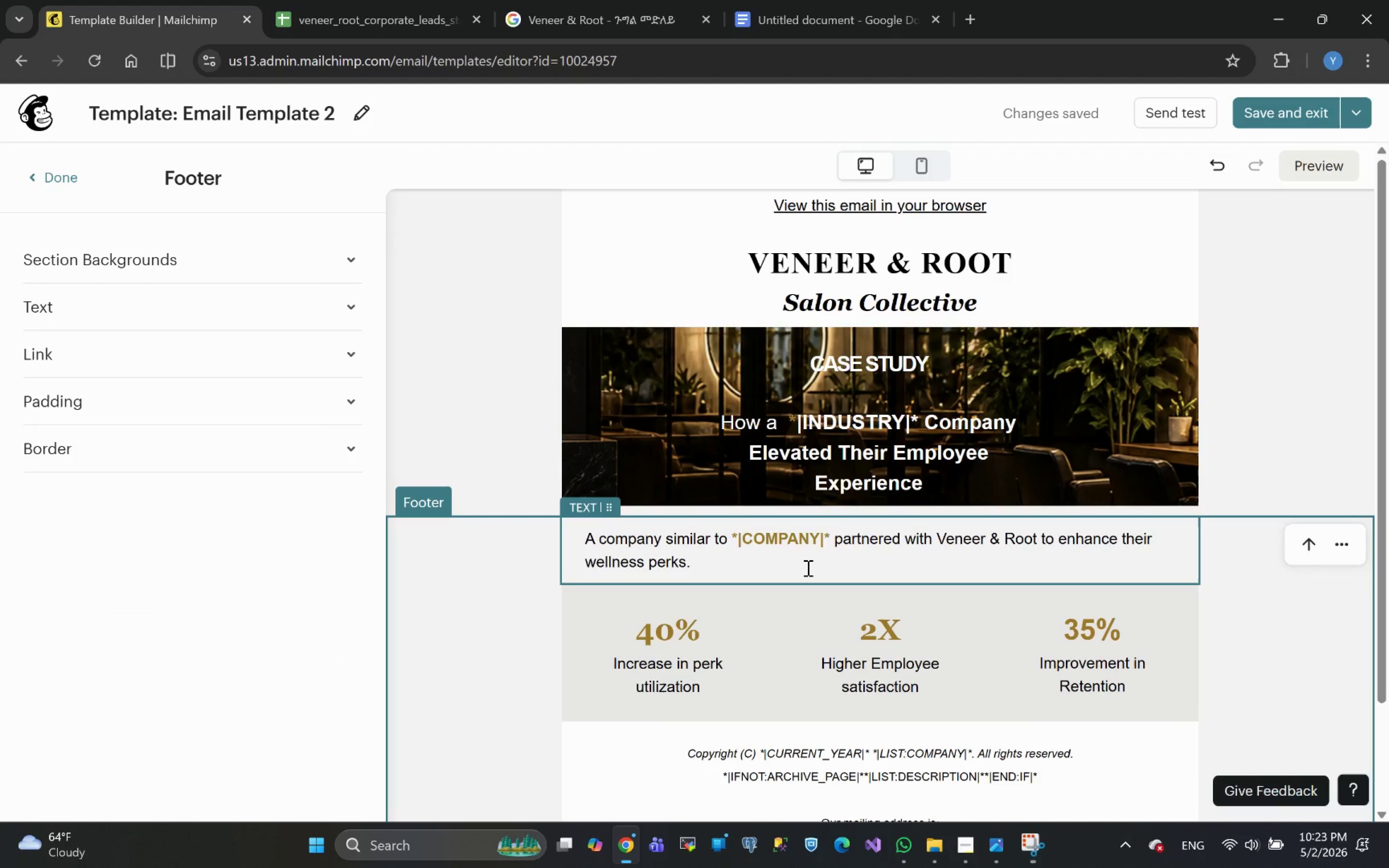 
left_click([46, 181])
 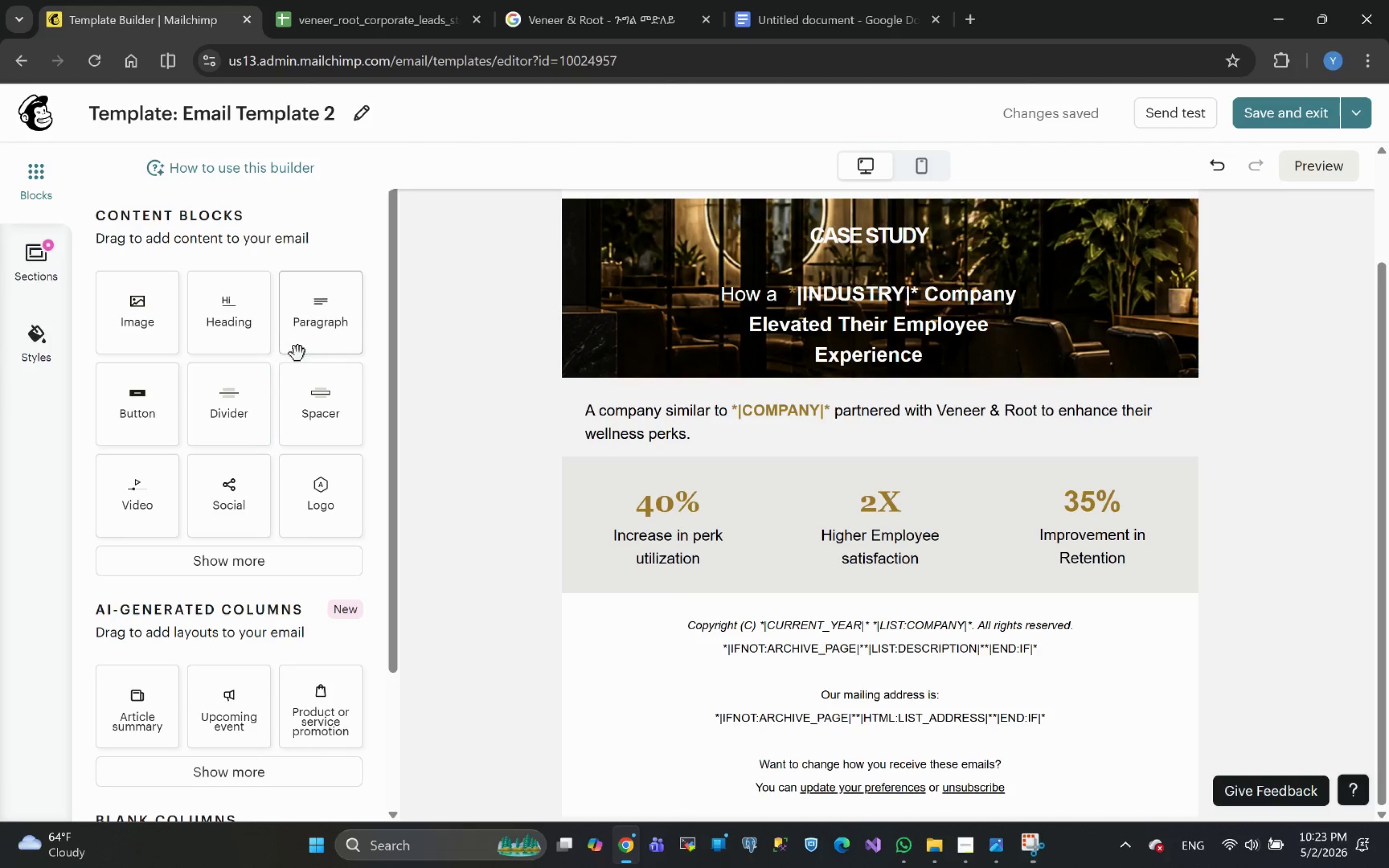 
left_click_drag(start_coordinate=[309, 328], to_coordinate=[822, 603])
 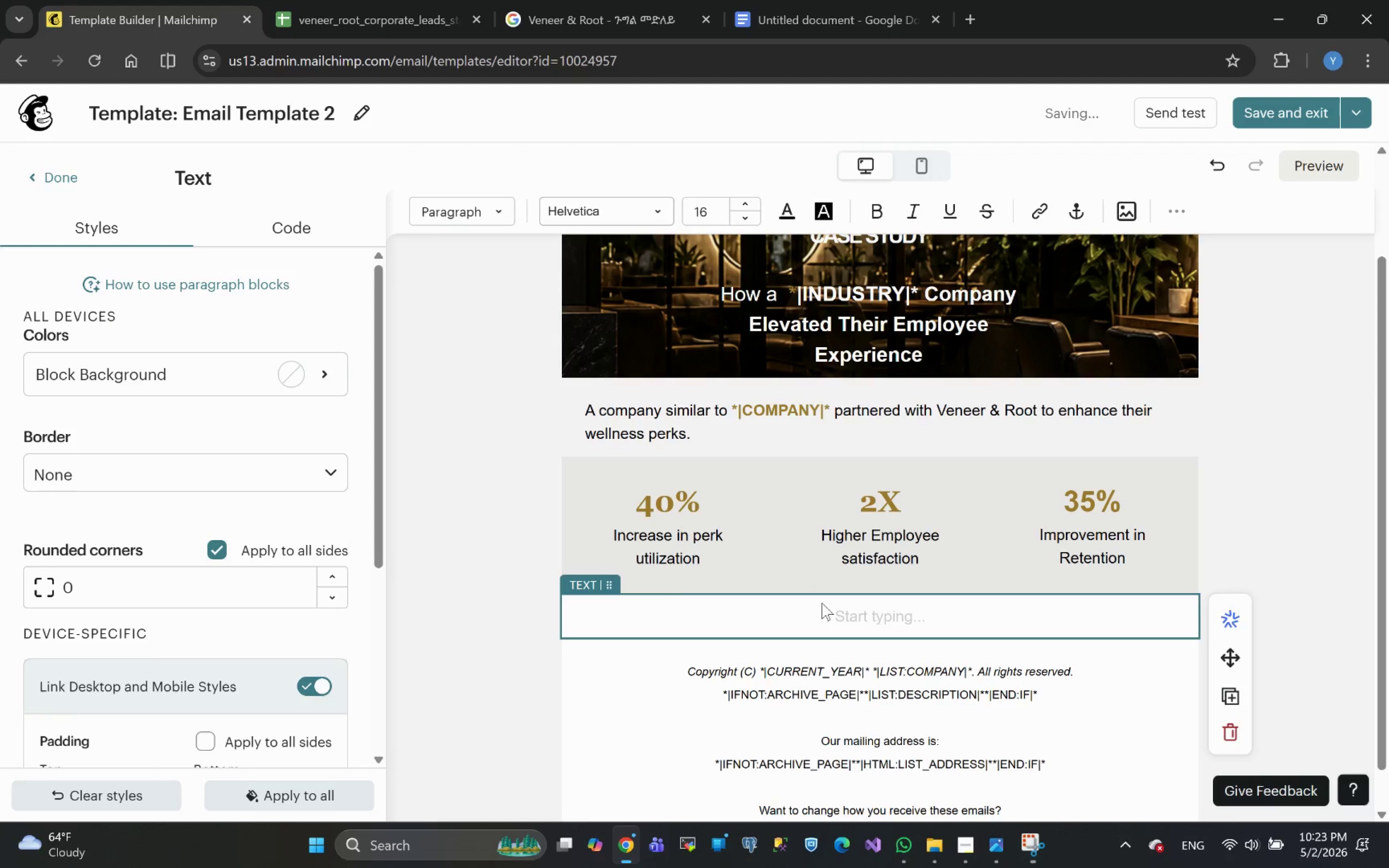 
type(What they)
key(Backspace)
key(Backspace)
key(Backspace)
key(Backspace)
key(Backspace)
key(Backspace)
key(Backspace)
key(Backspace)
key(Backspace)
type(WHAT THEY DID)
 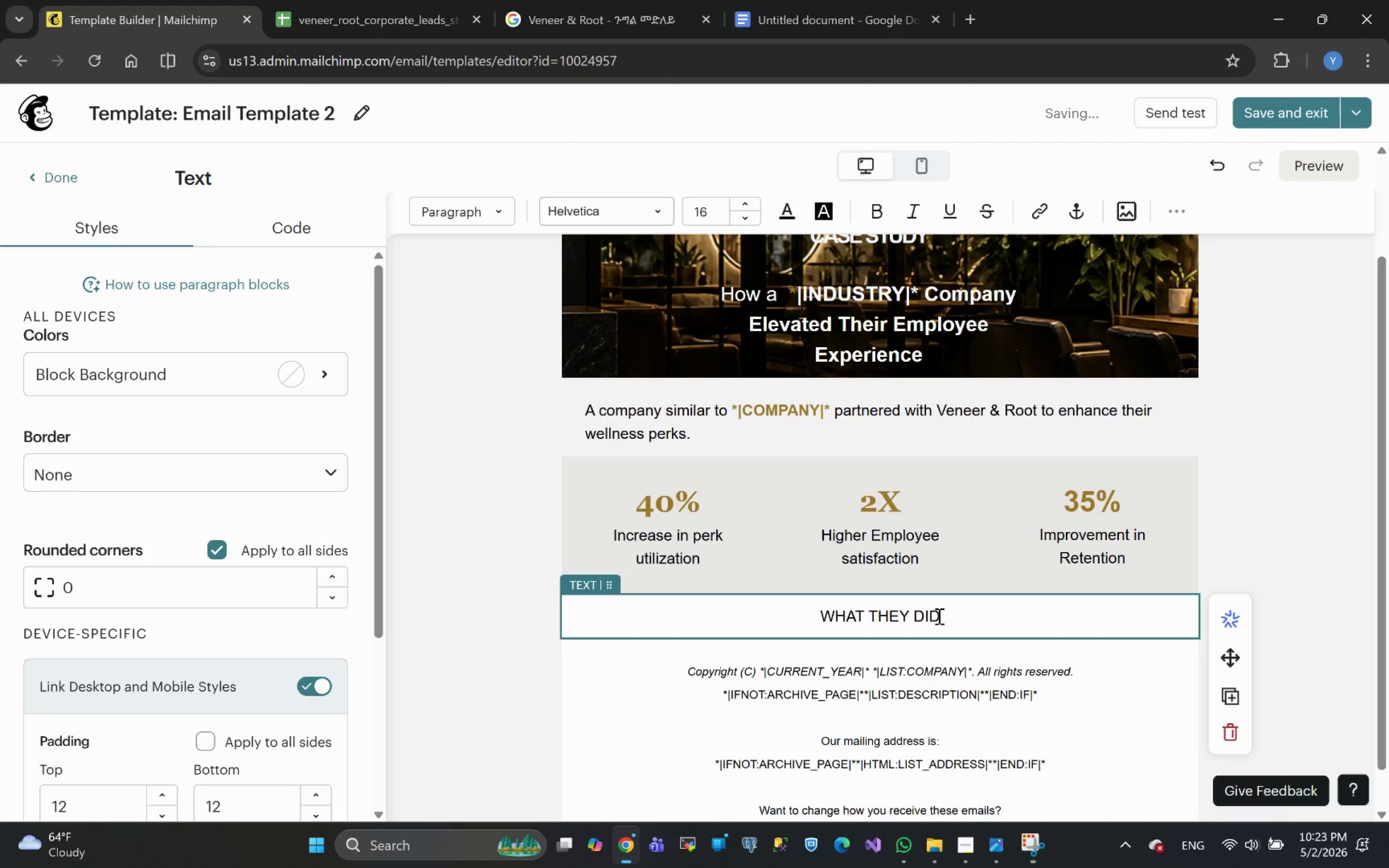 
left_click_drag(start_coordinate=[938, 616], to_coordinate=[821, 618])
 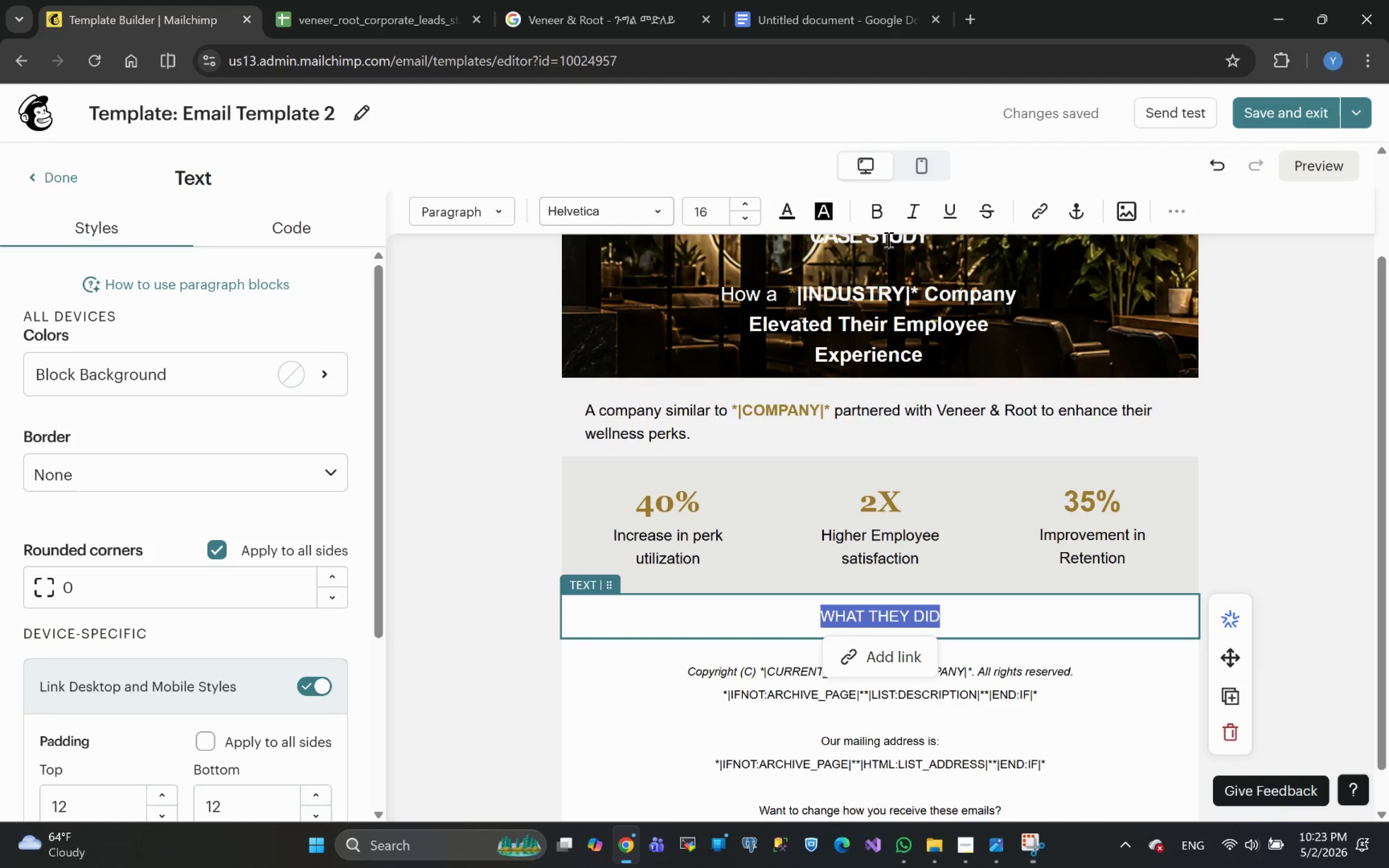 
left_click([875, 217])
 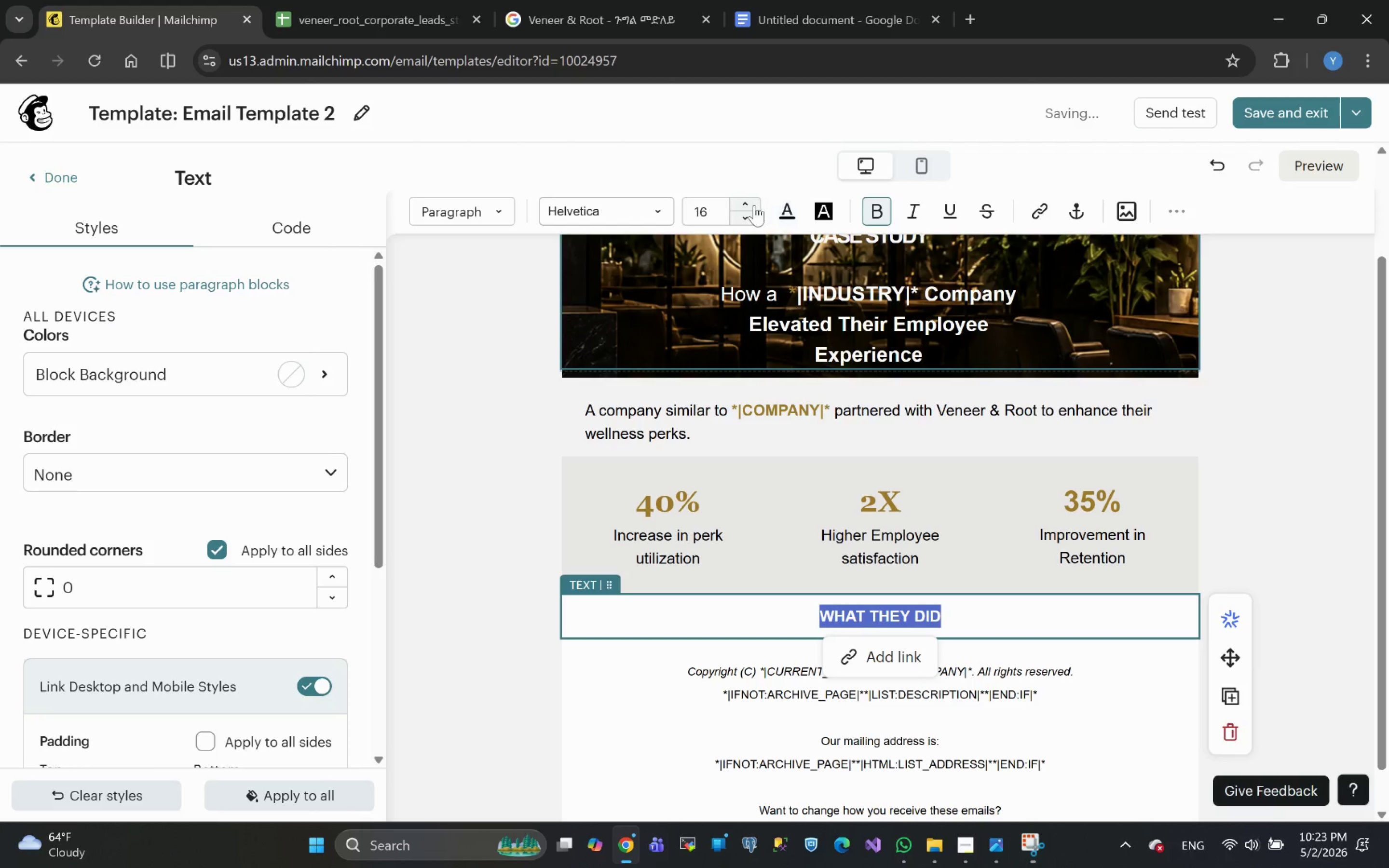 
double_click([742, 204])
 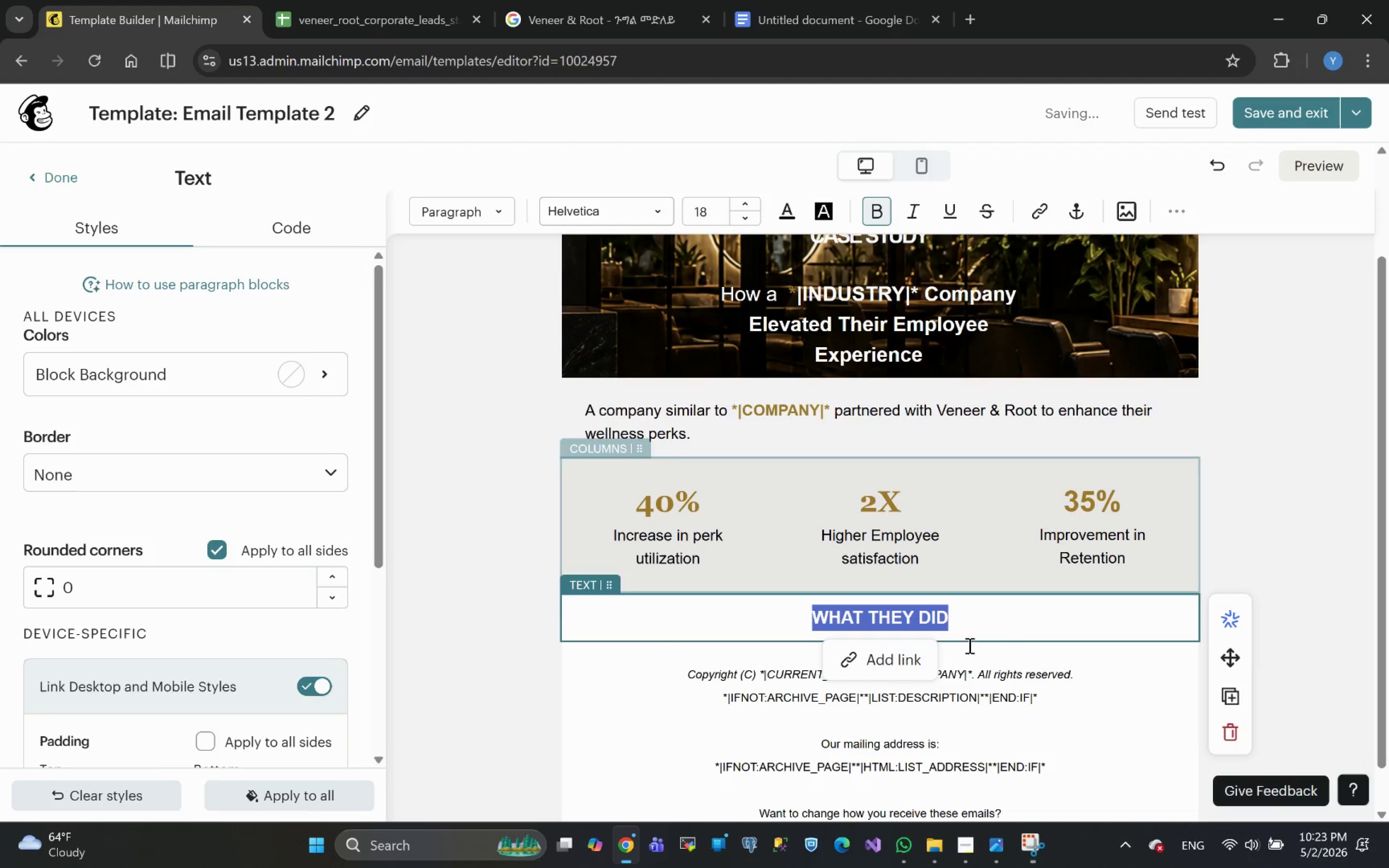 
left_click([962, 621])
 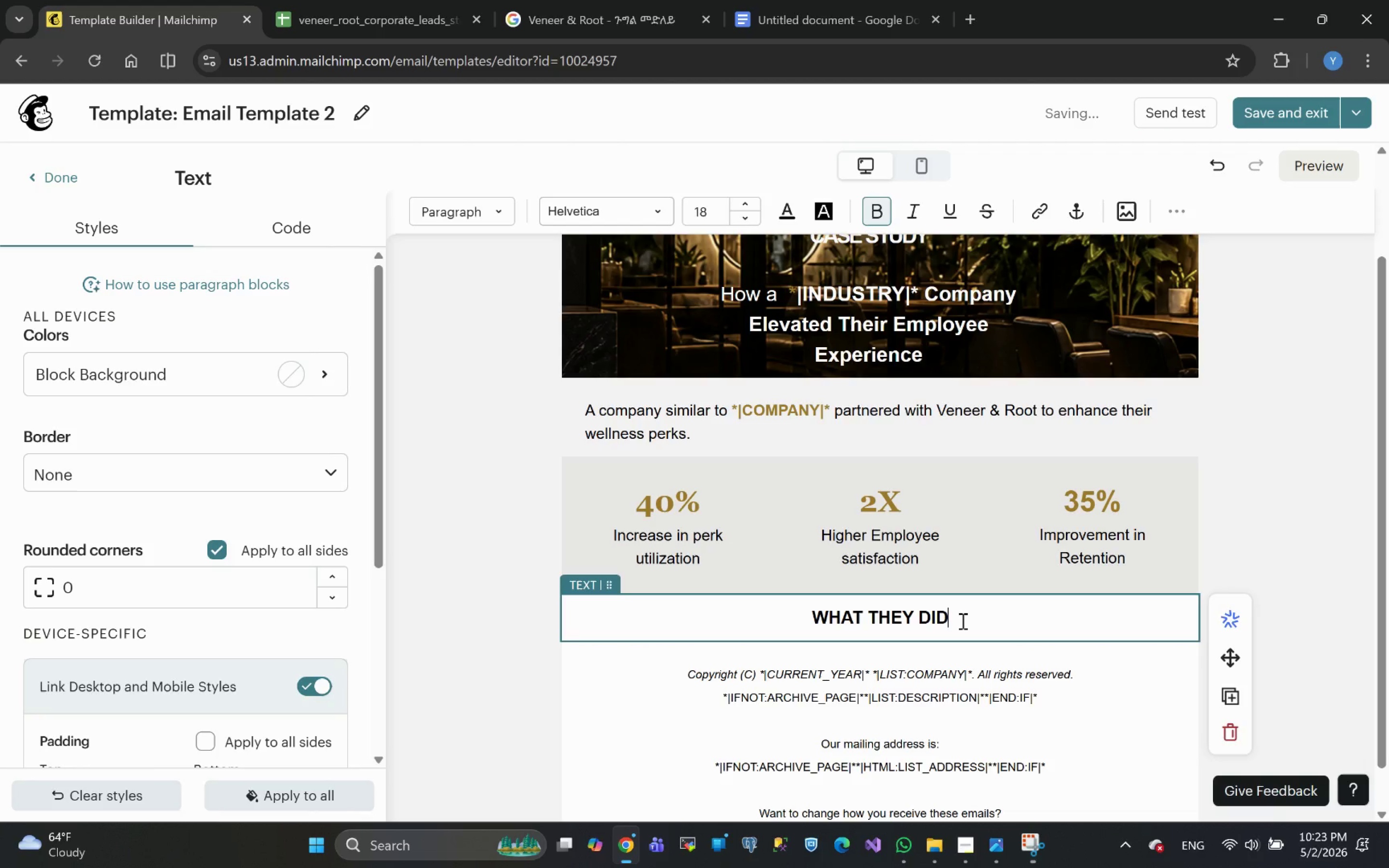 
key(Enter)
 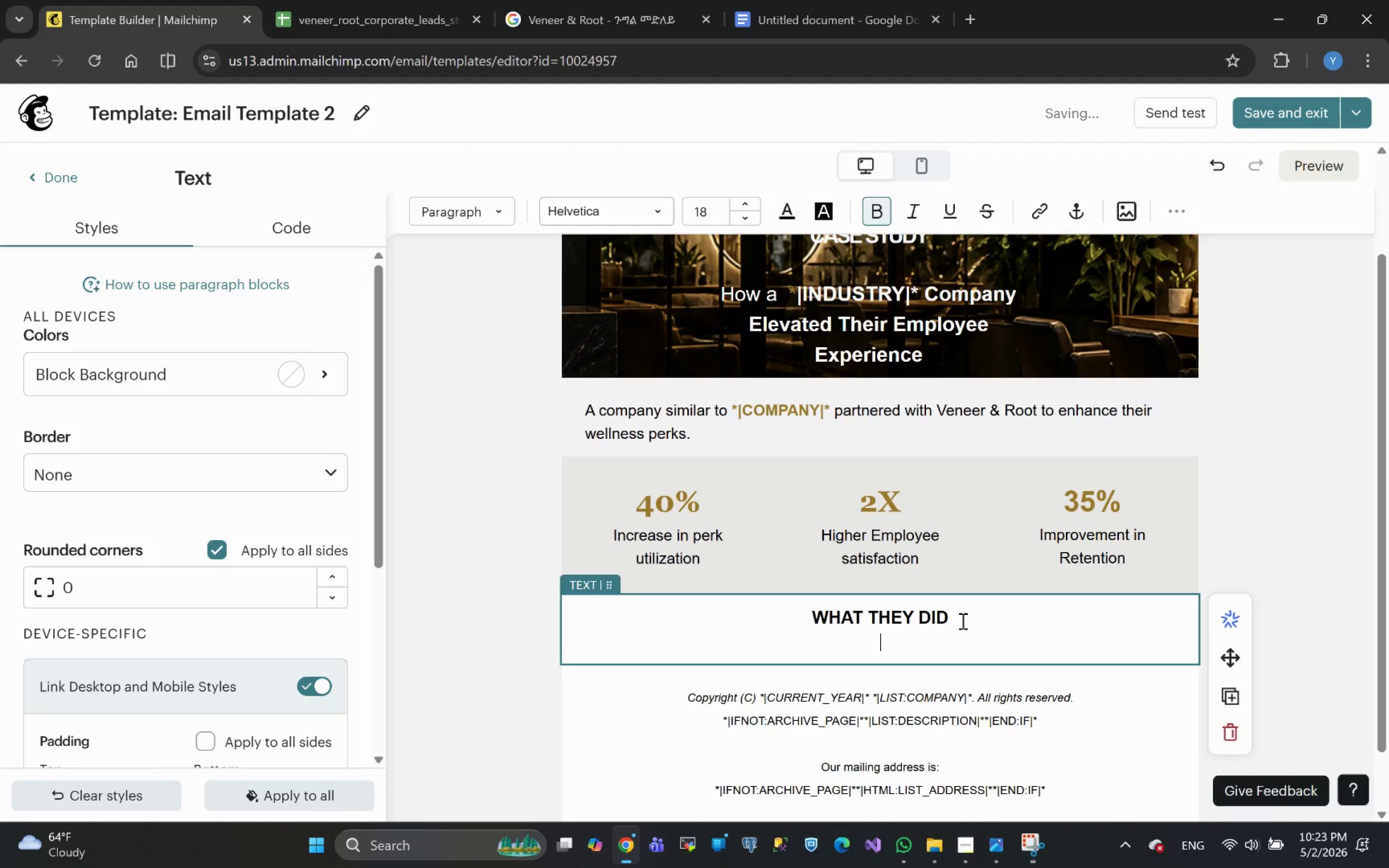 
key(Enter)
 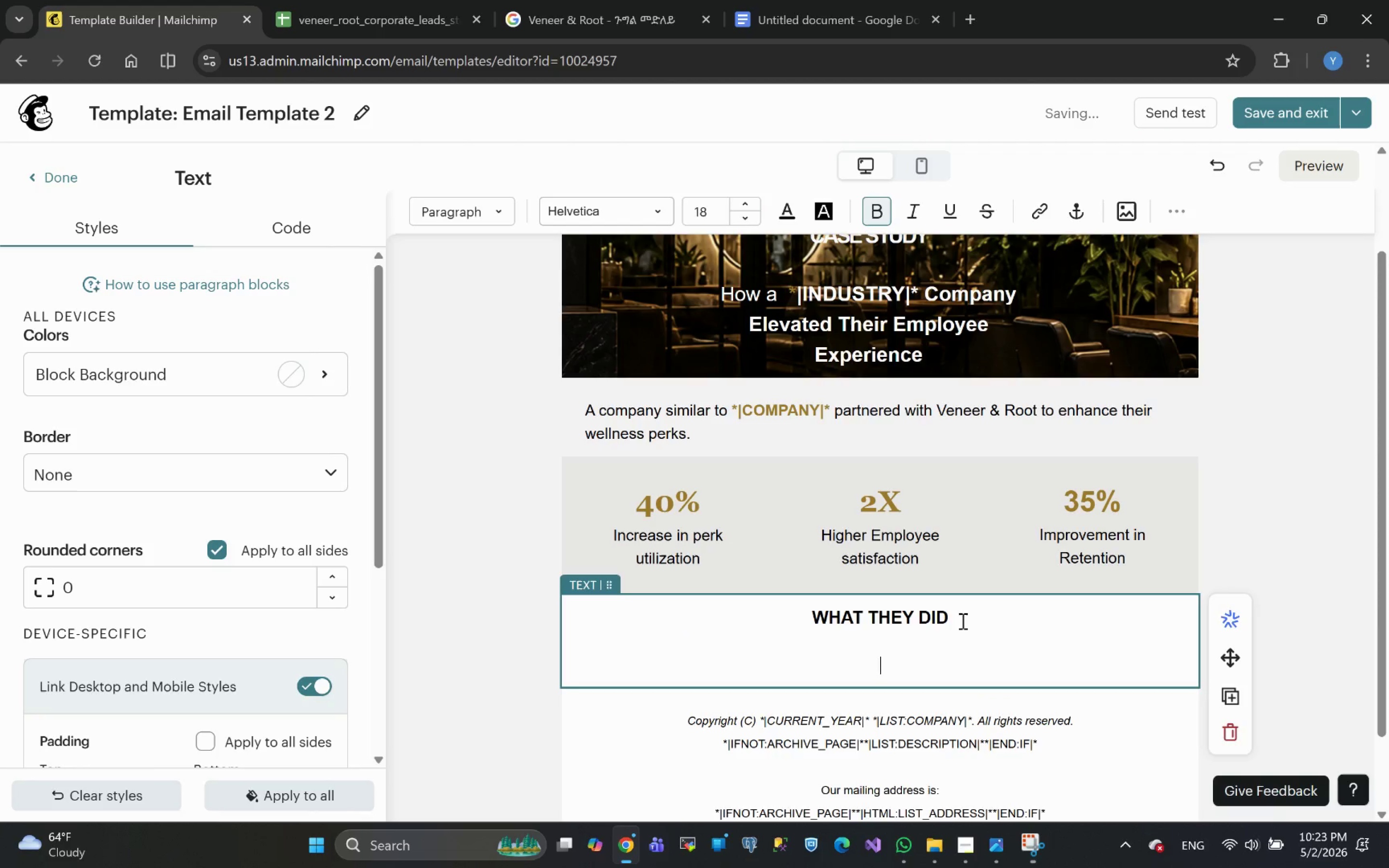 
type(DH)
 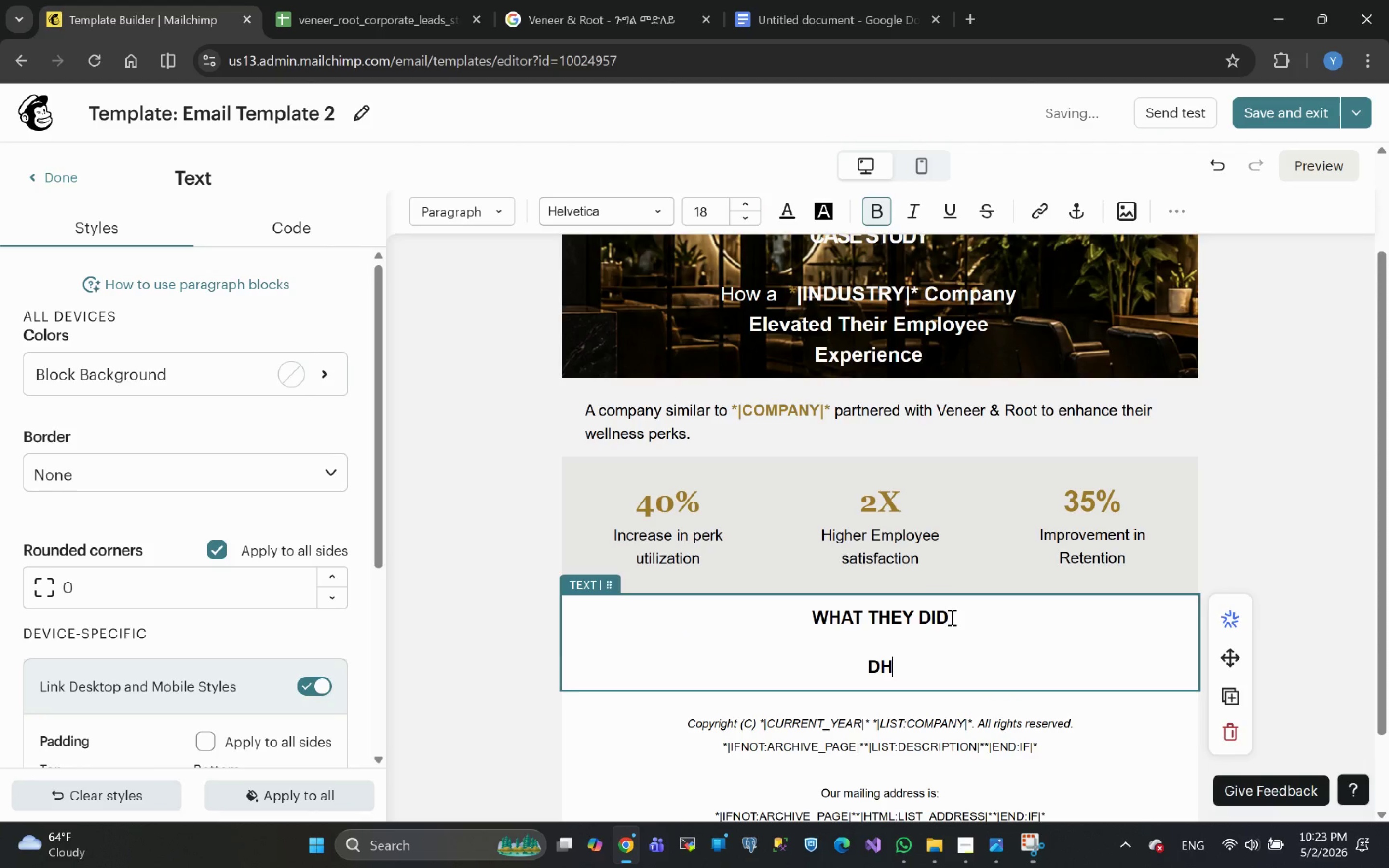 
key(Backspace)
 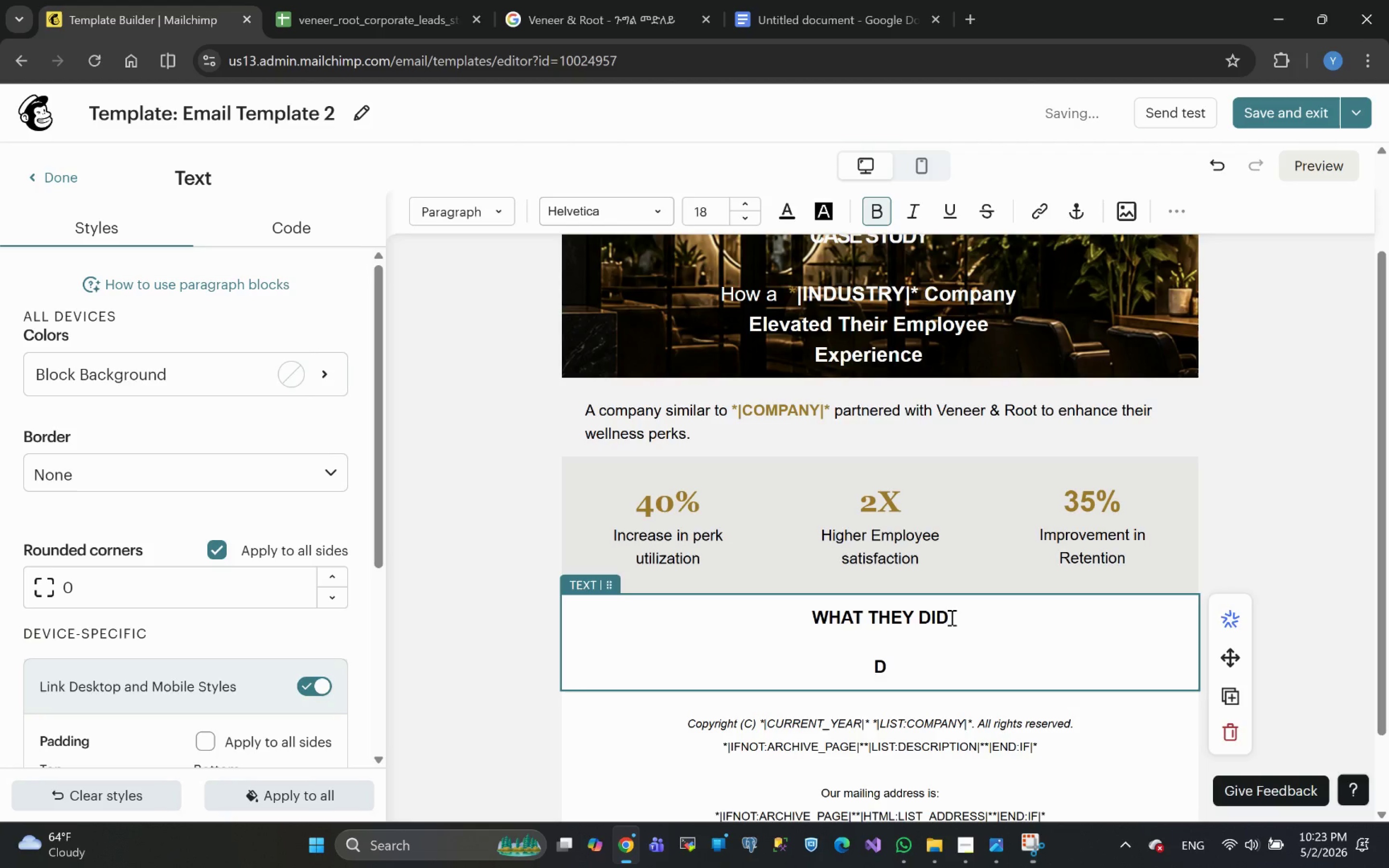 
key(Backspace)
 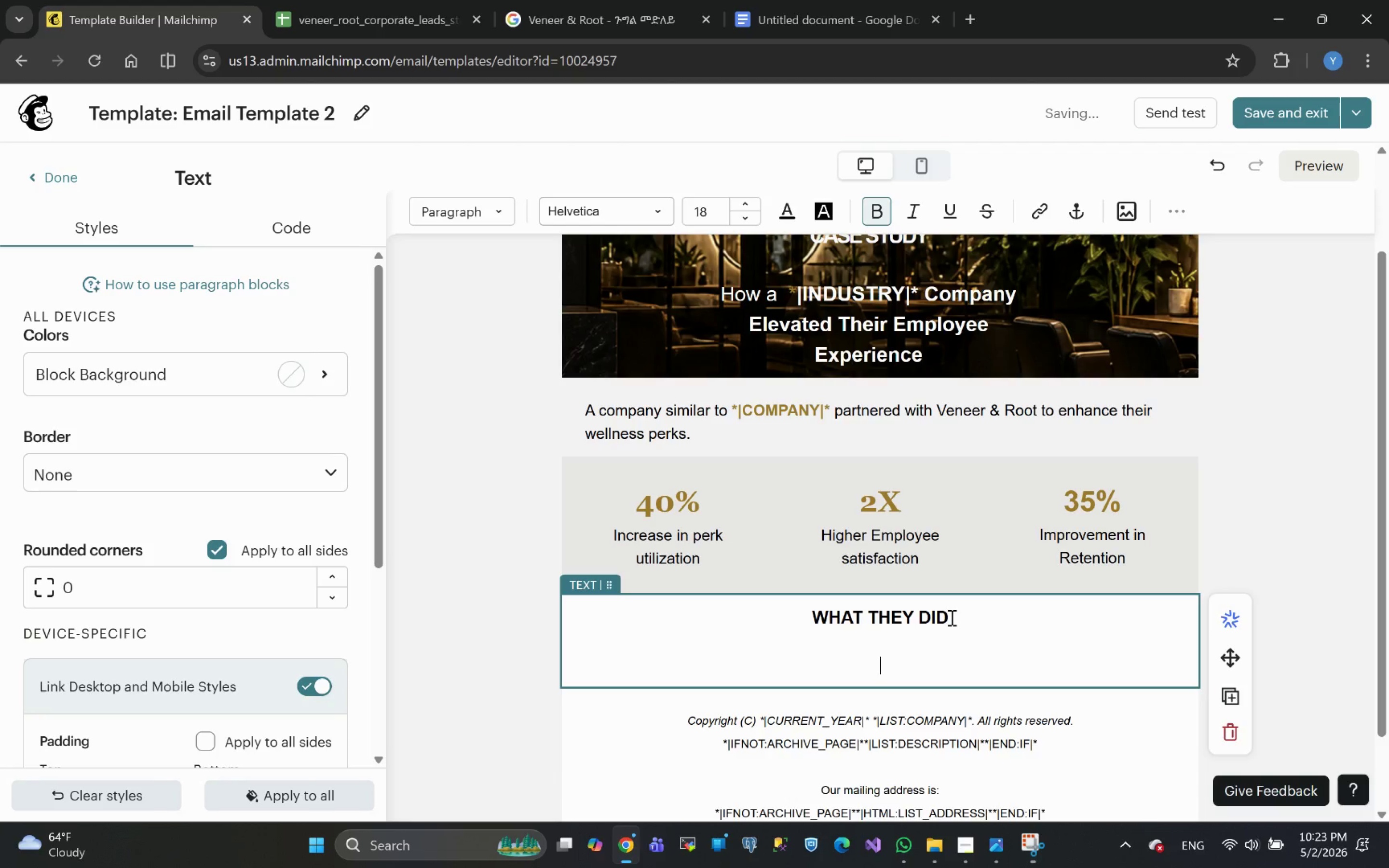 
key(Backspace)
 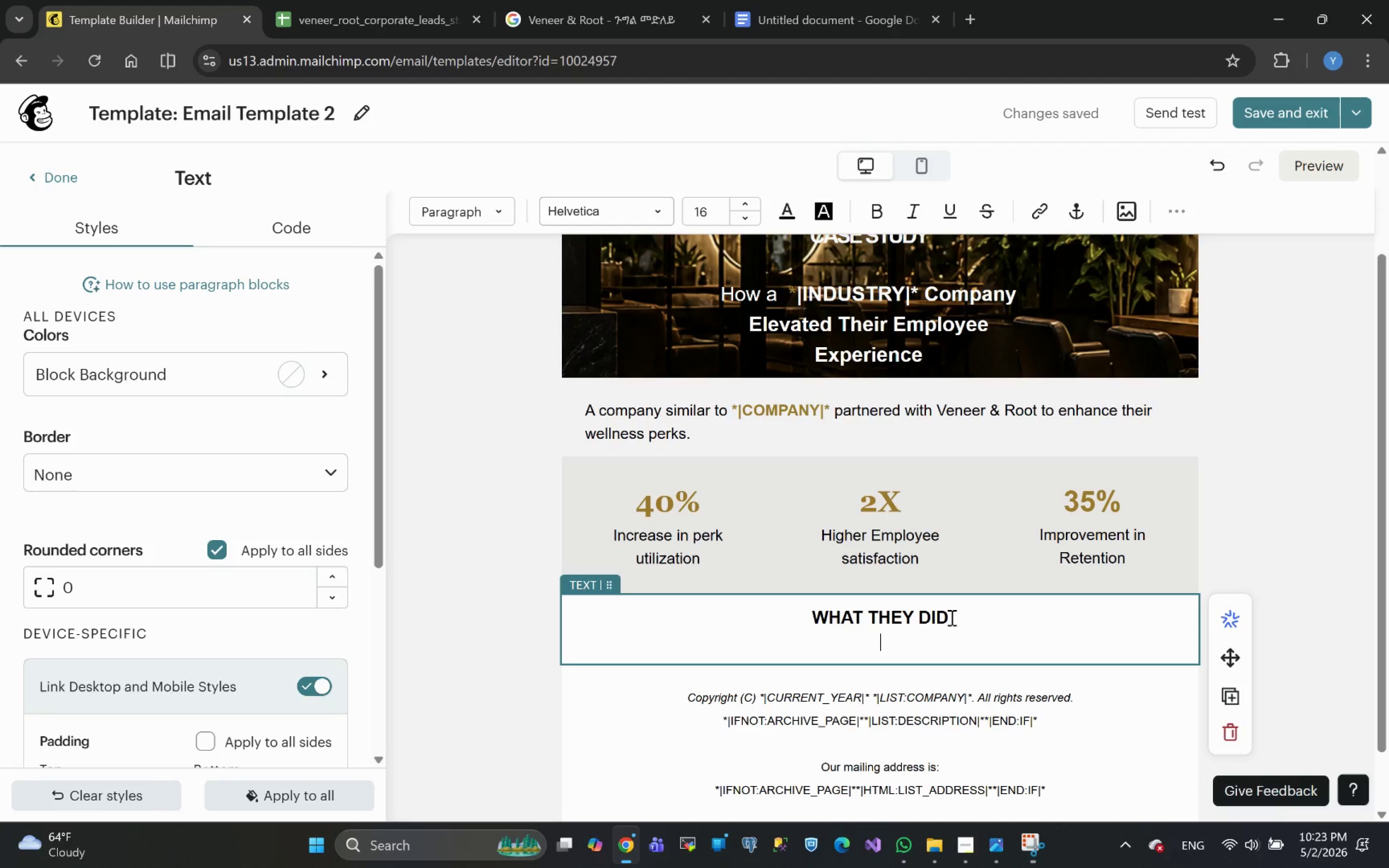 
wait(8.07)
 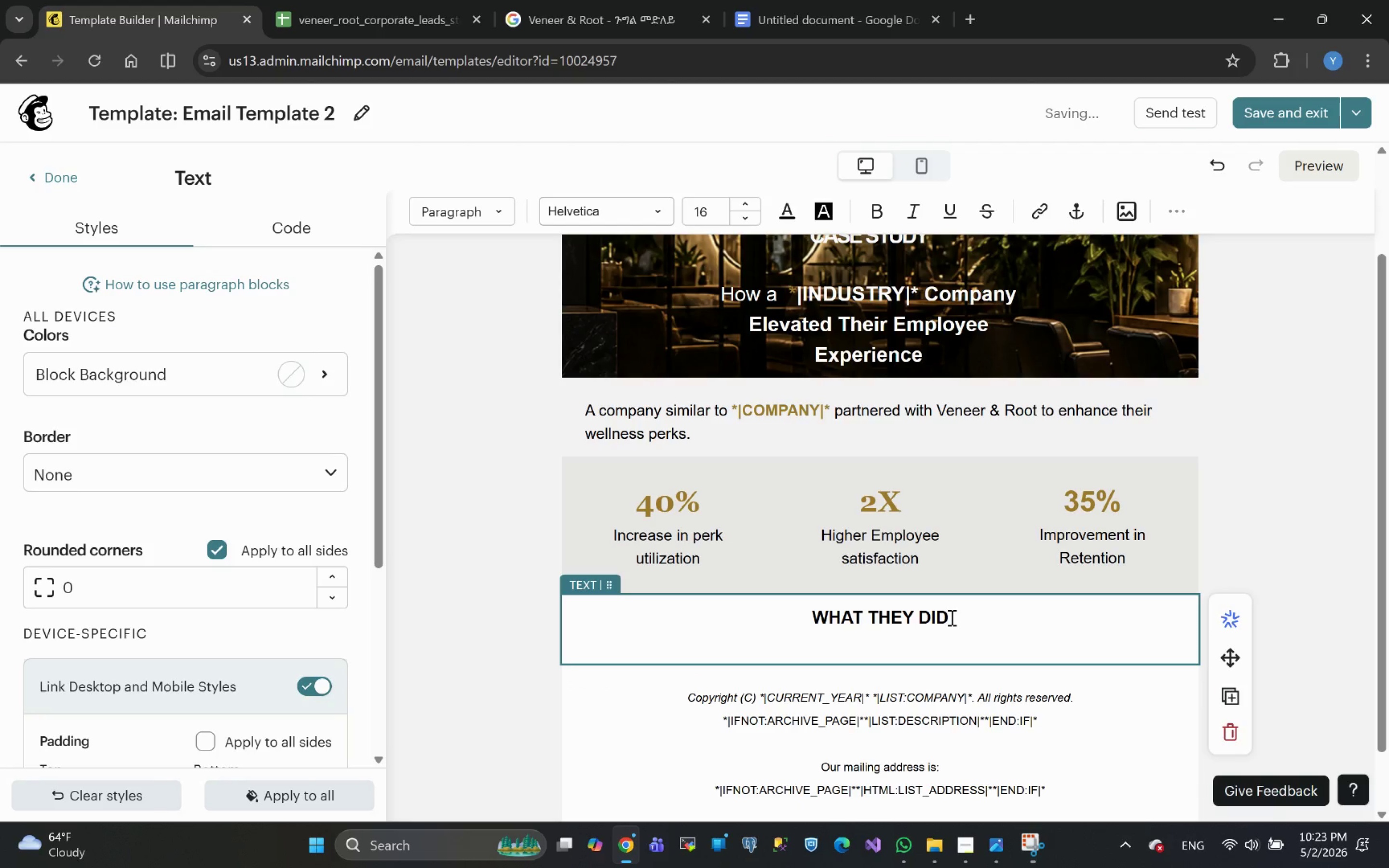 
key(Control+B)
 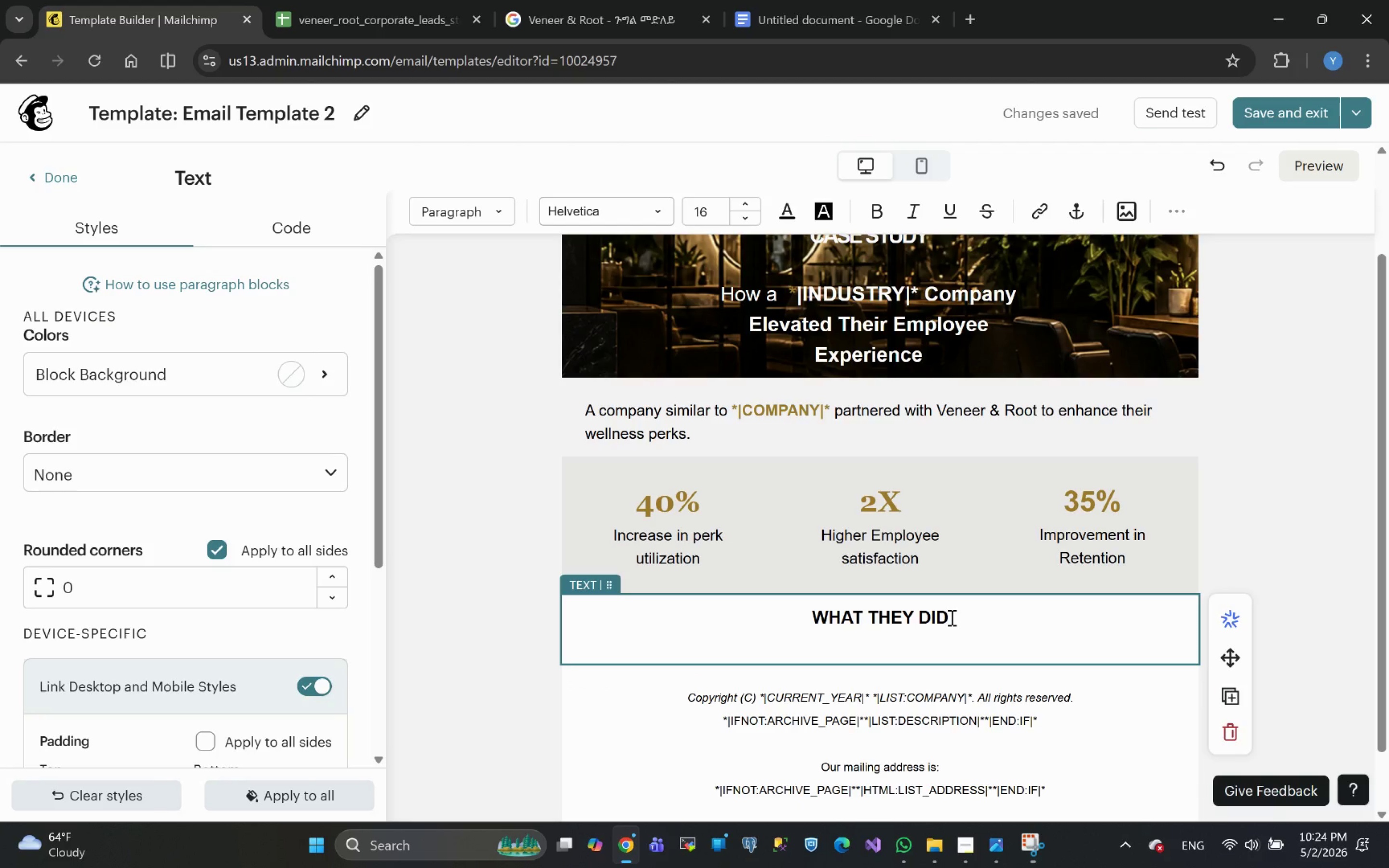 
type(XJ)
key(Backspace)
key(Backspace)
 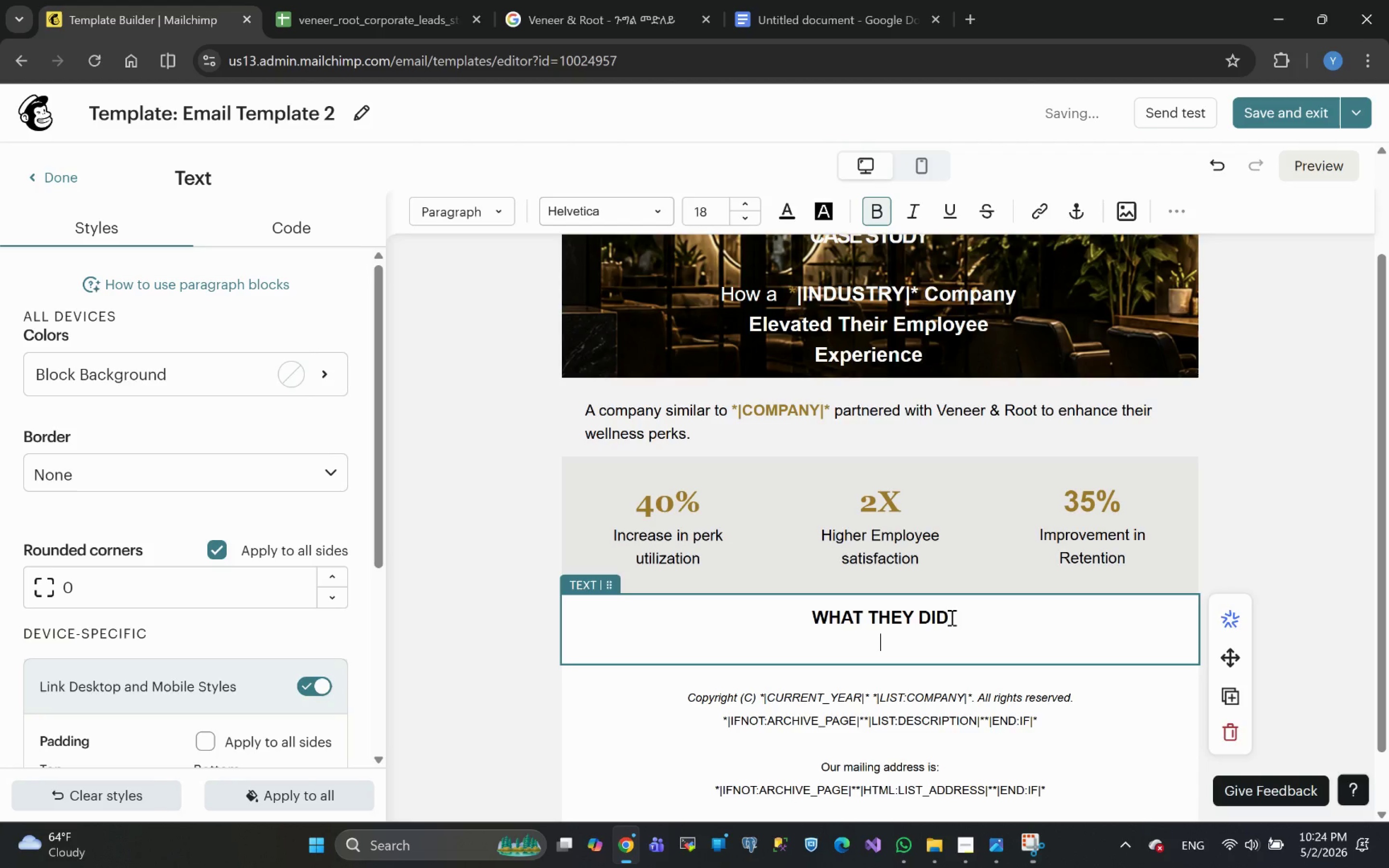 
key(Control+B)
 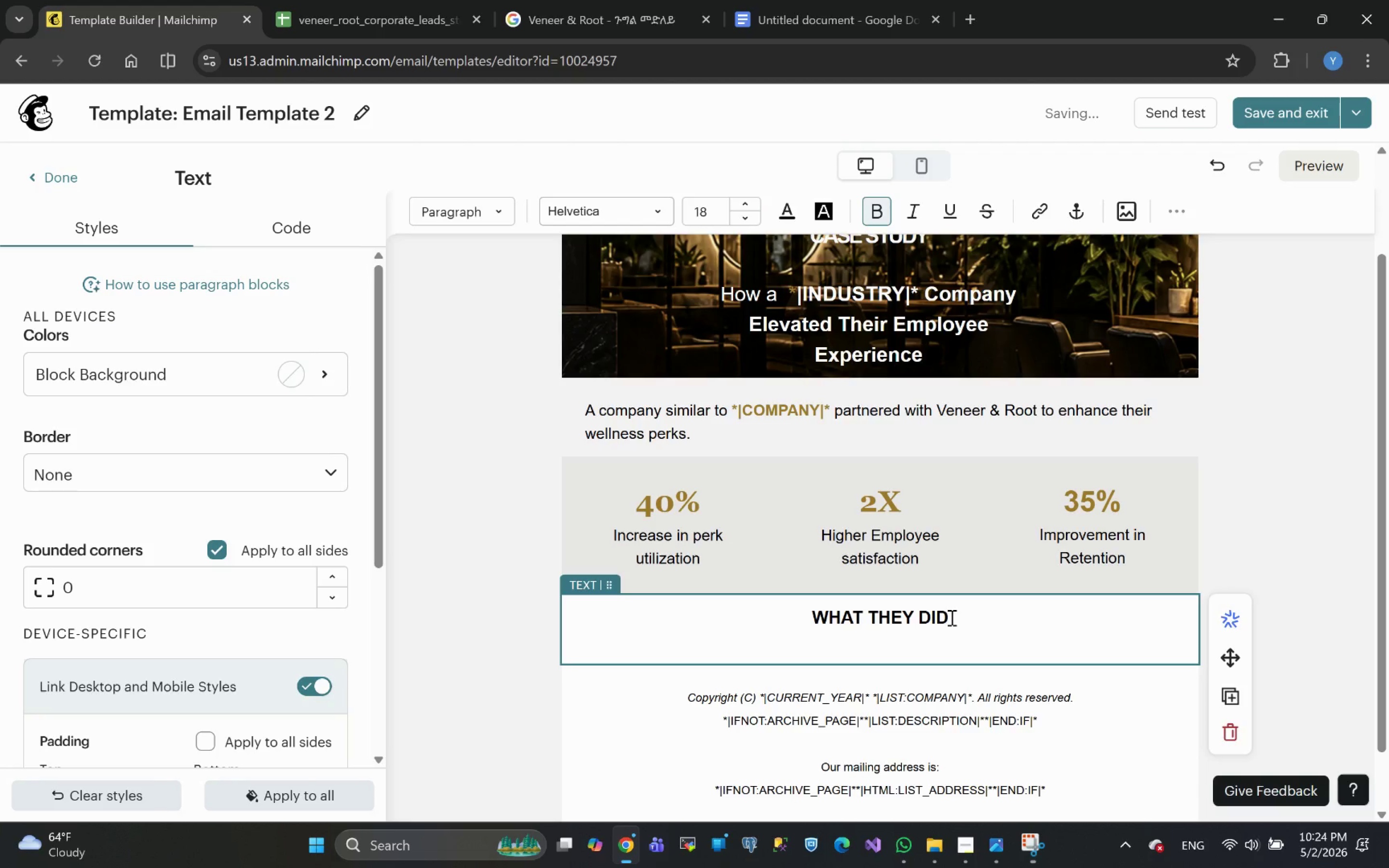 
type(JH)
key(Backspace)
key(Backspace)
 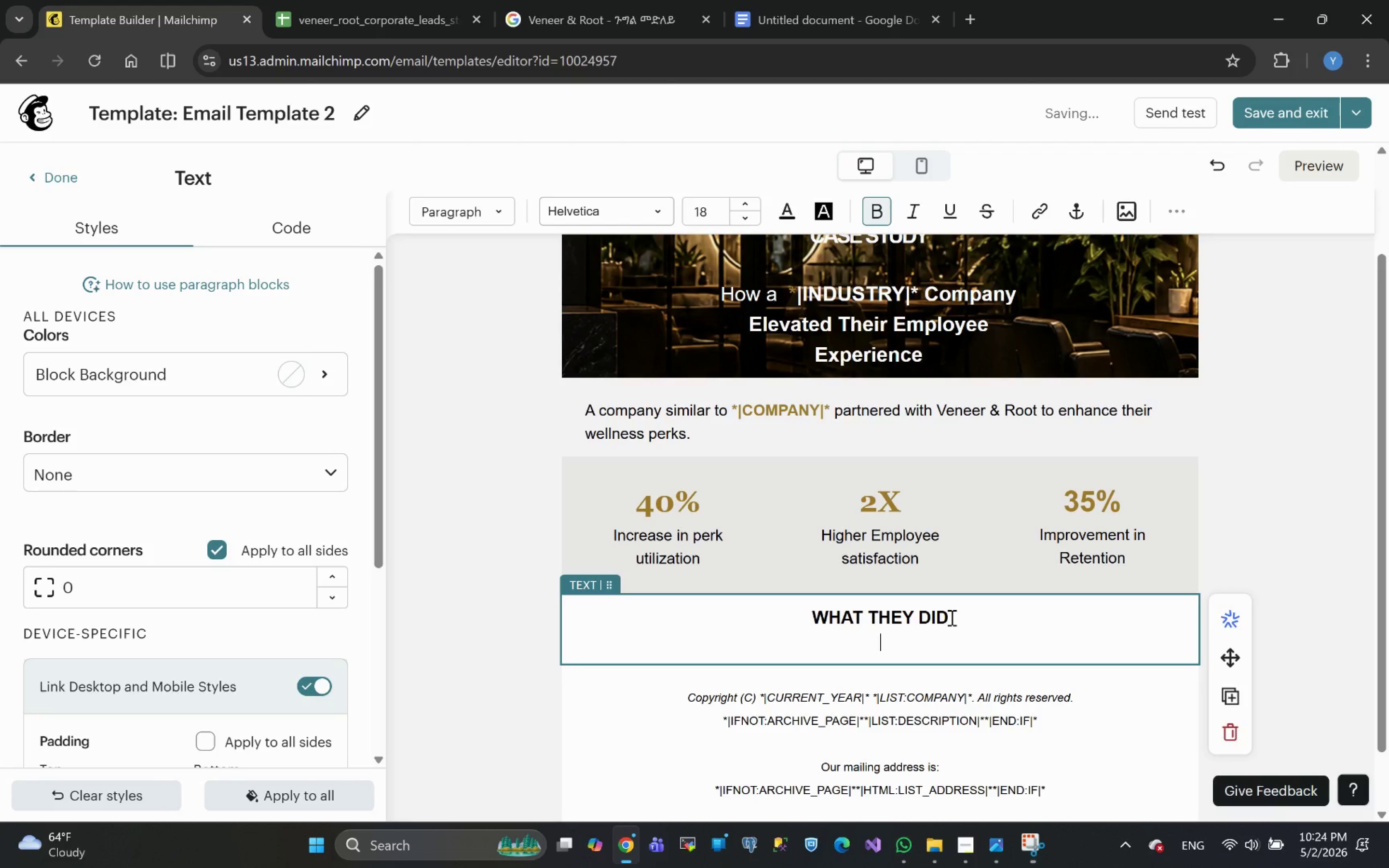 
hold_key(key=ControlLeft, duration=0.31)
 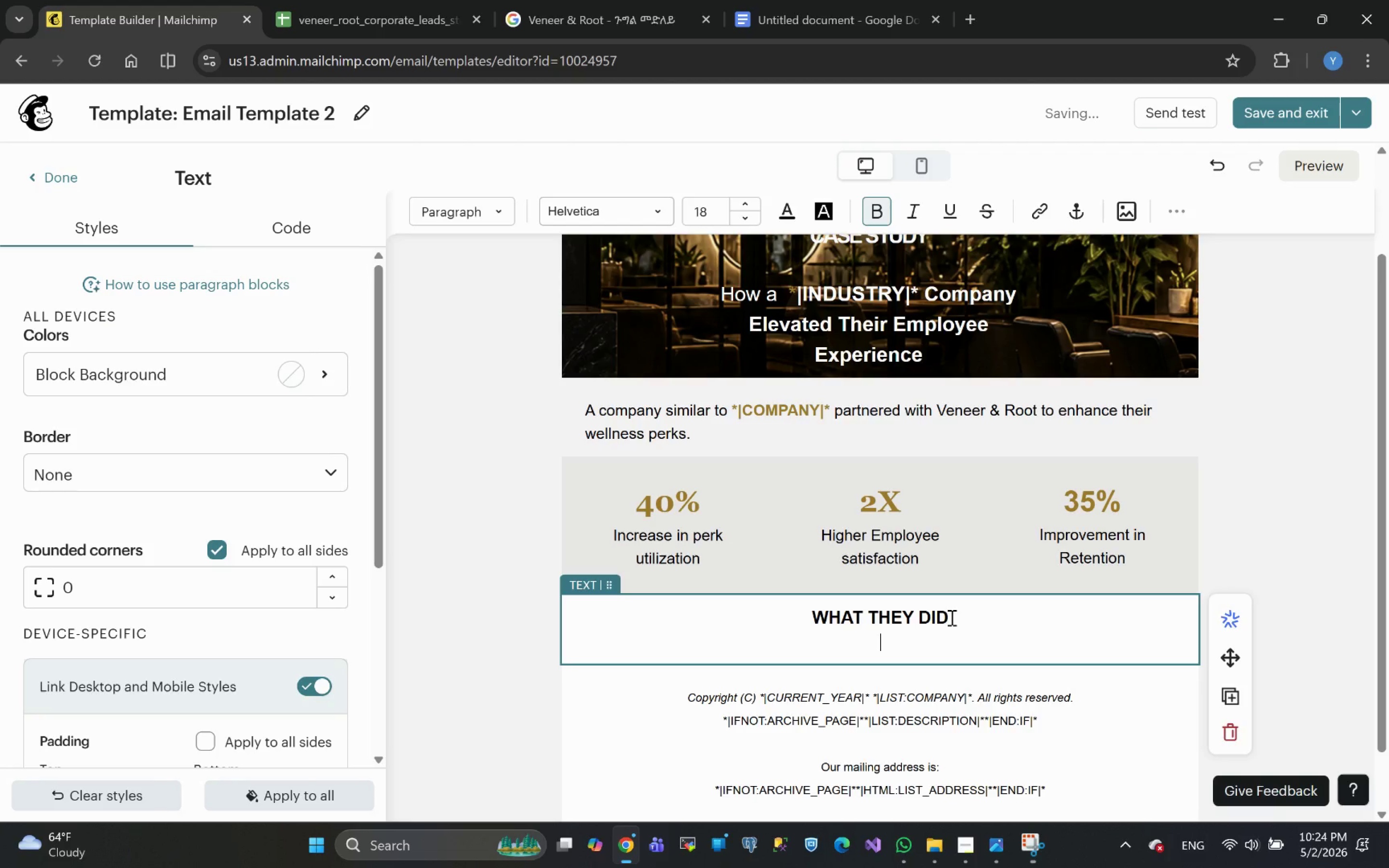 
wait(7.76)
 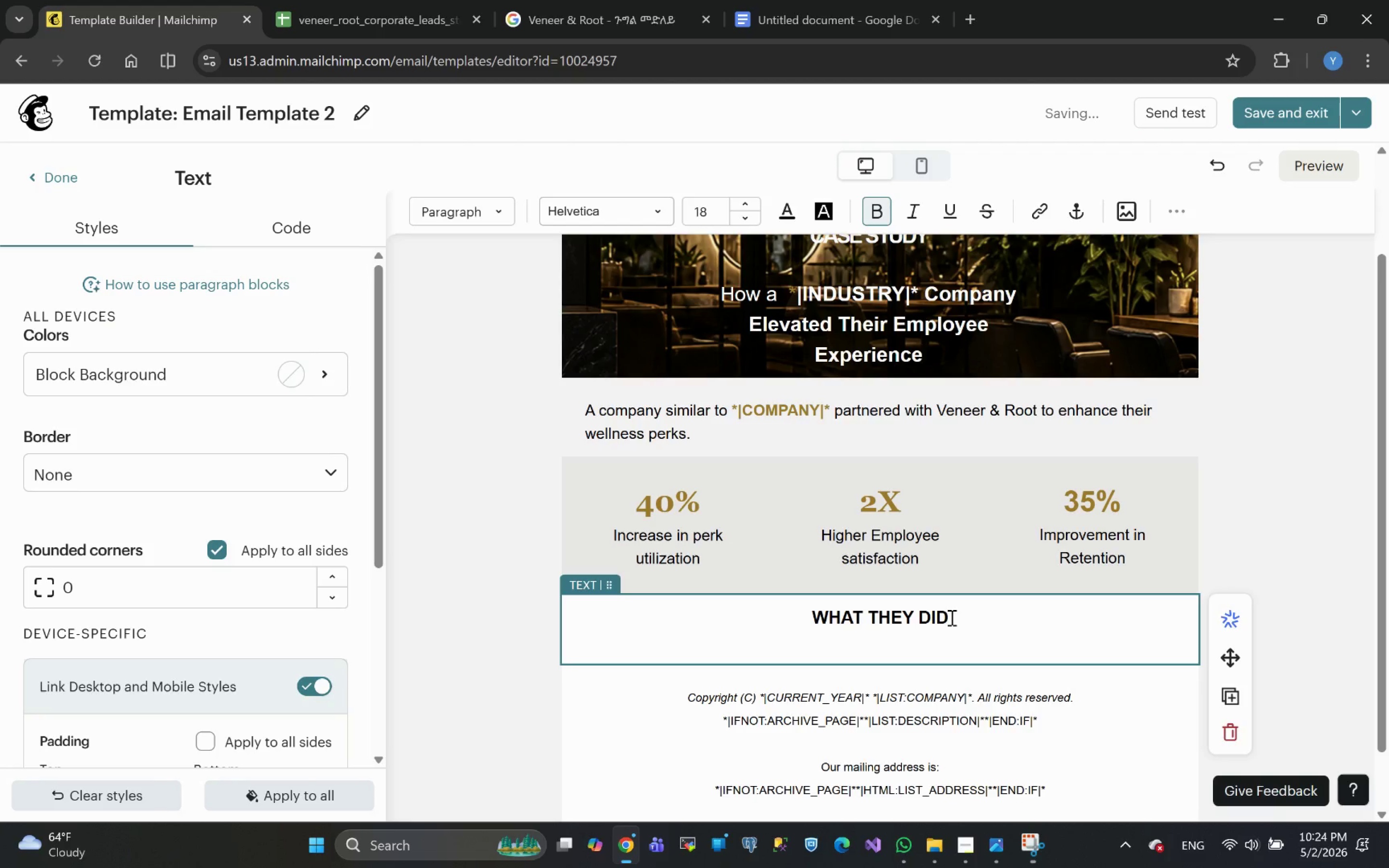 
type(I)
key(Backspace)
type(iNTRODUCED CORPORATE GROOMING PACKAGES)
 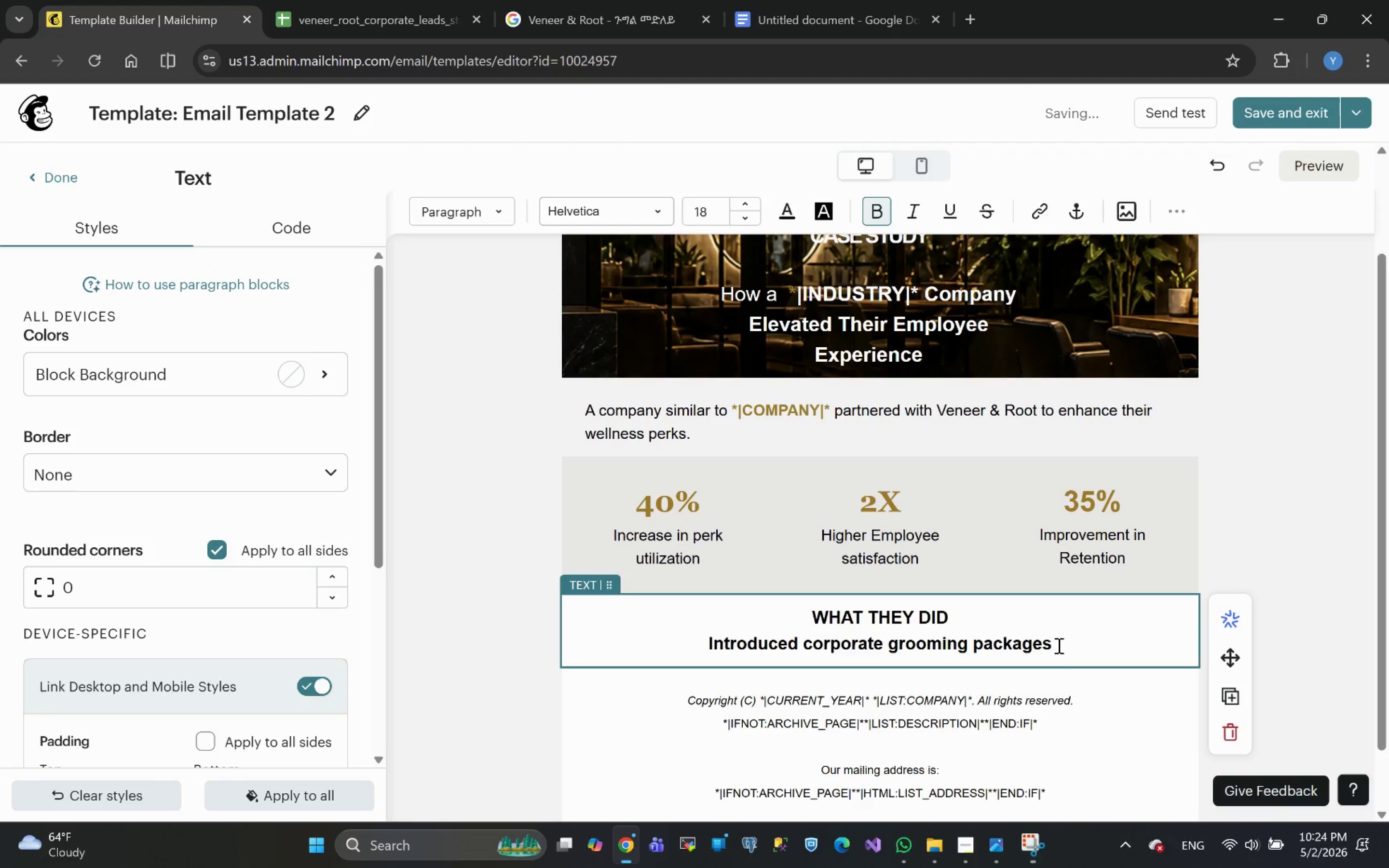 
left_click_drag(start_coordinate=[1053, 646], to_coordinate=[707, 645])
 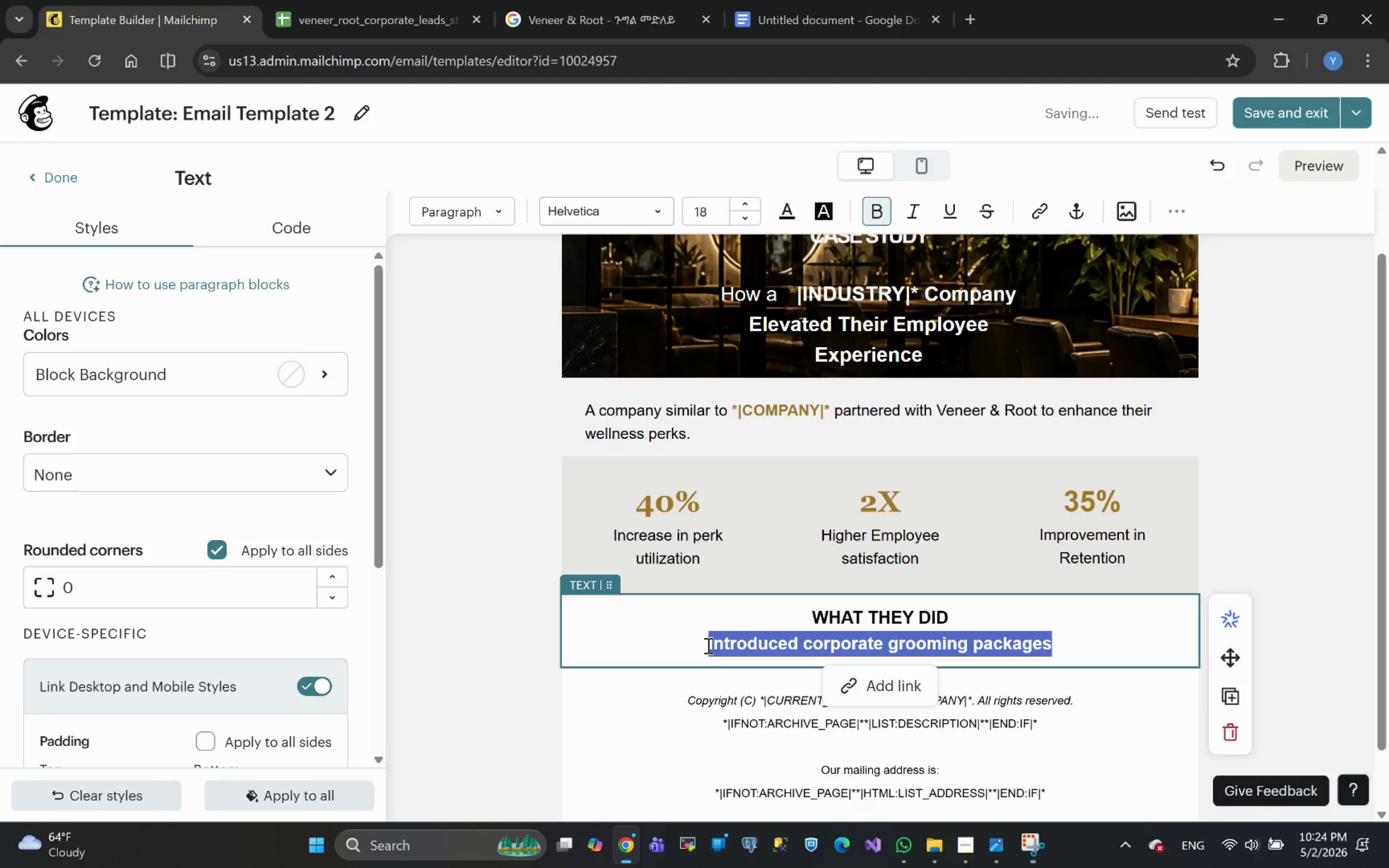 
key(Control+B)
 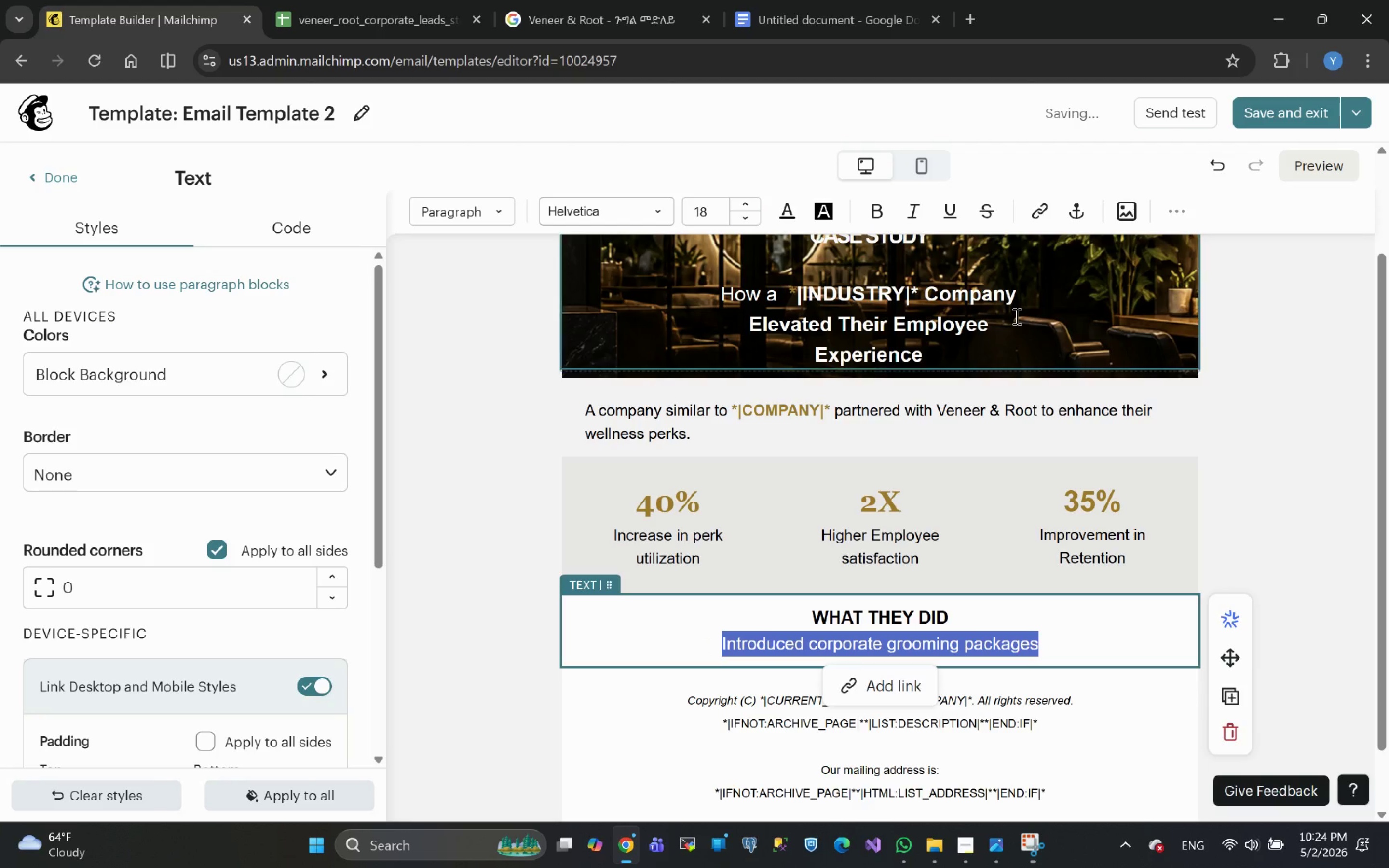 
left_click([1169, 225])
 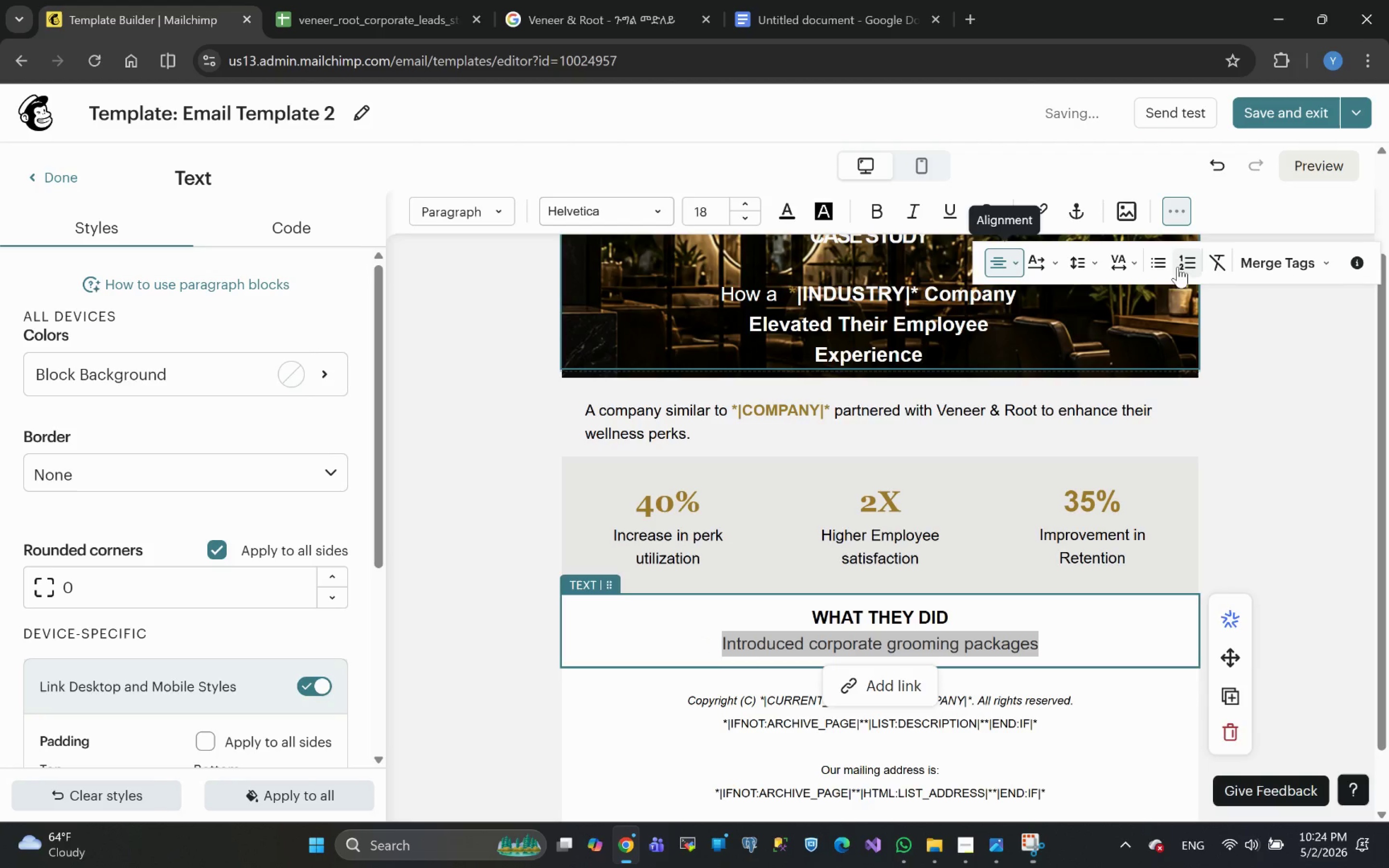 
left_click([1158, 263])
 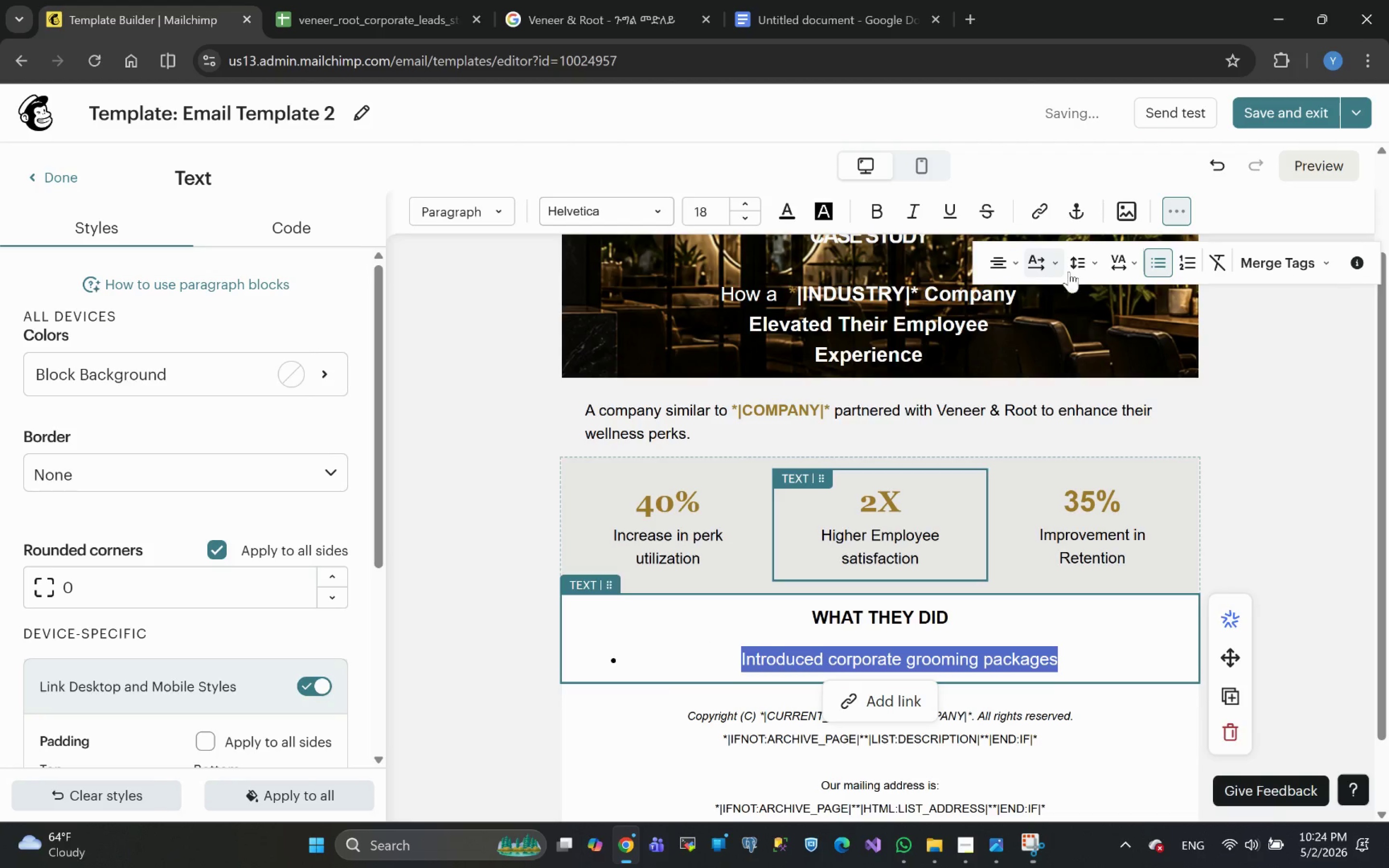 
left_click([1010, 263])
 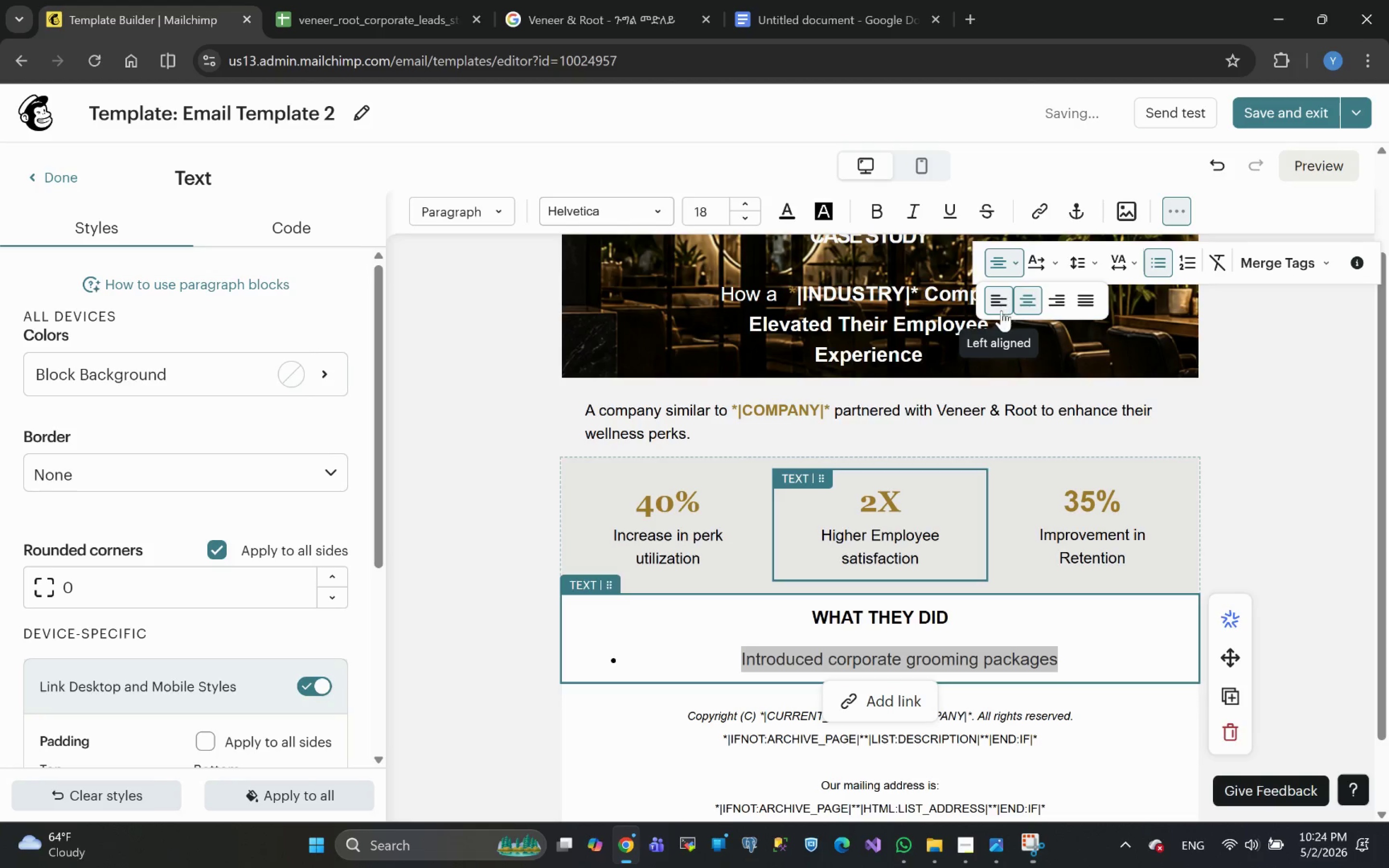 
left_click([999, 298])
 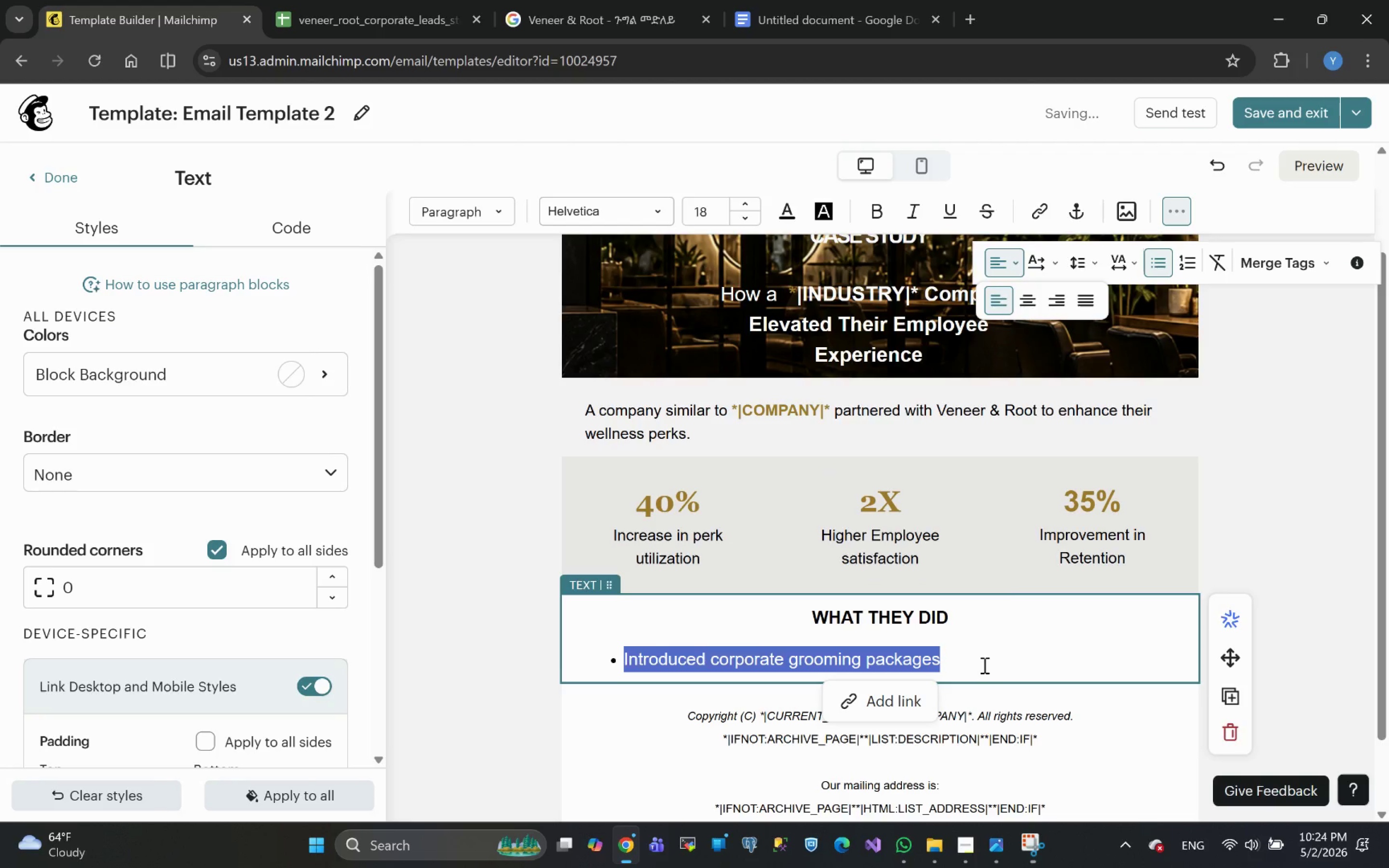 
left_click([966, 664])
 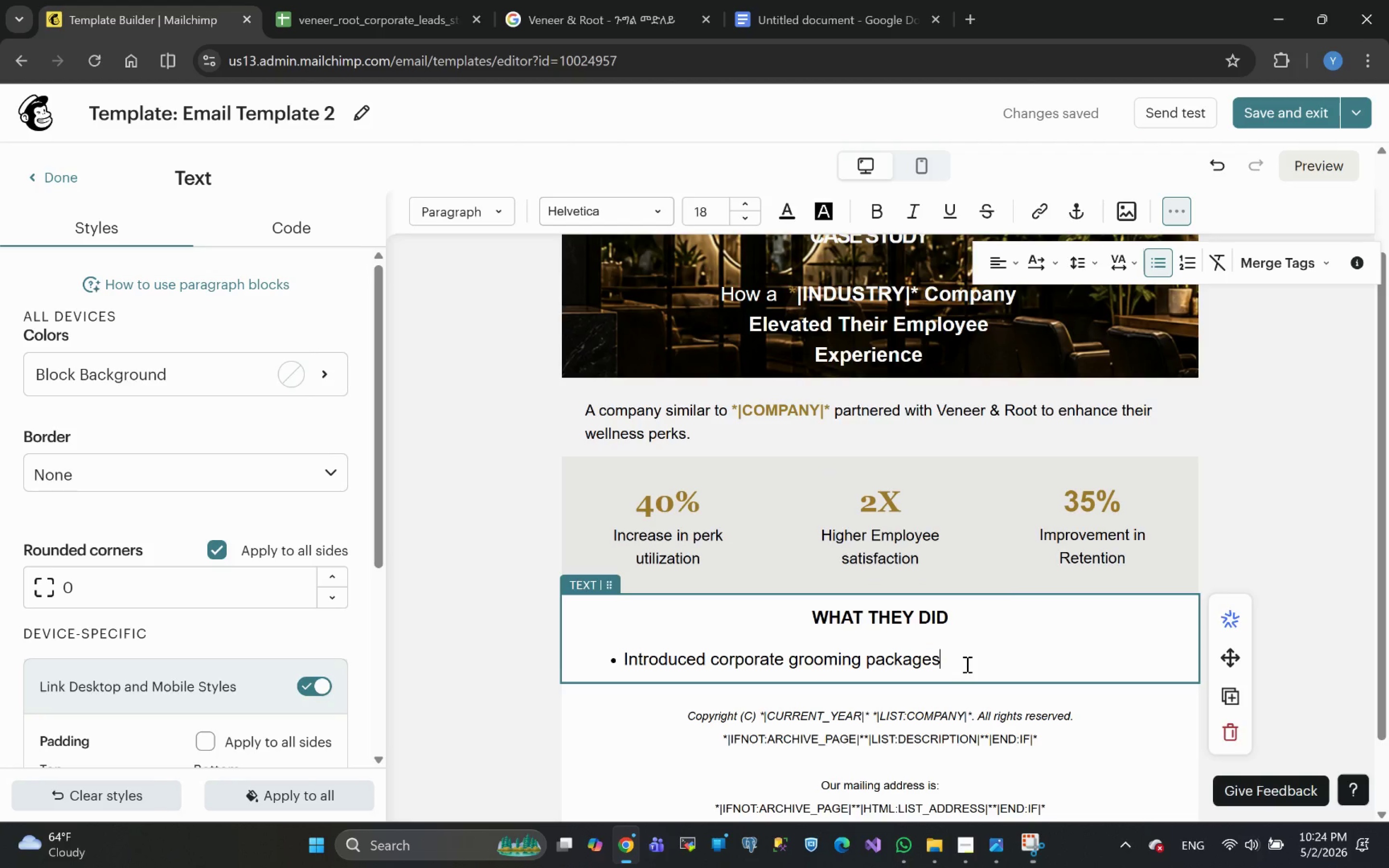 
wait(7.64)
 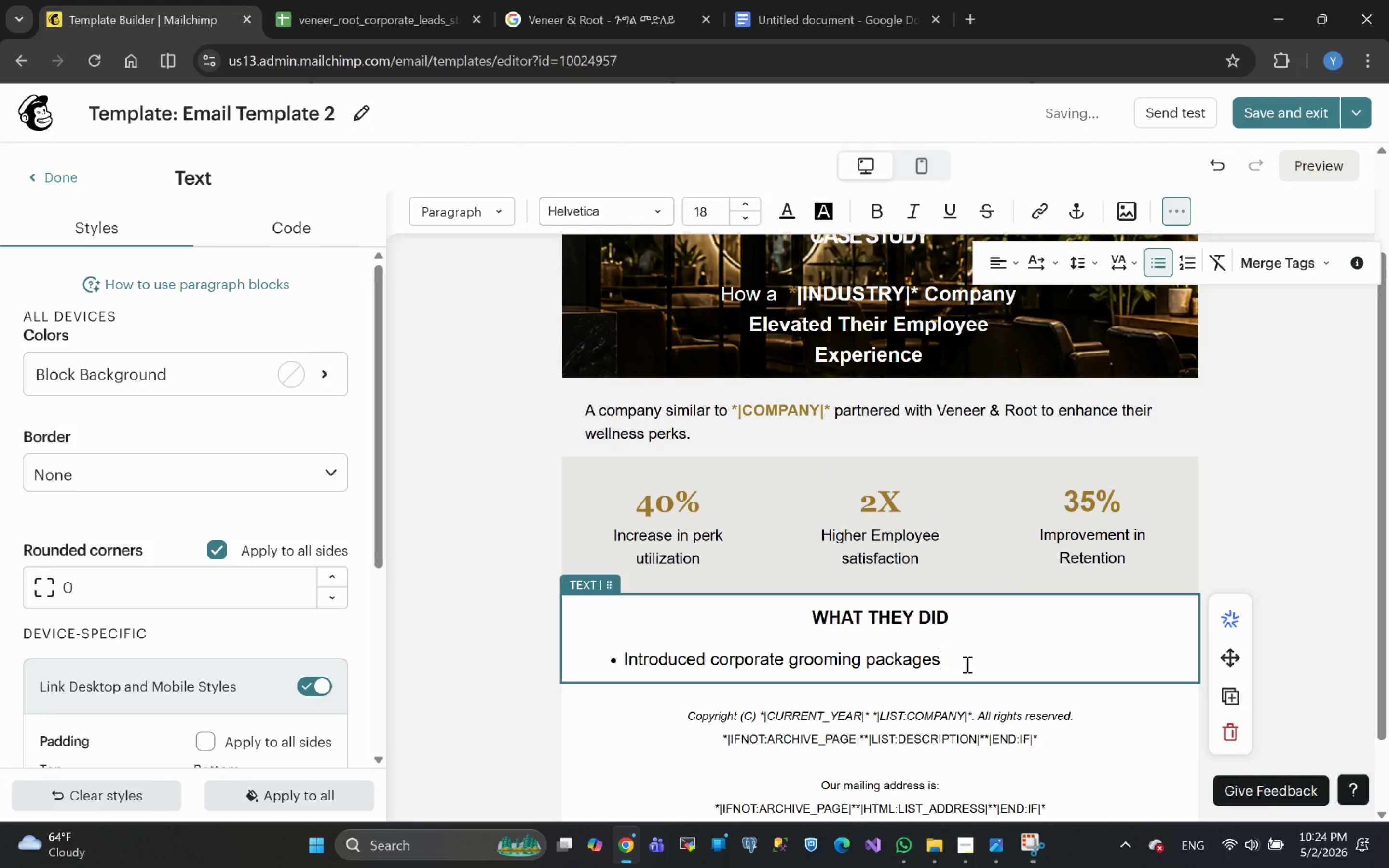 
key(Enter)
 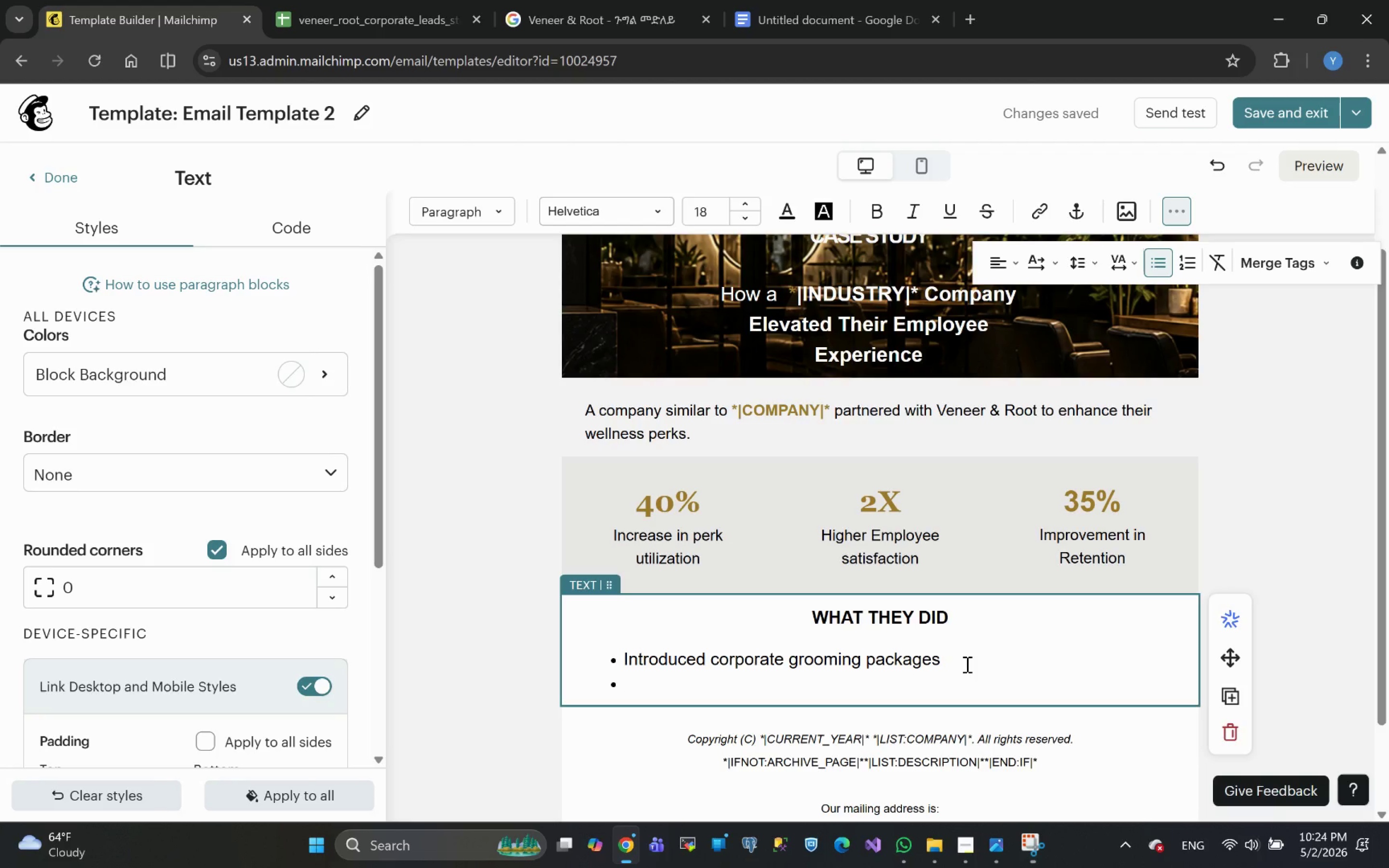 
wait(11.76)
 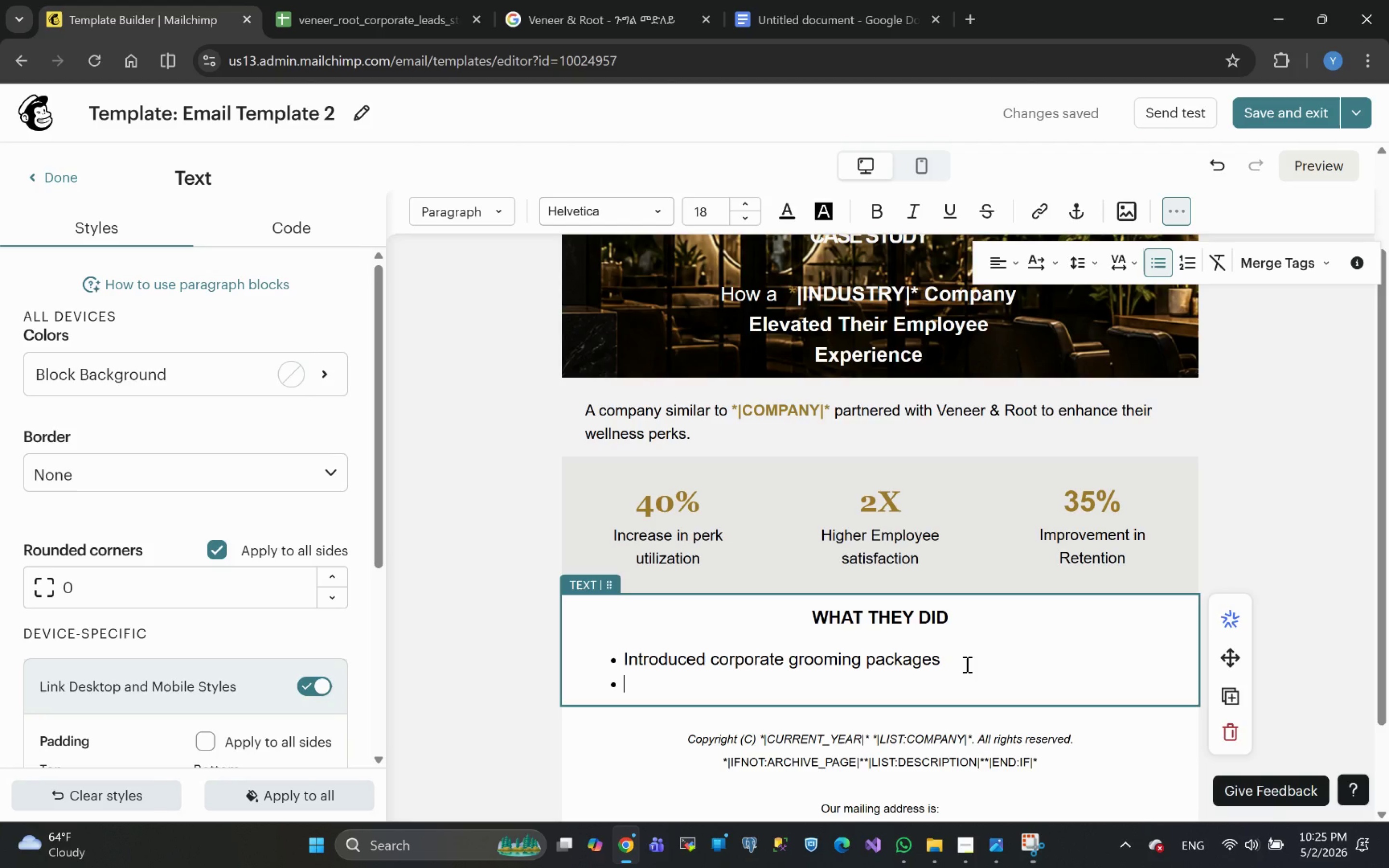 
type(Provided pro)
key(Backspace)
type(iority )
 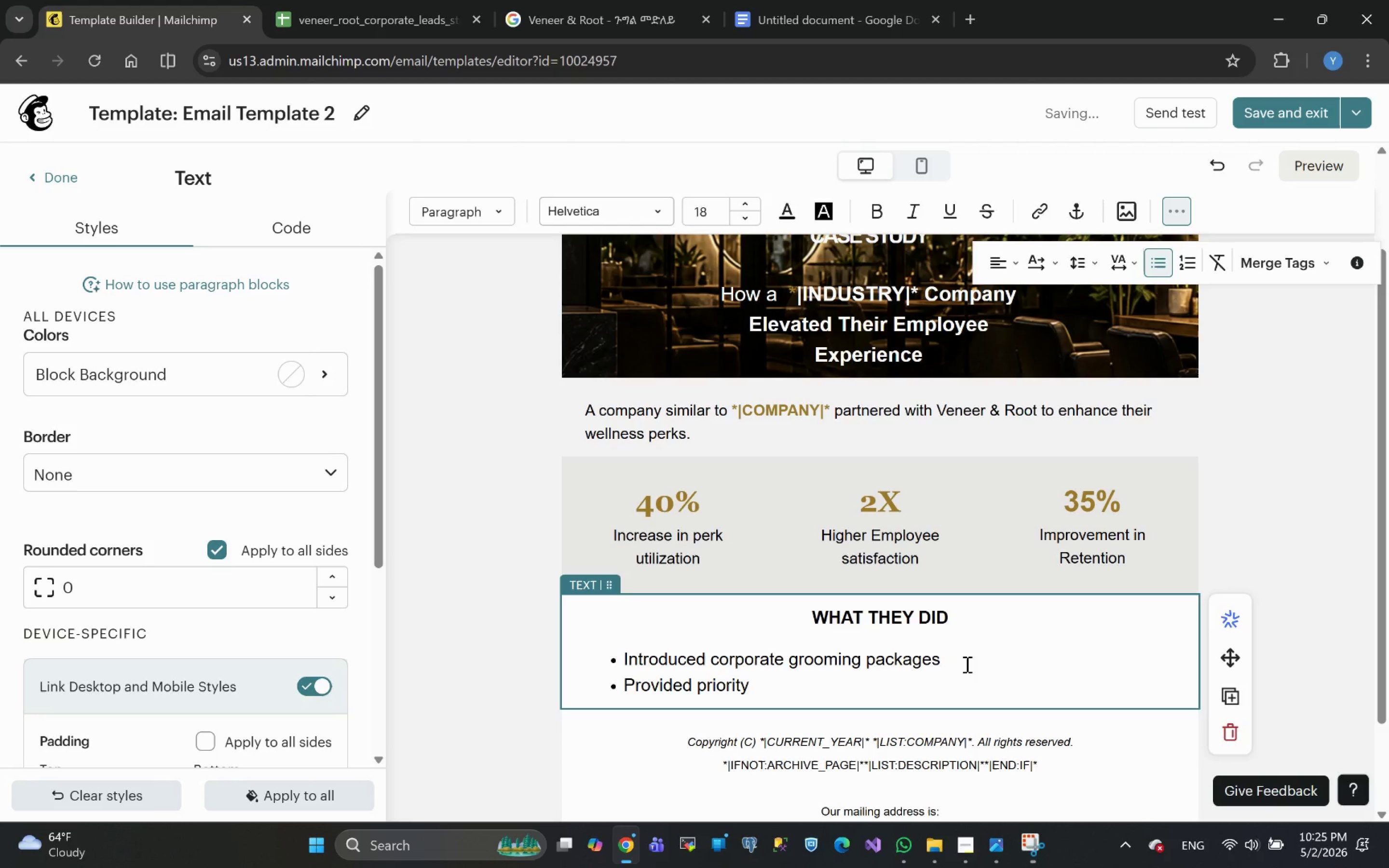 
type(booking for employees)
 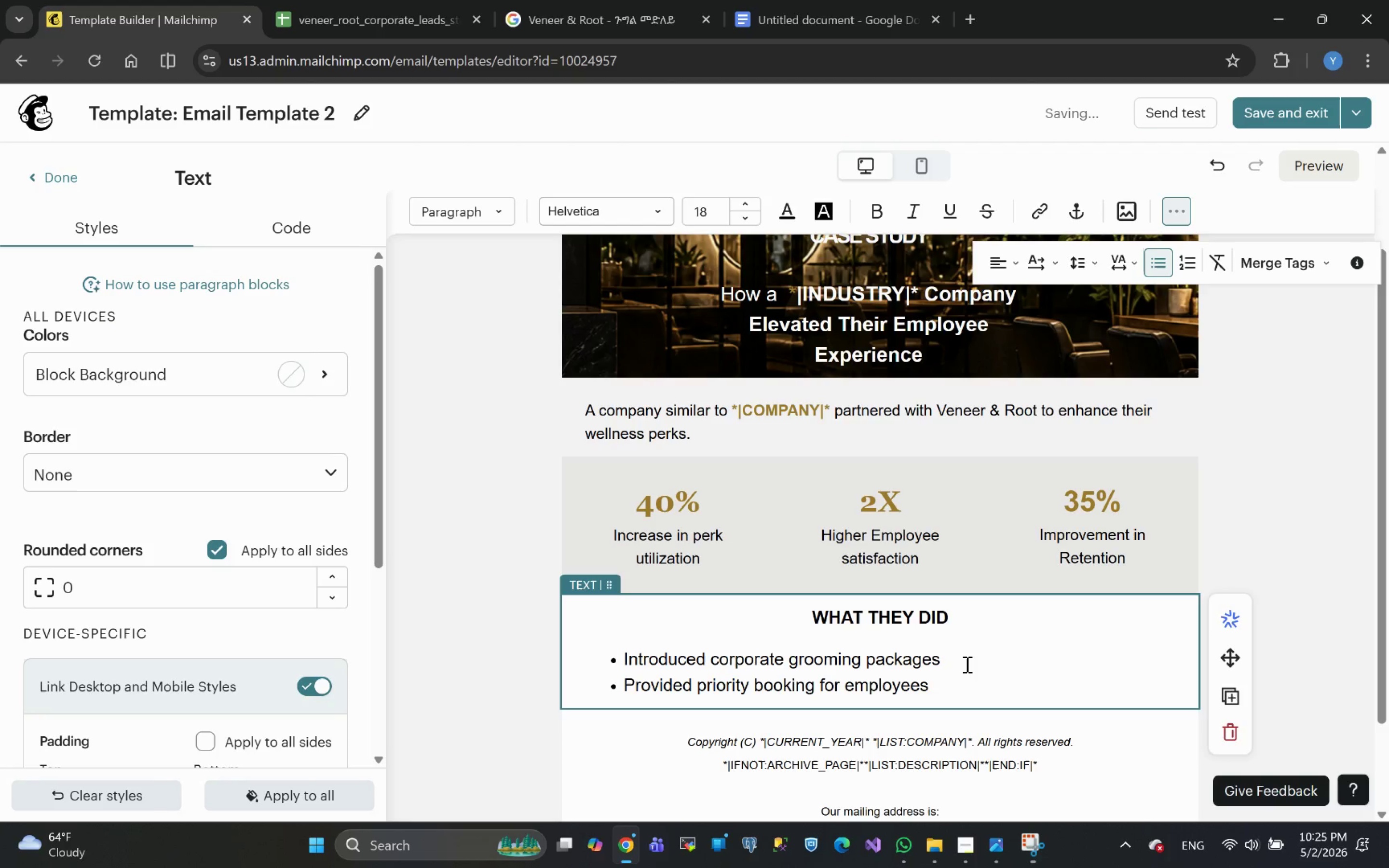 
key(Enter)
 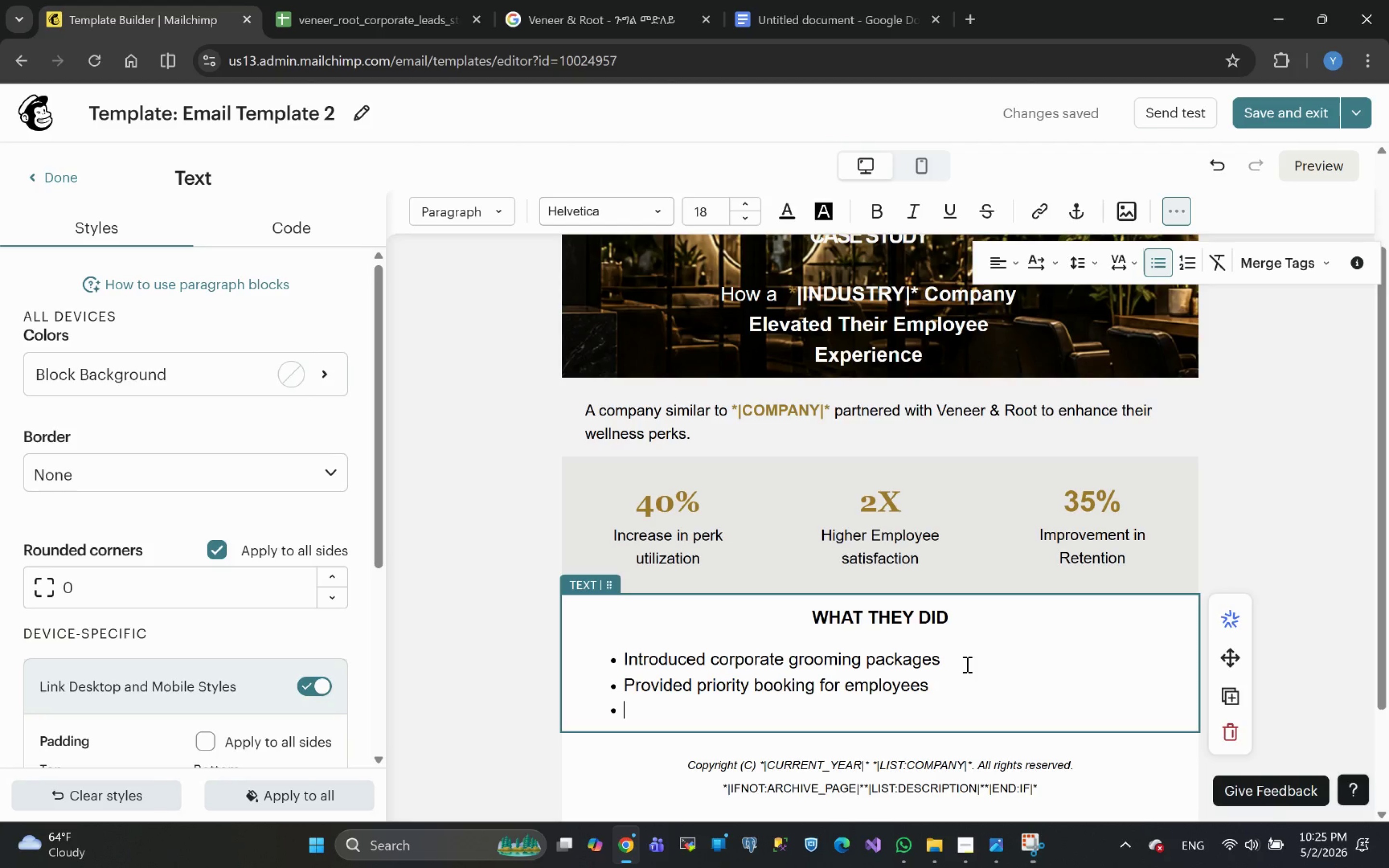 
wait(6.2)
 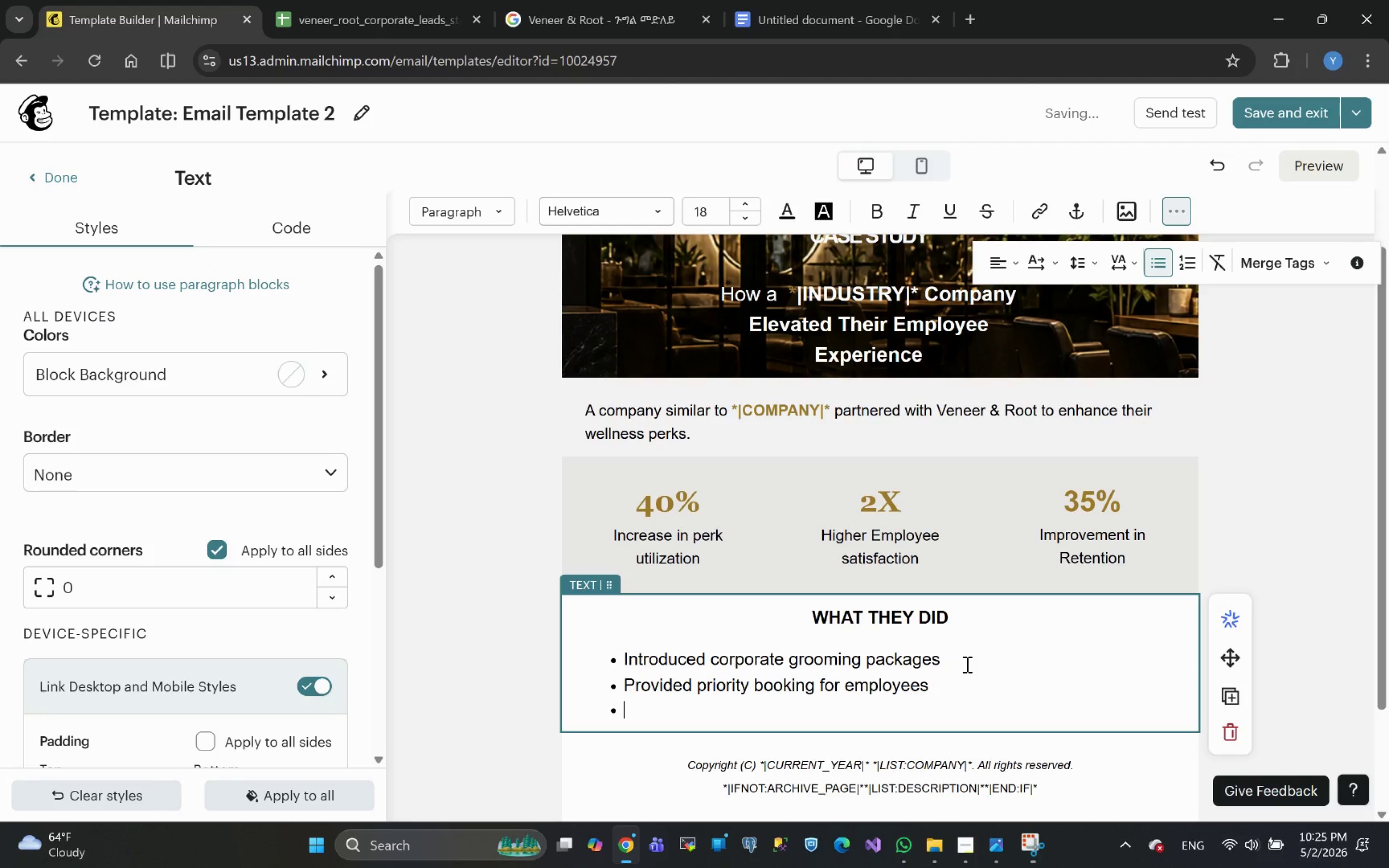 
type(Promoted self-care as past )
 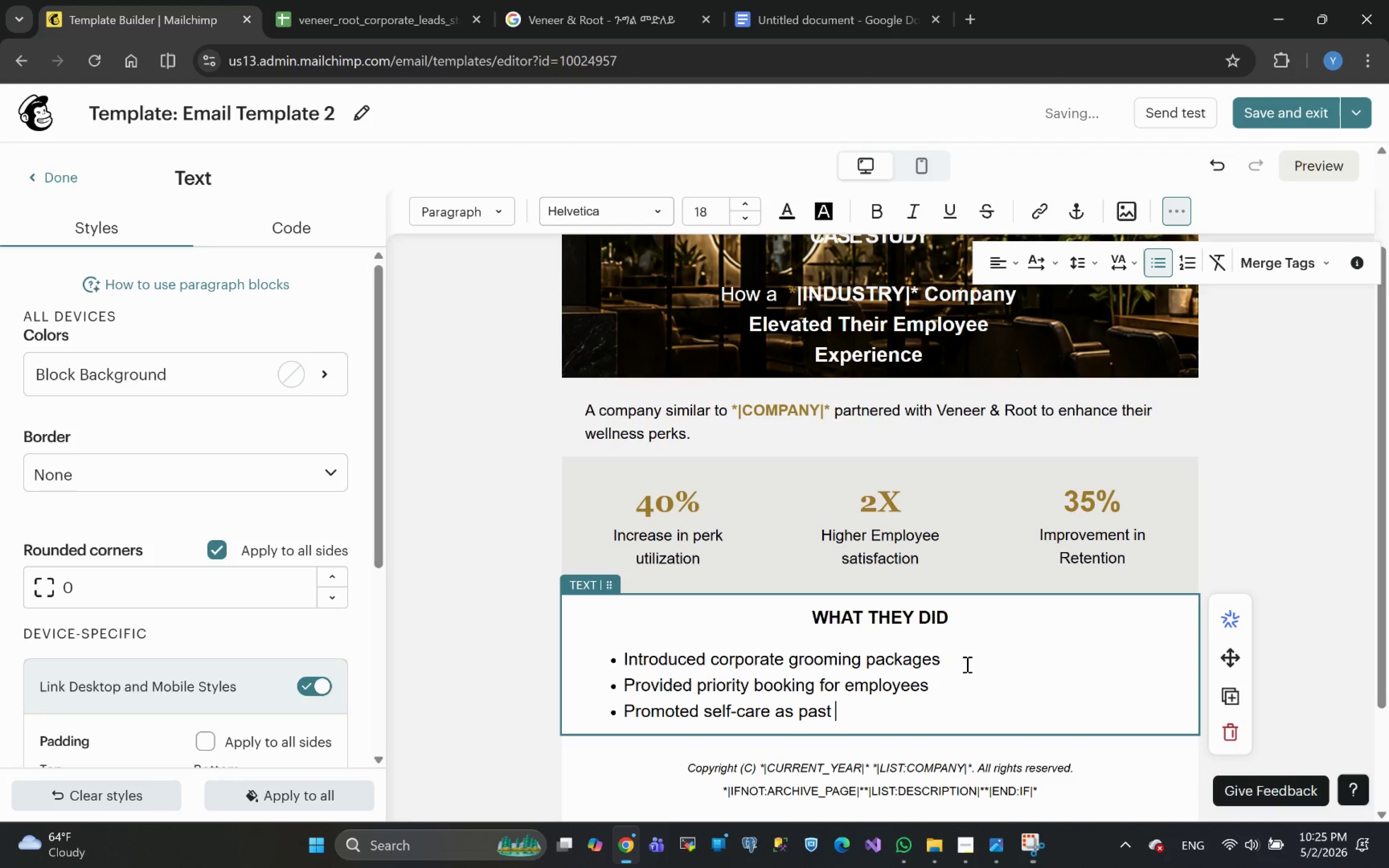 
key(Backspace)
key(Backspace)
key(Backspace)
type(rt of company culture)
 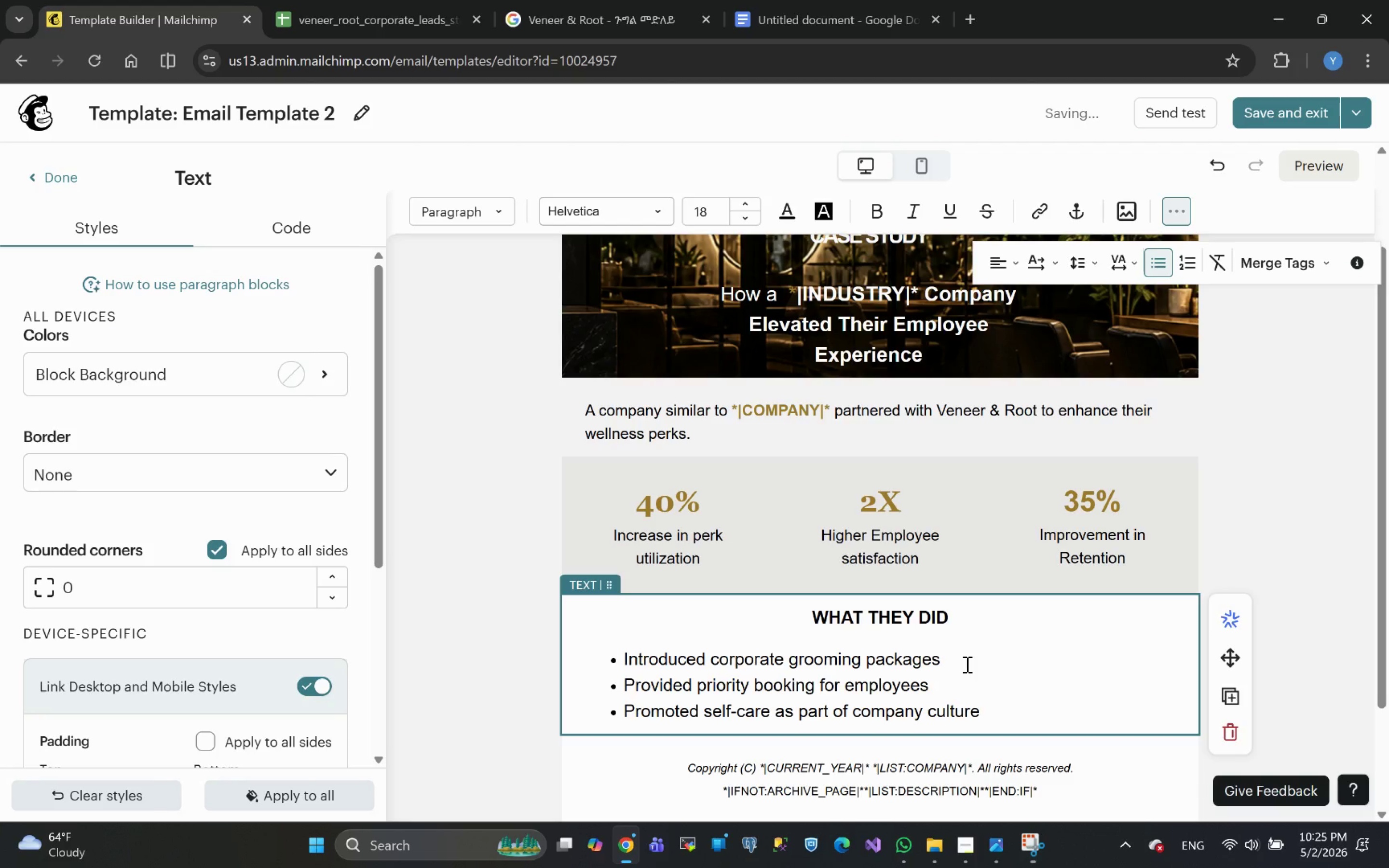 
key(Enter)
 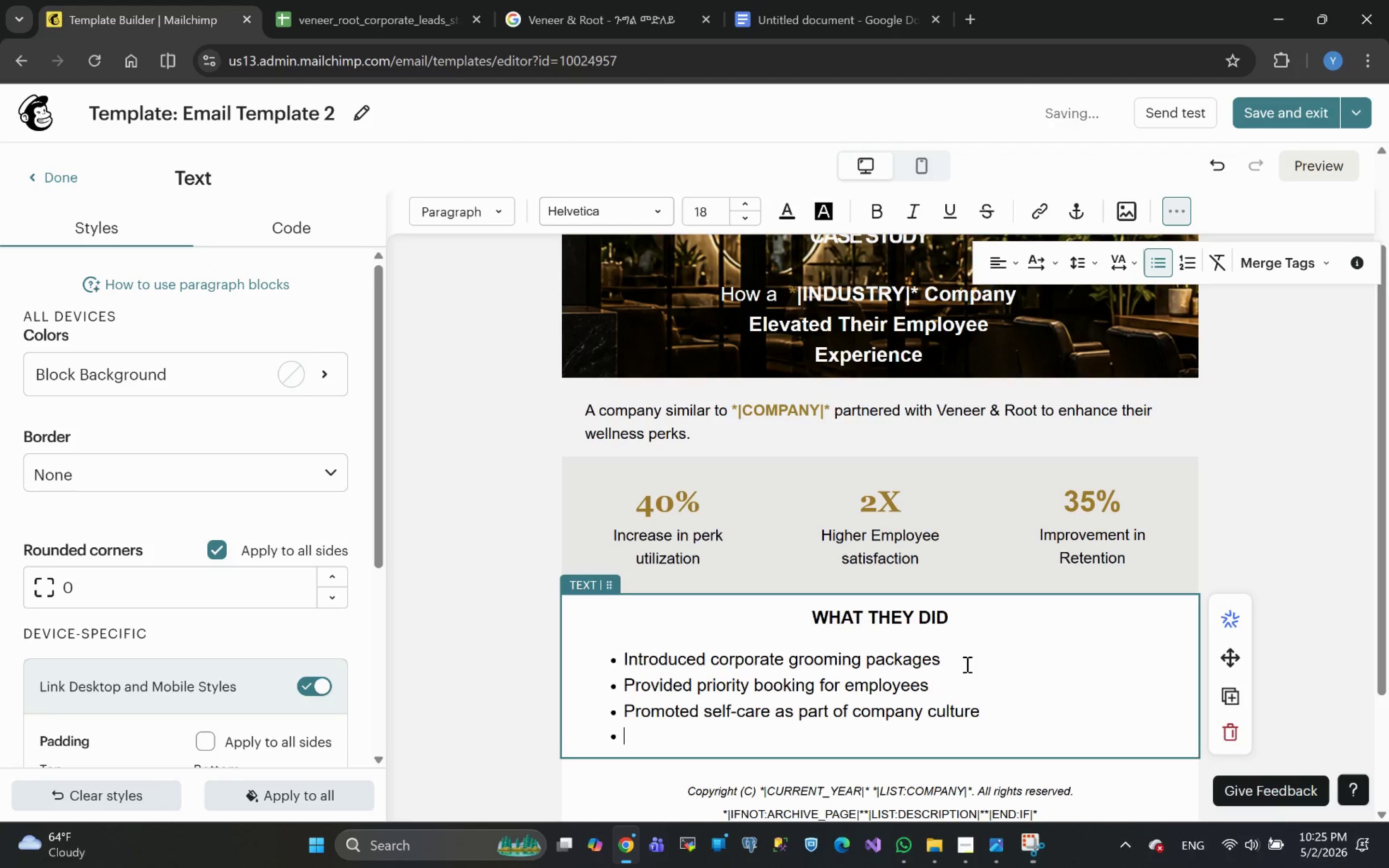 
key(Enter)
 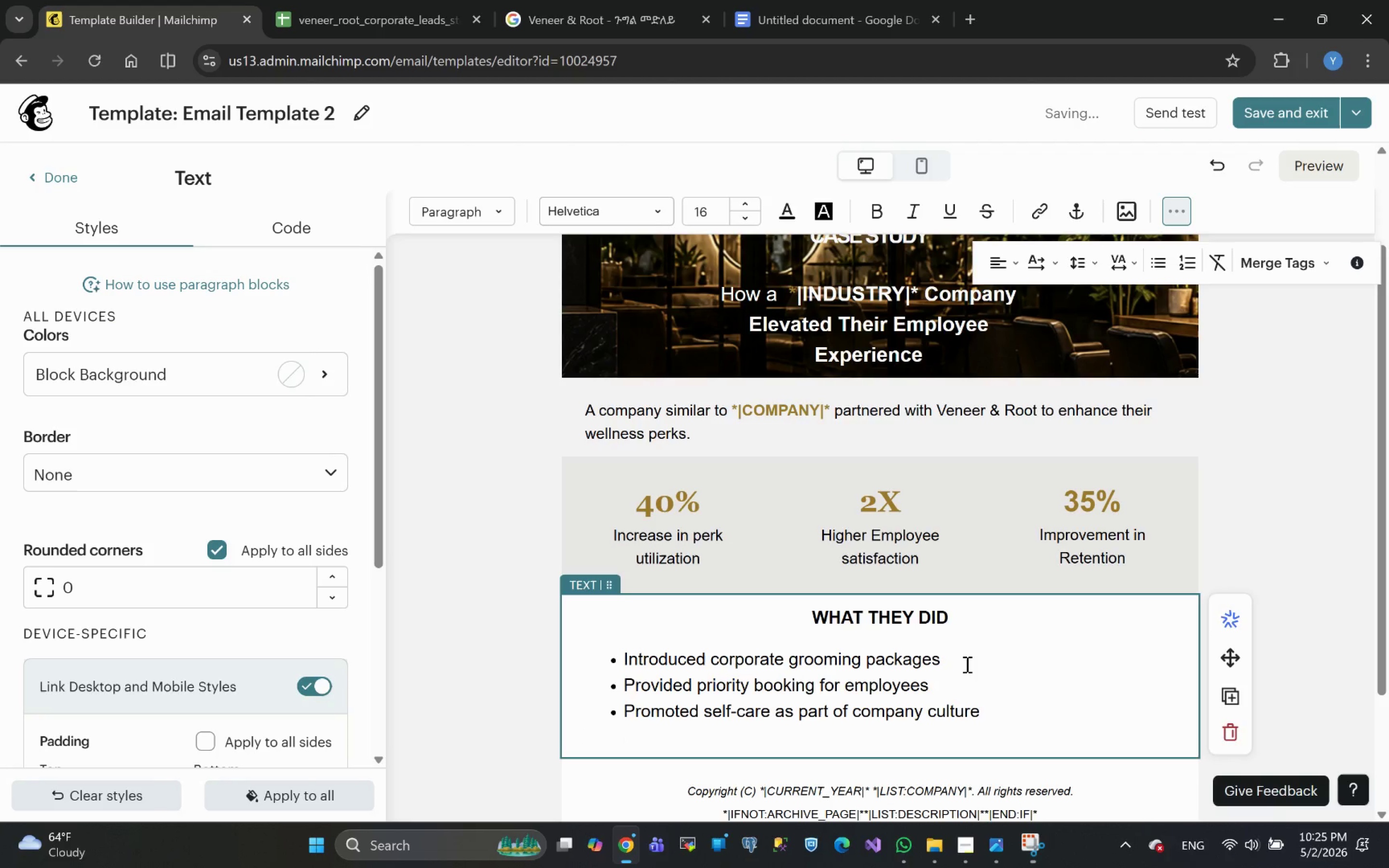 
key(Enter)
 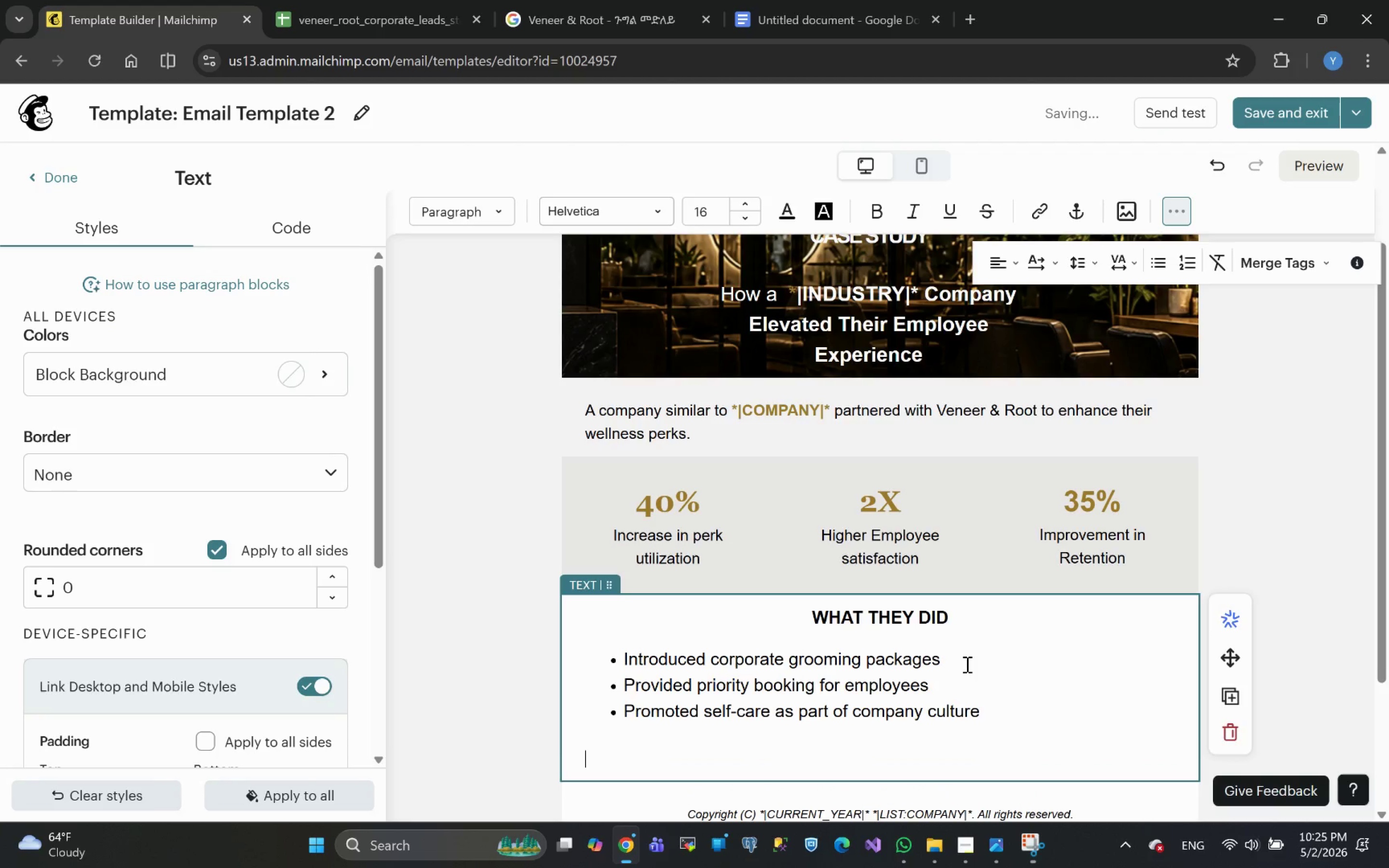 
wait(5.5)
 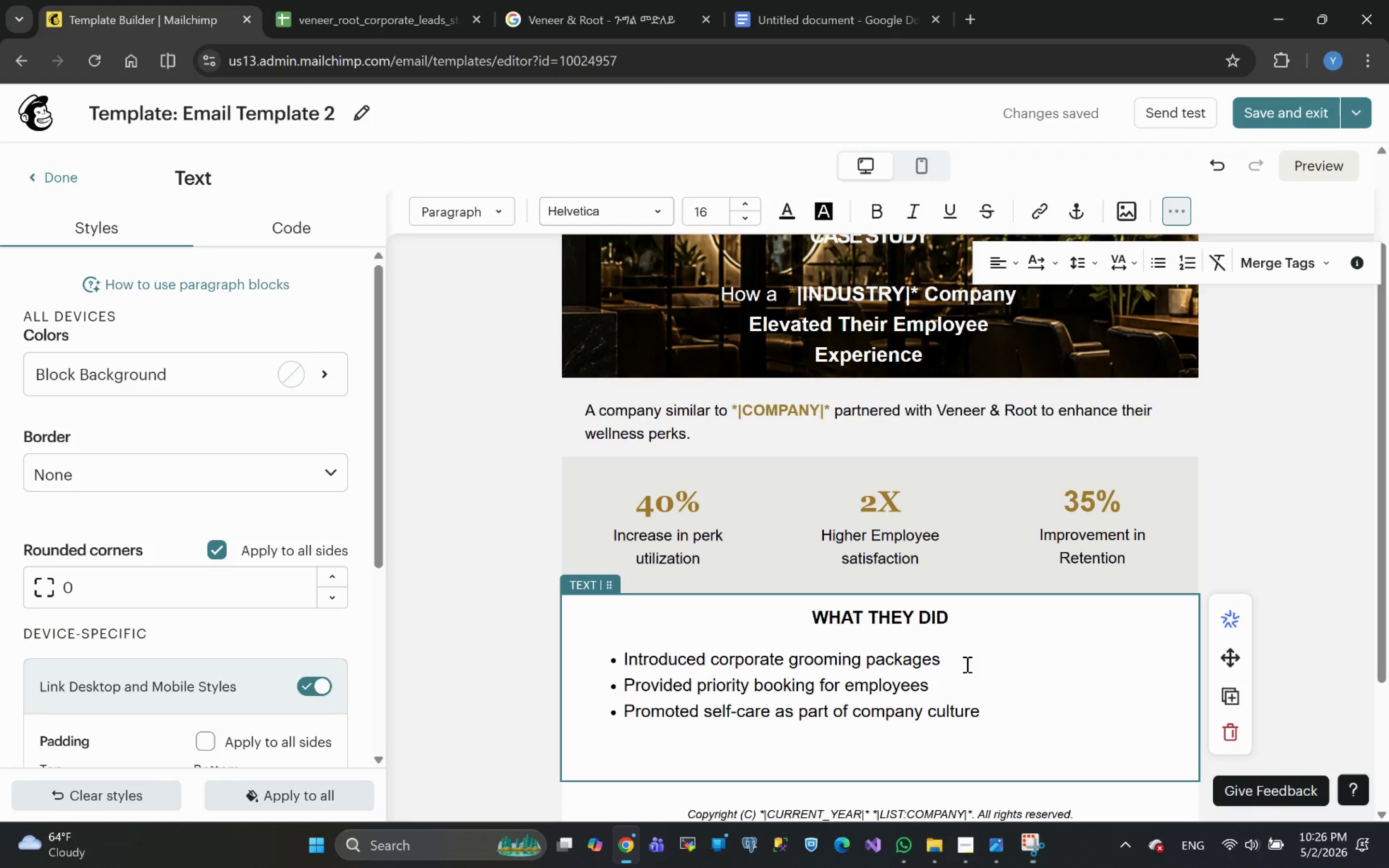 
key(Control+Shift+C)
 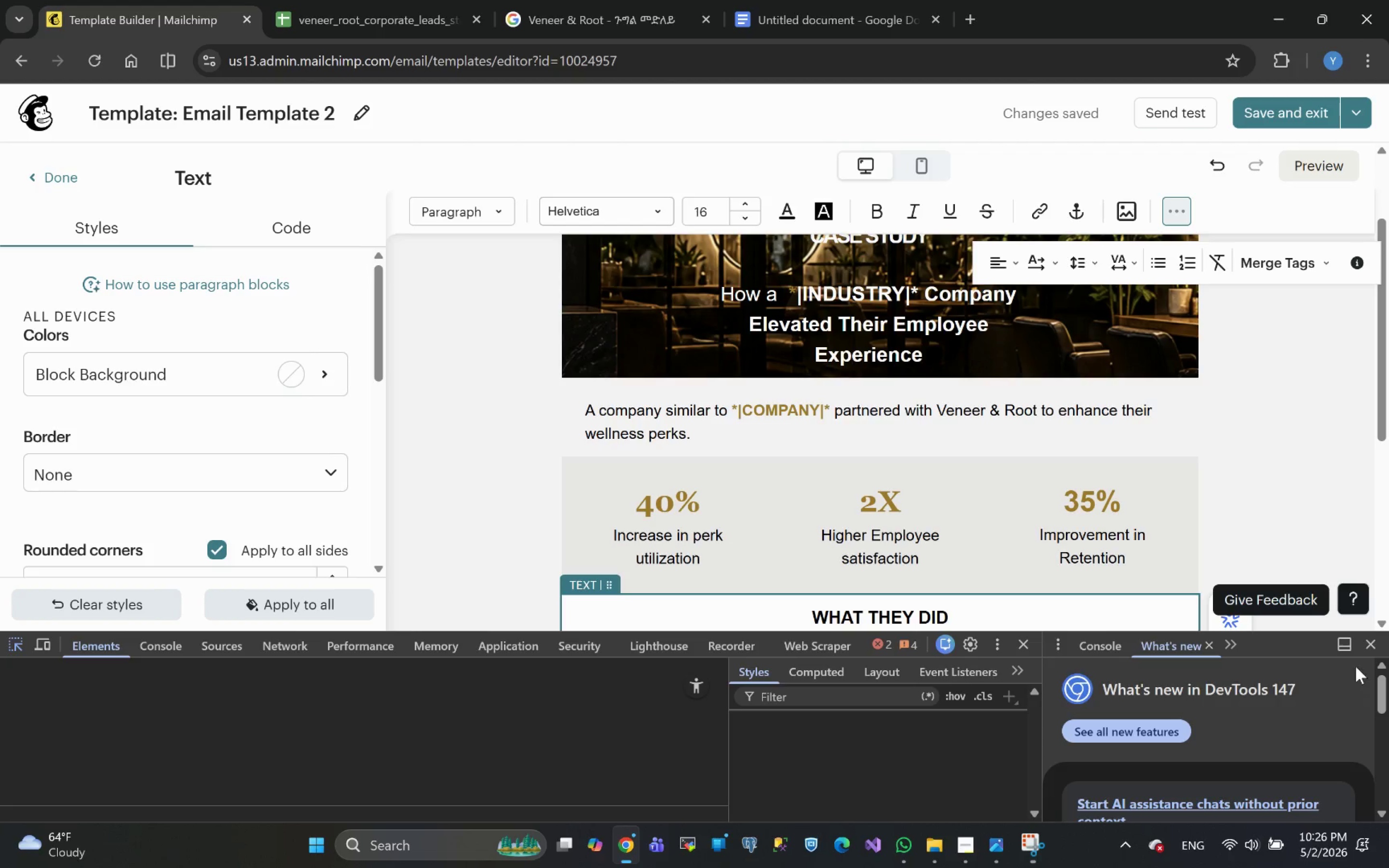 
left_click([1371, 645])
 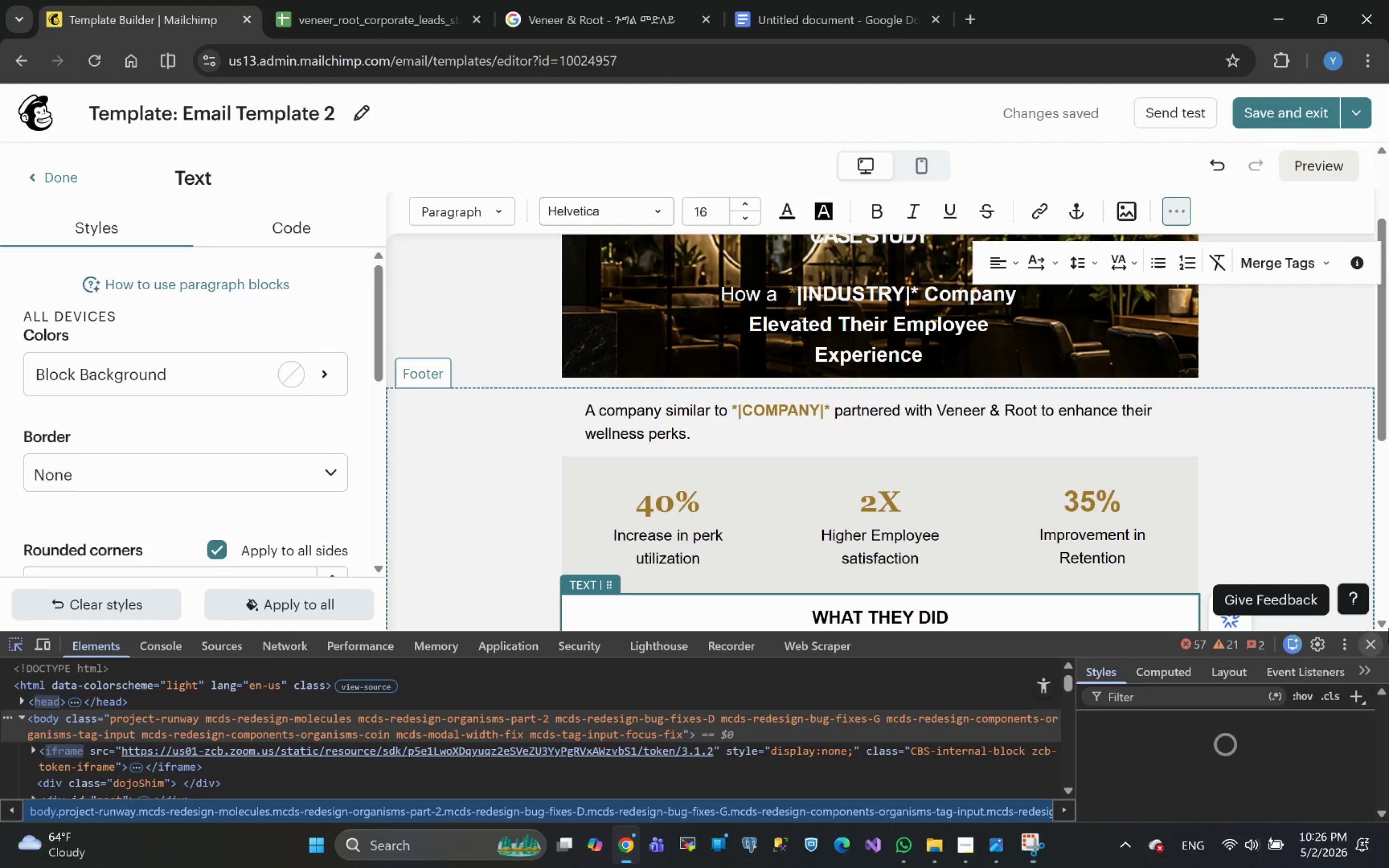 
left_click([1364, 641])
 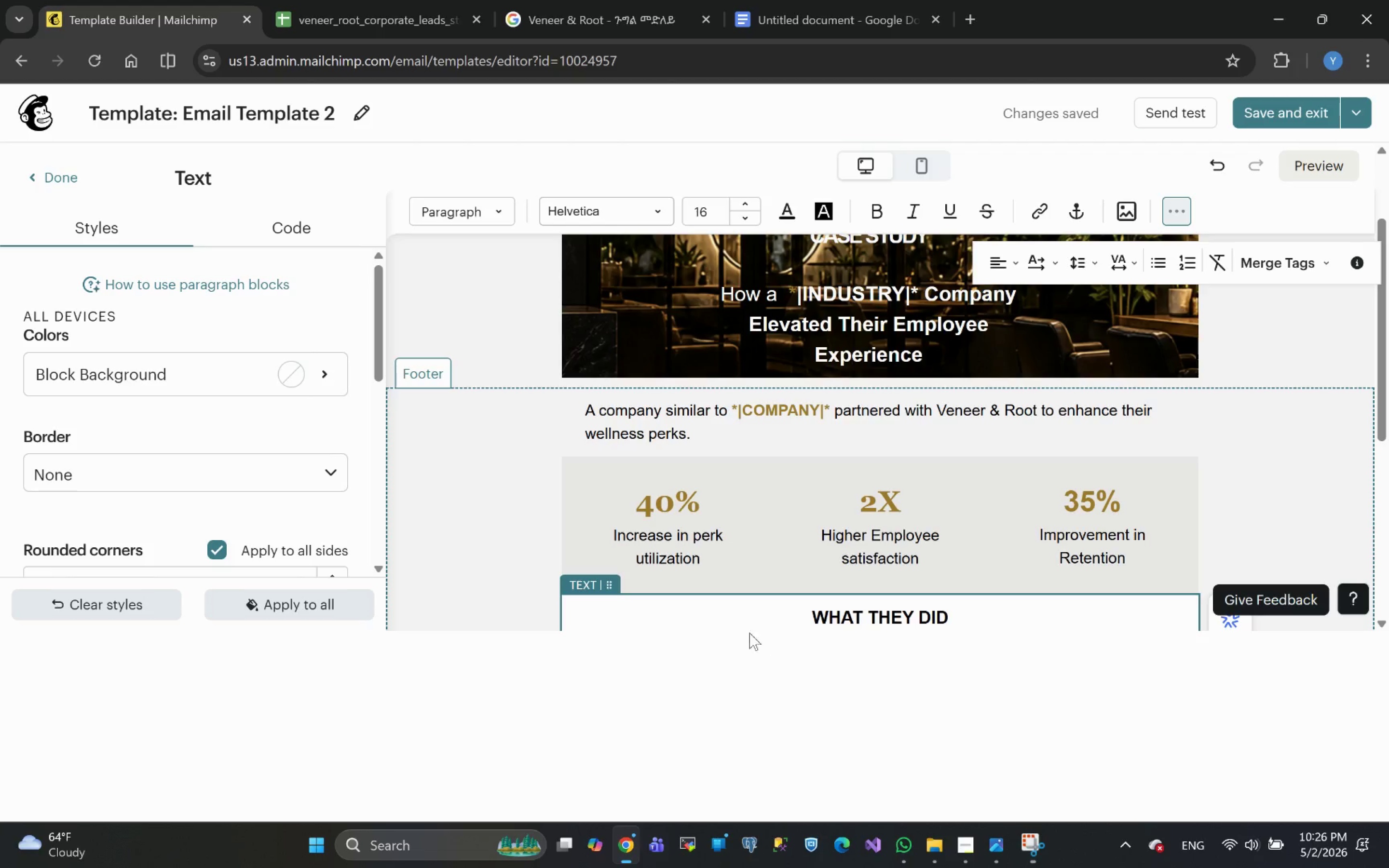 
left_click([749, 620])
 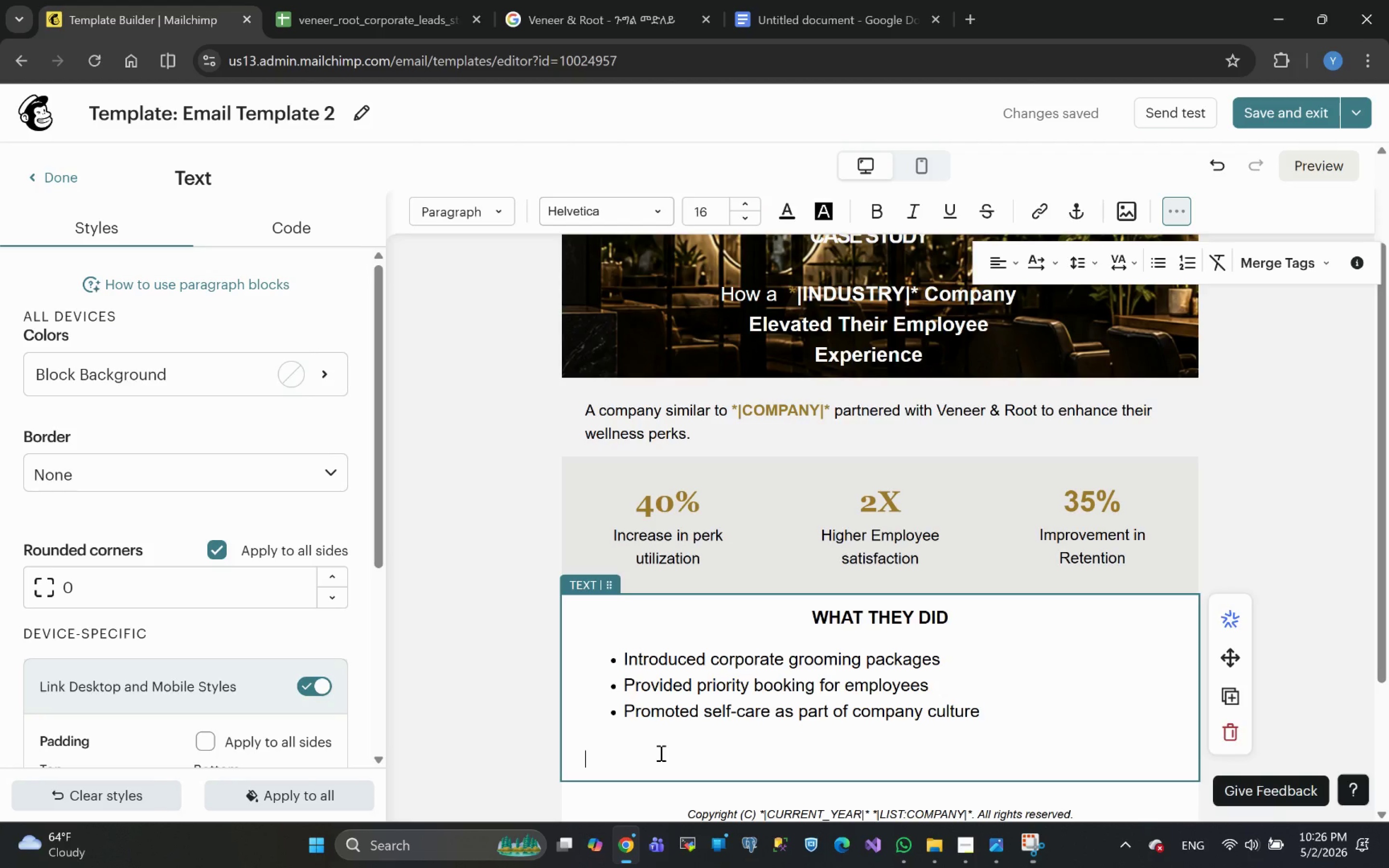 
type(The Resu)
key(Backspace)
key(Backspace)
key(Backspace)
key(Backspace)
key(Backspace)
key(Backspace)
key(Backspace)
type(HE RESULT)
 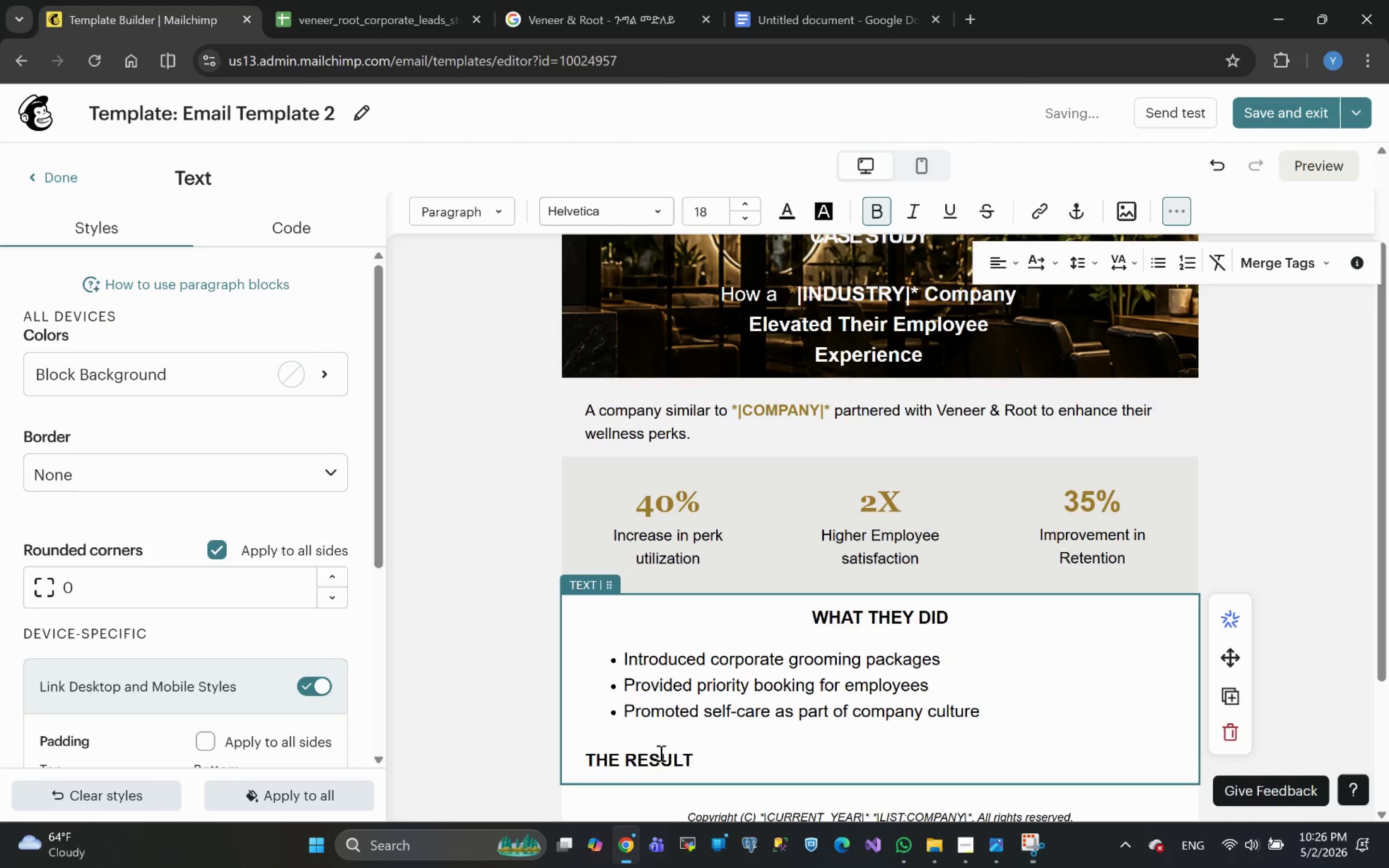 
wait(5.09)
 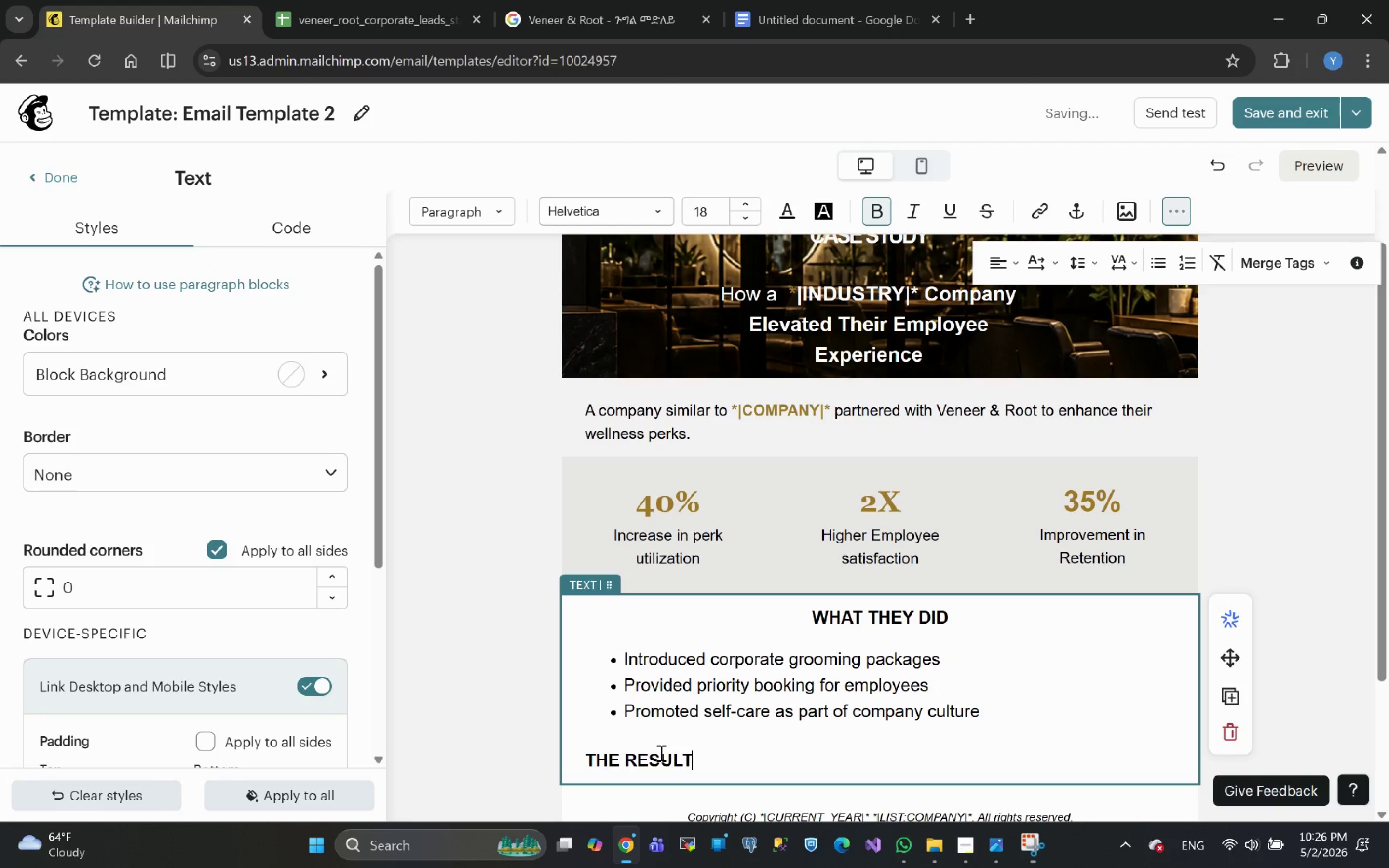 
left_click_drag(start_coordinate=[703, 758], to_coordinate=[697, 759])
 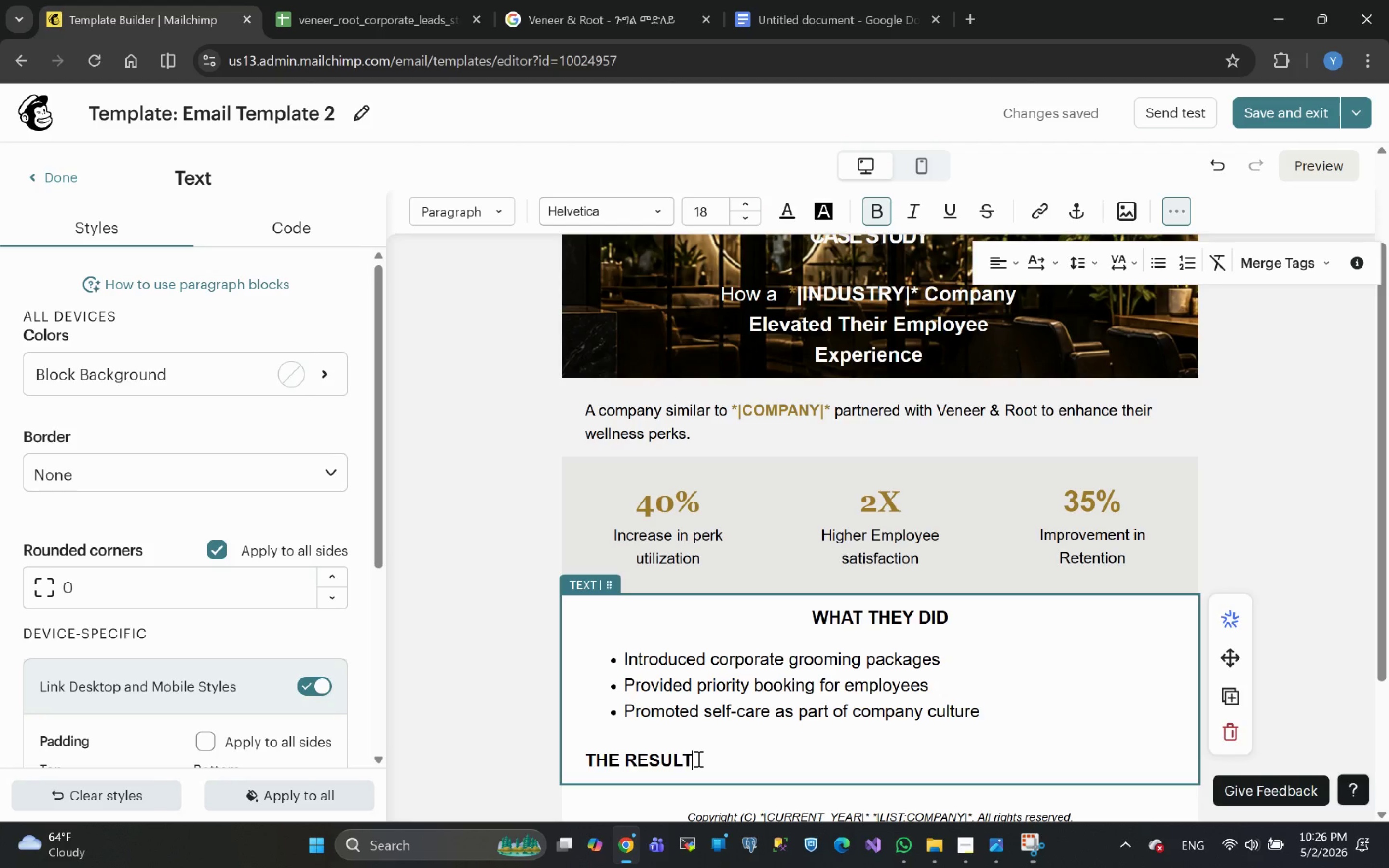 
key(Enter)
 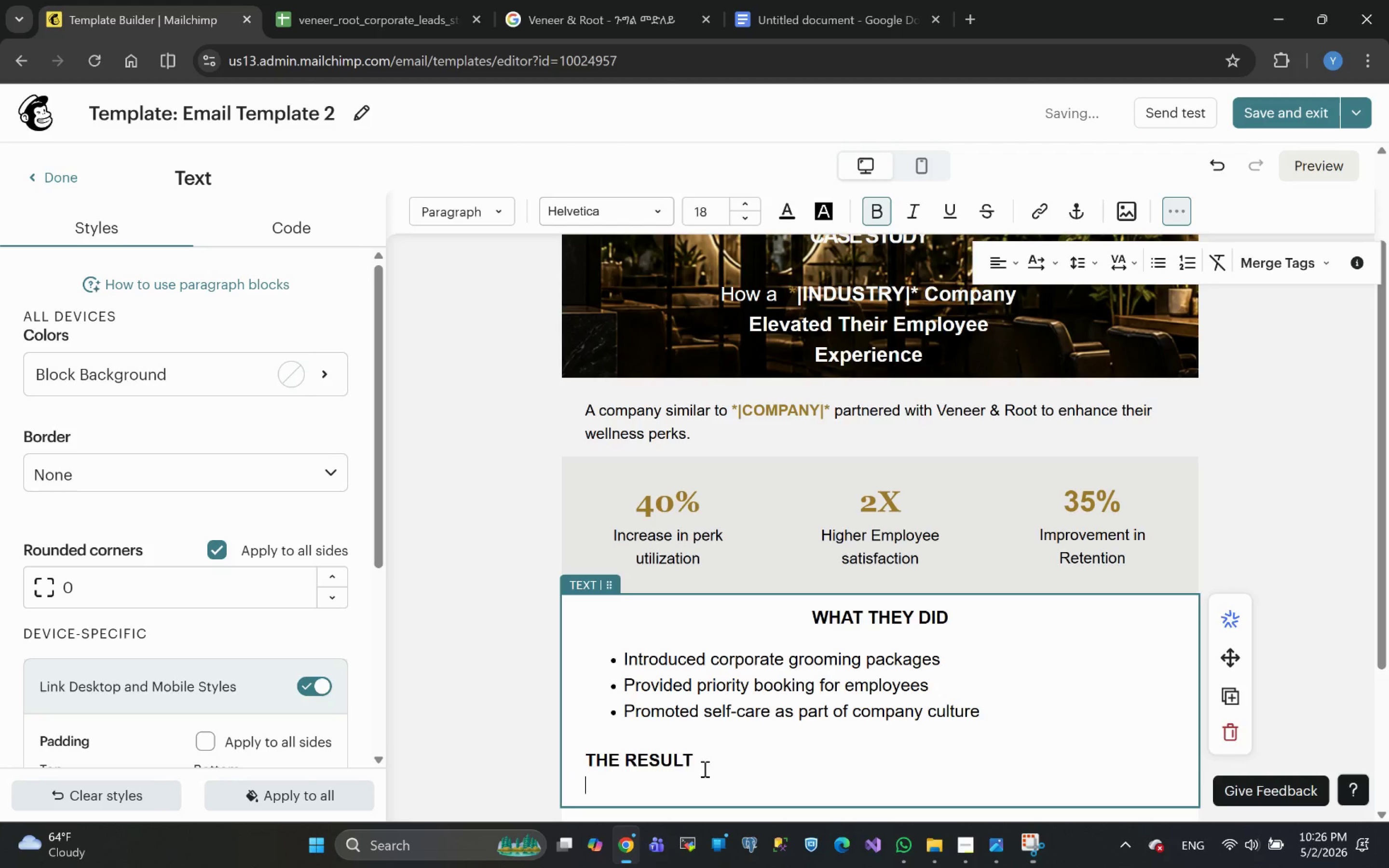 
left_click_drag(start_coordinate=[701, 762], to_coordinate=[587, 753])
 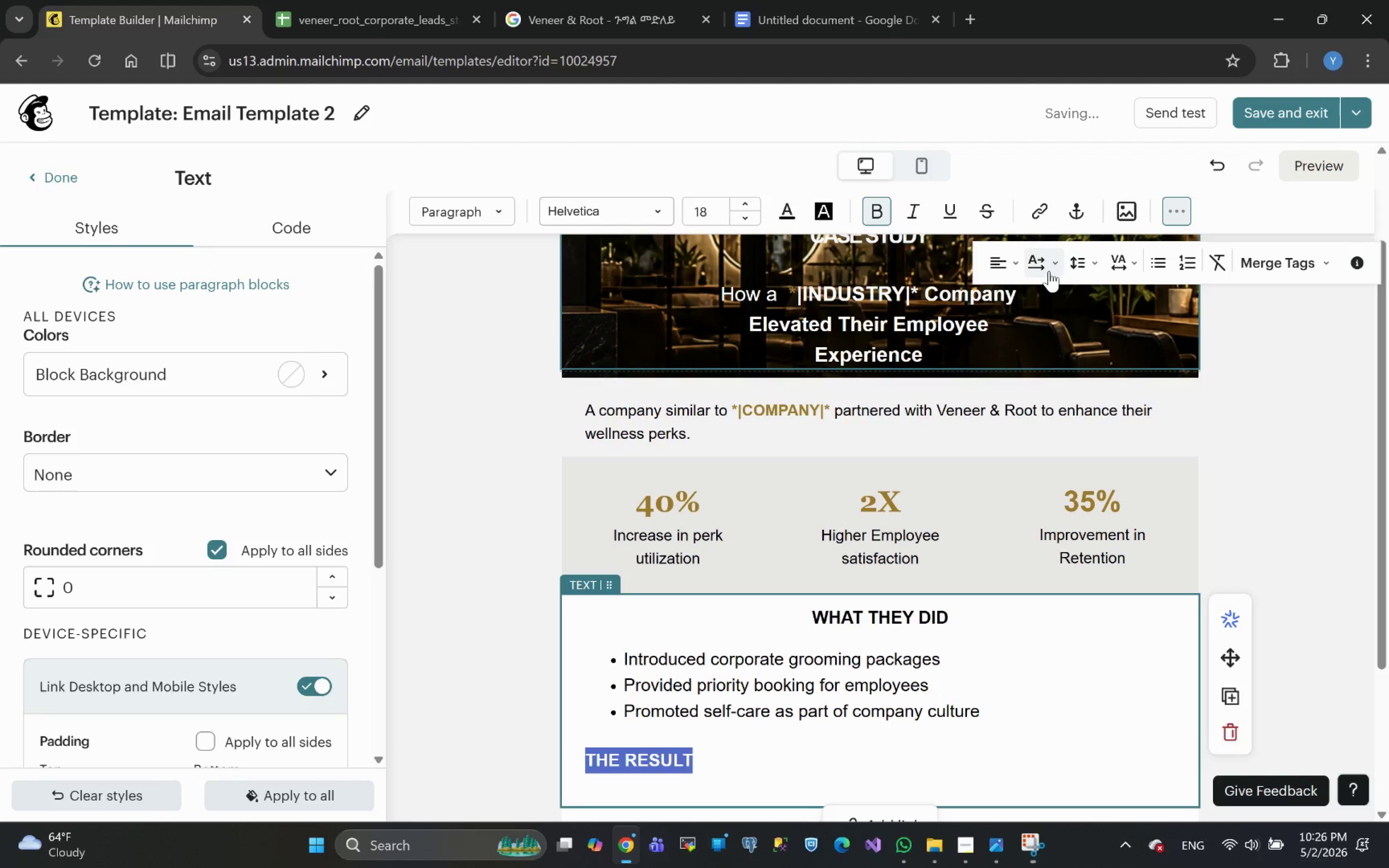 
left_click([1013, 263])
 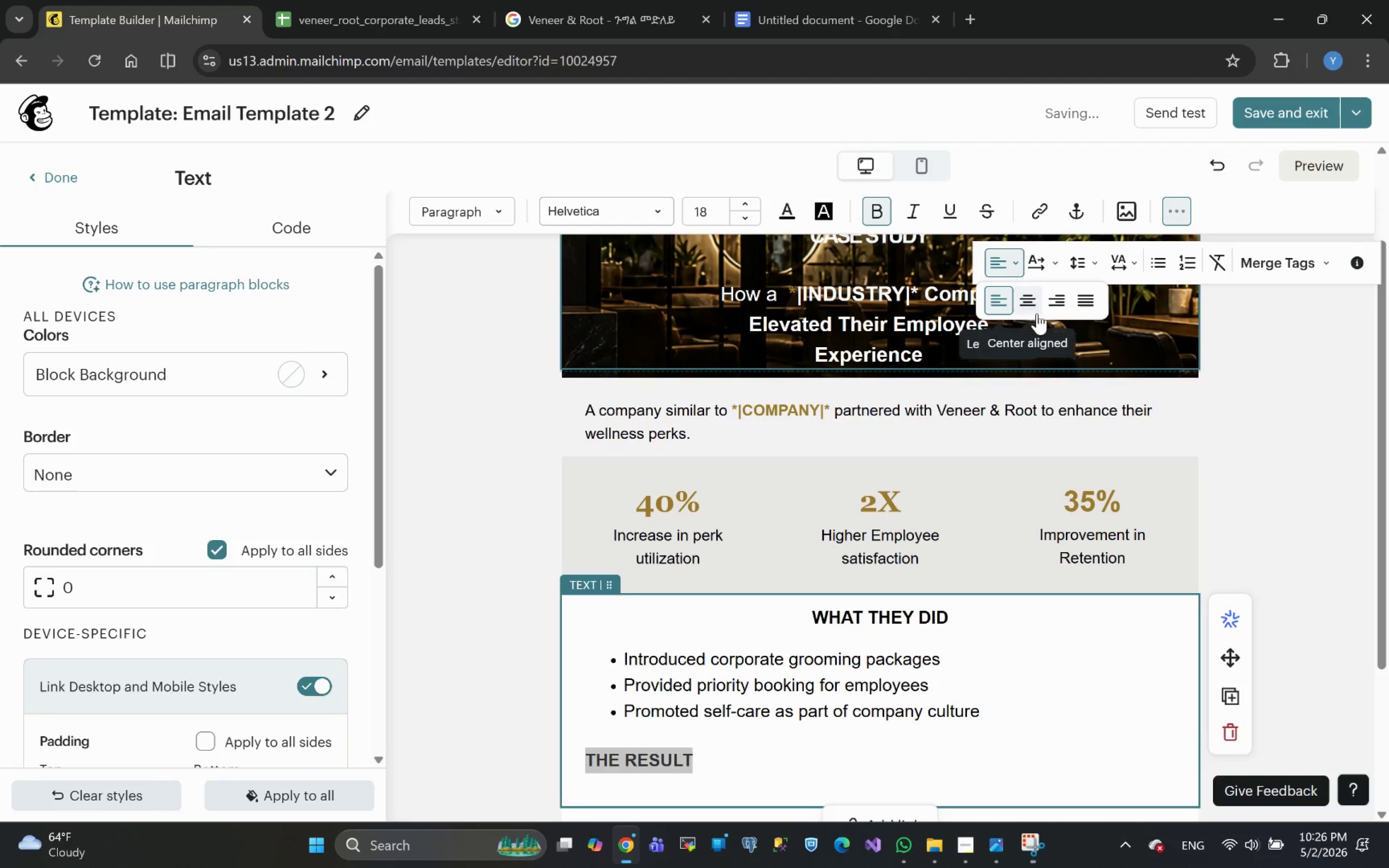 
left_click([1031, 303])
 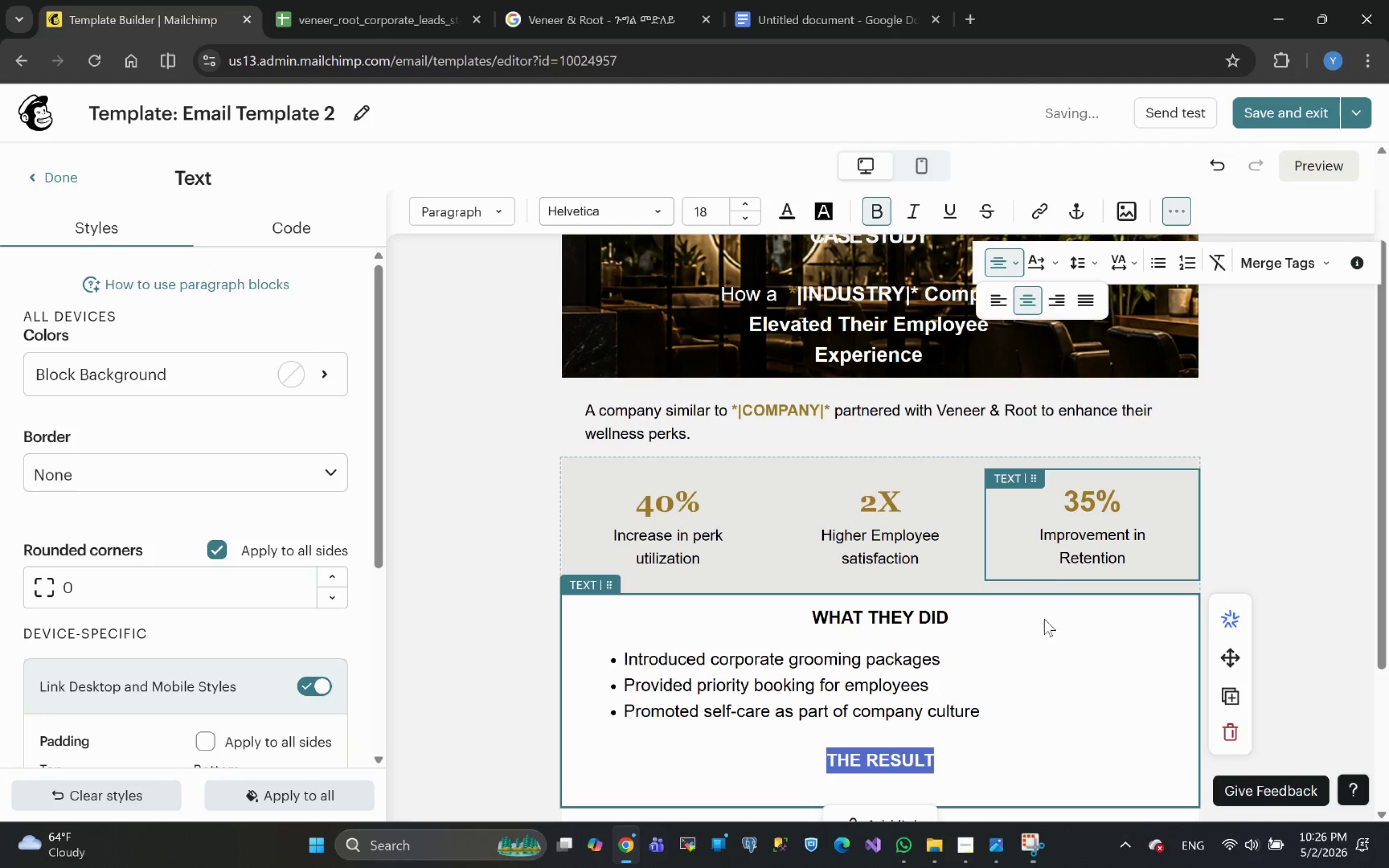 
left_click([1029, 732])
 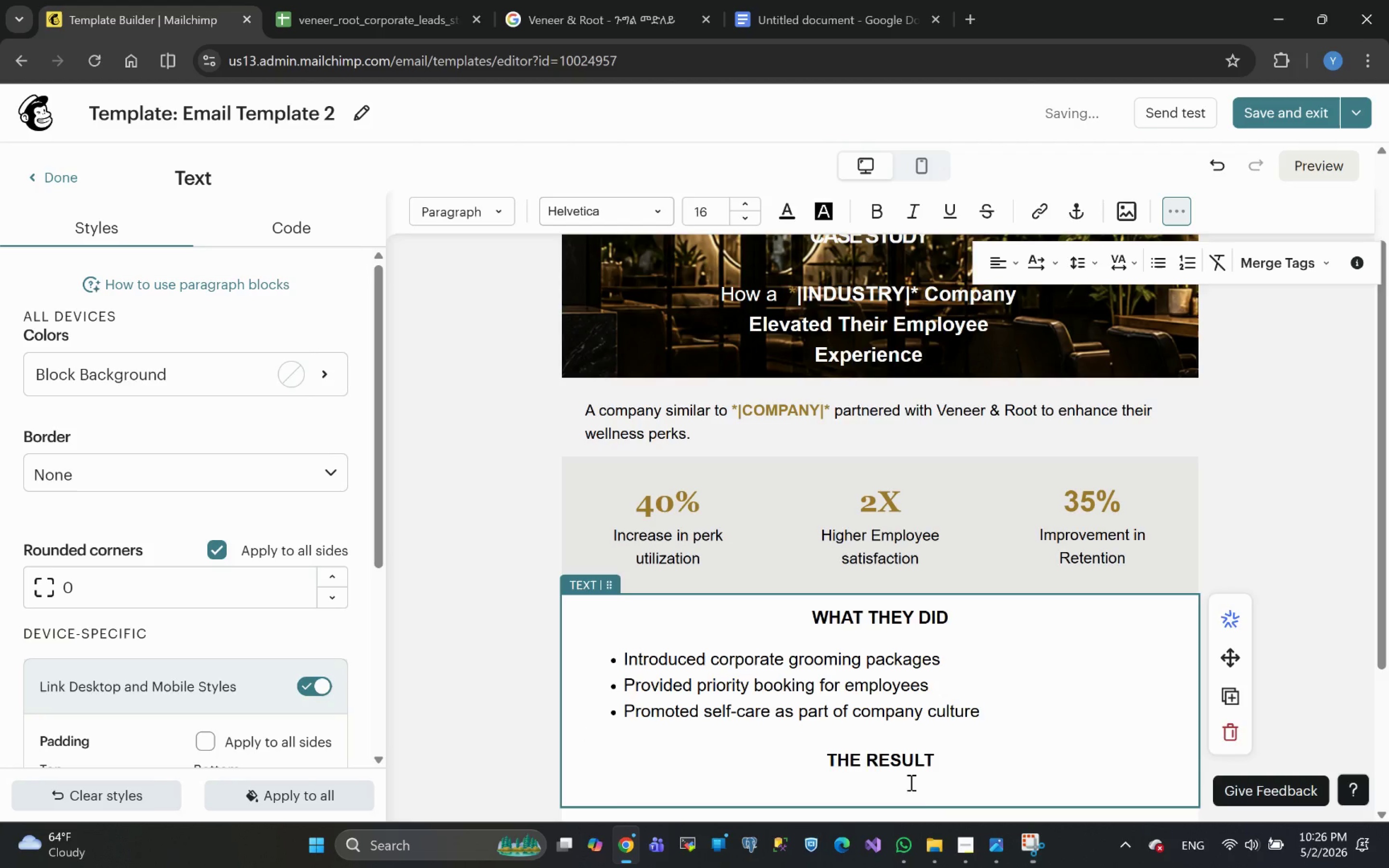 
left_click([894, 789])
 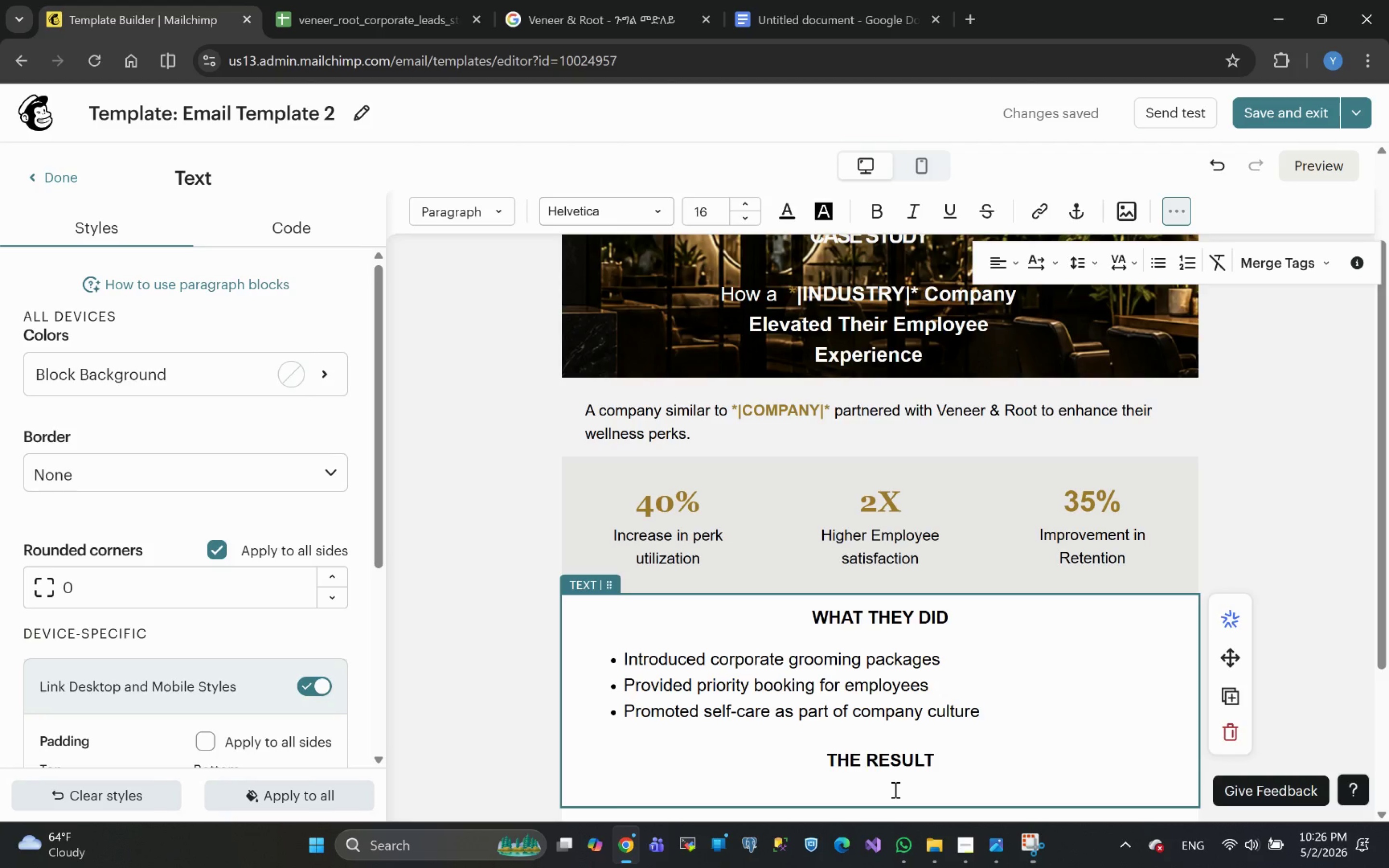 
wait(14.54)
 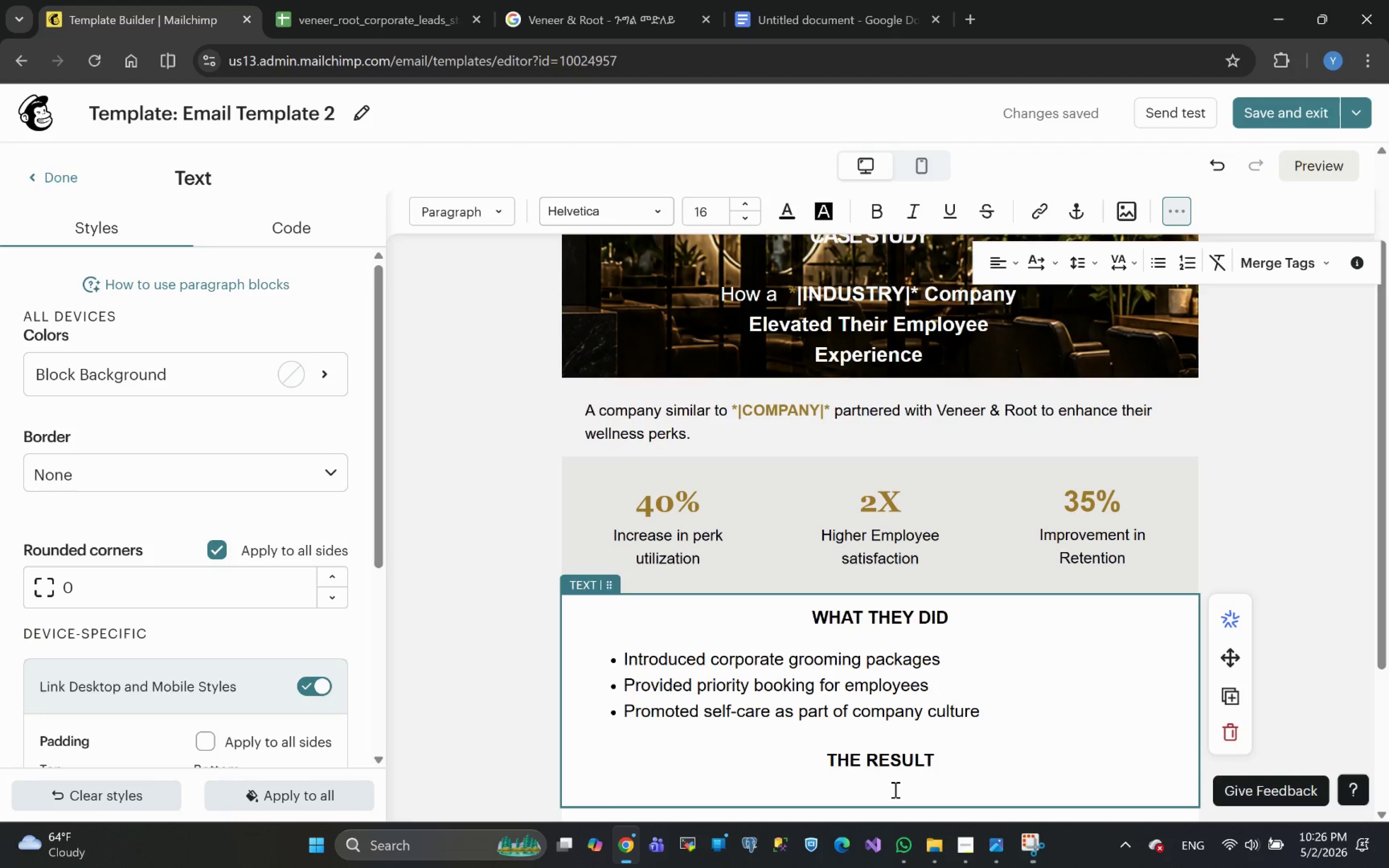 
type(Employees felt )
 